 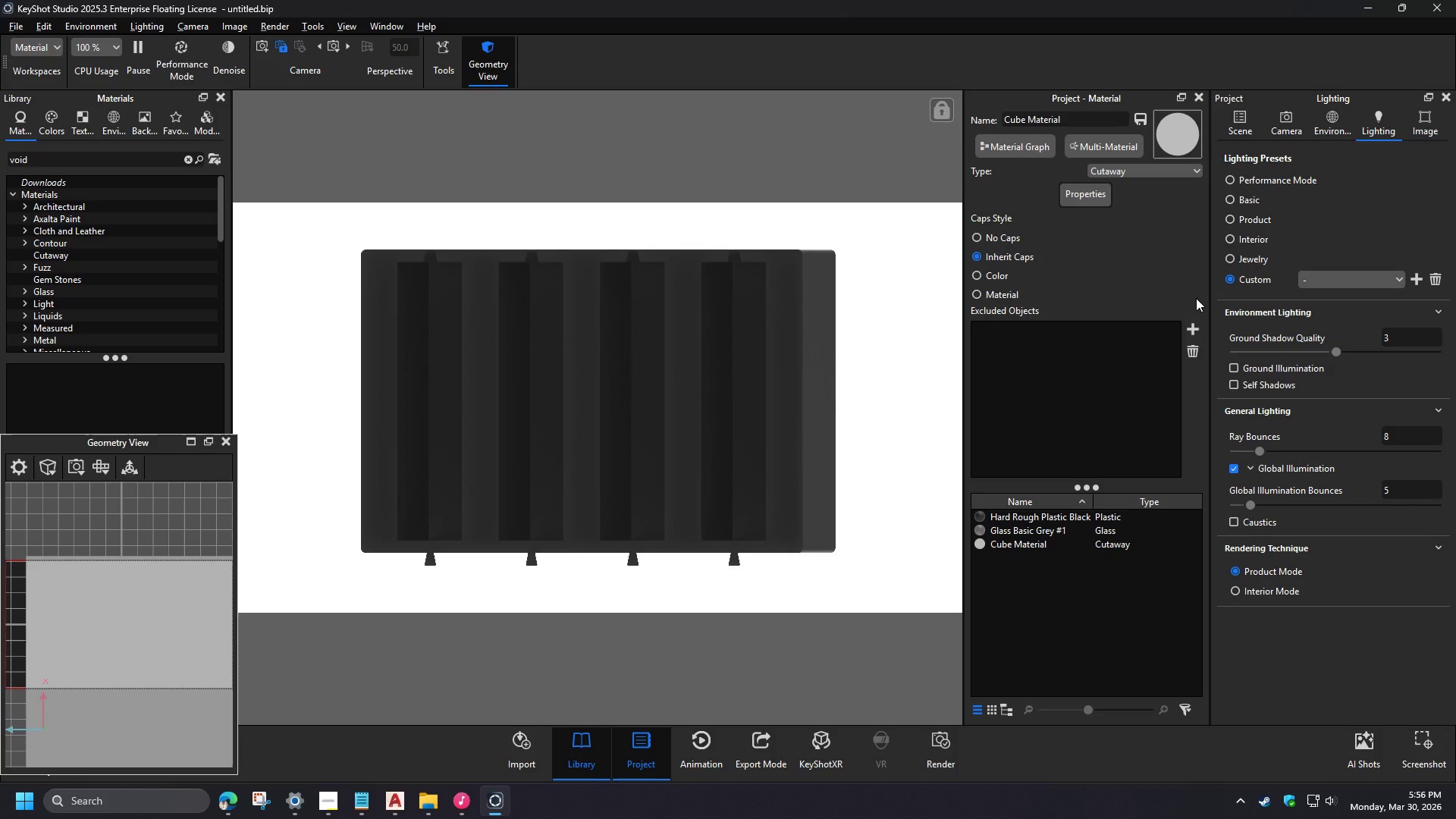 
left_click([1277, 152])
 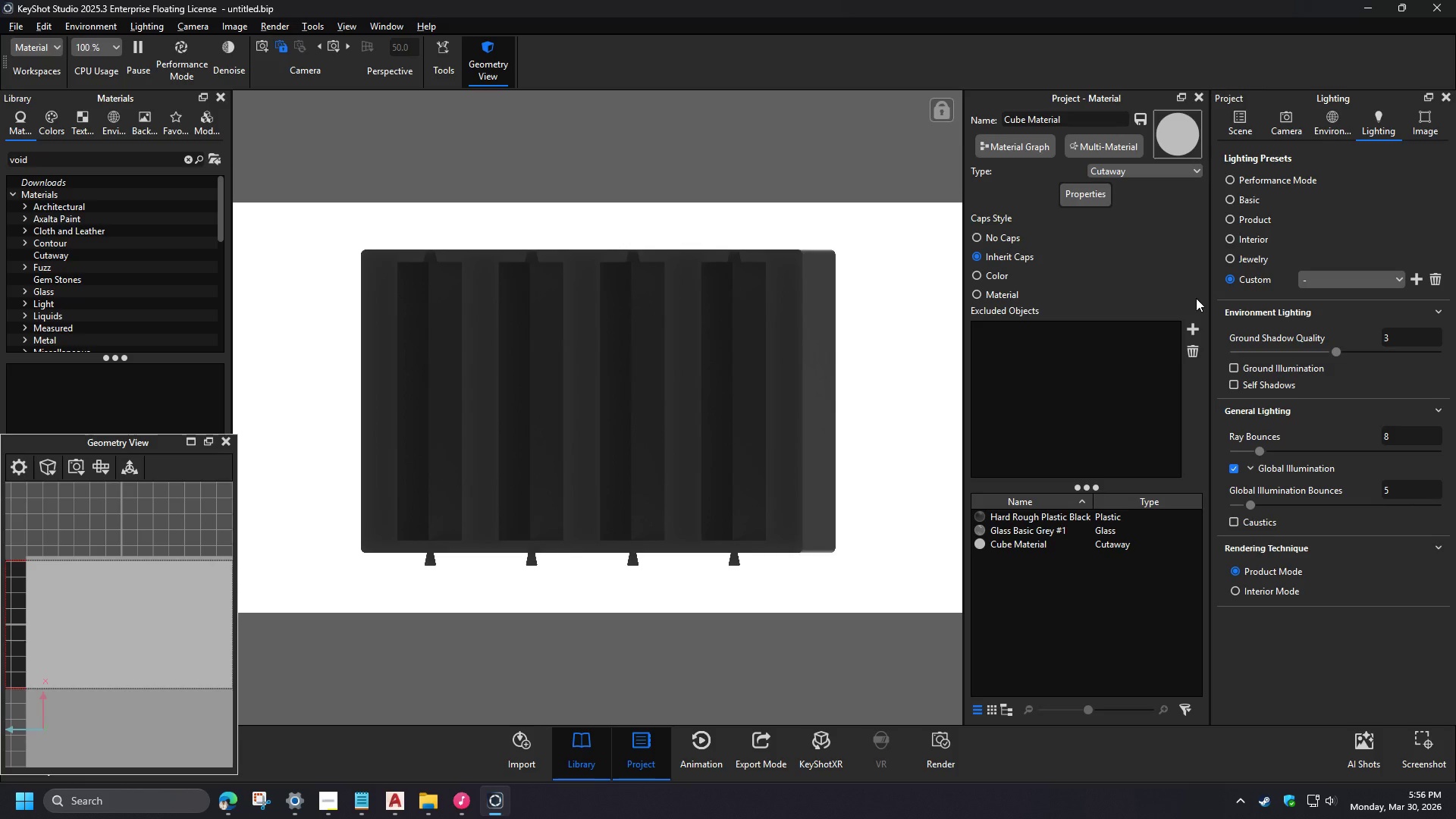 
double_click([1277, 152])
 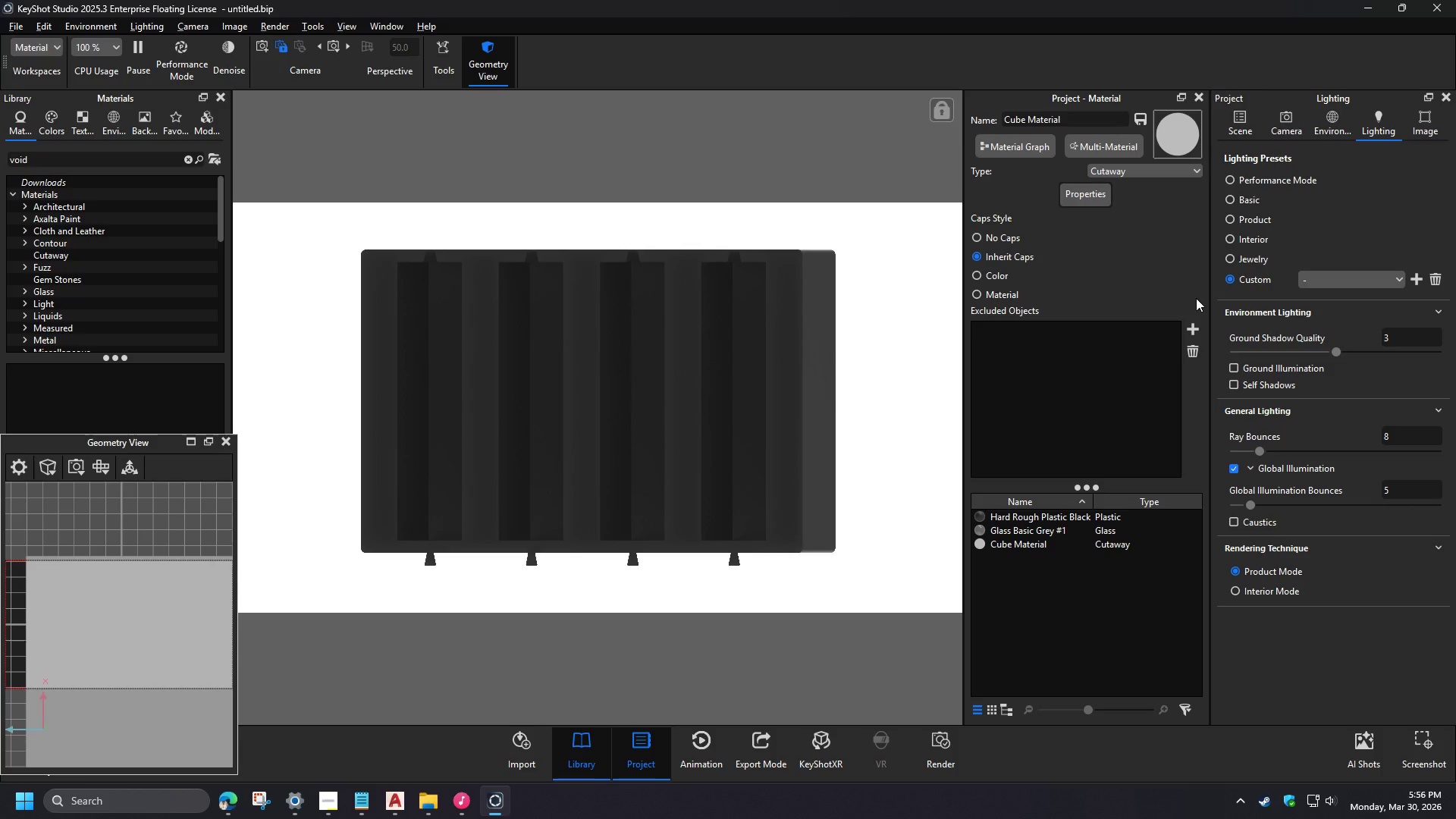 
left_click_drag(start_coordinate=[846, 321], to_coordinate=[930, 570])
 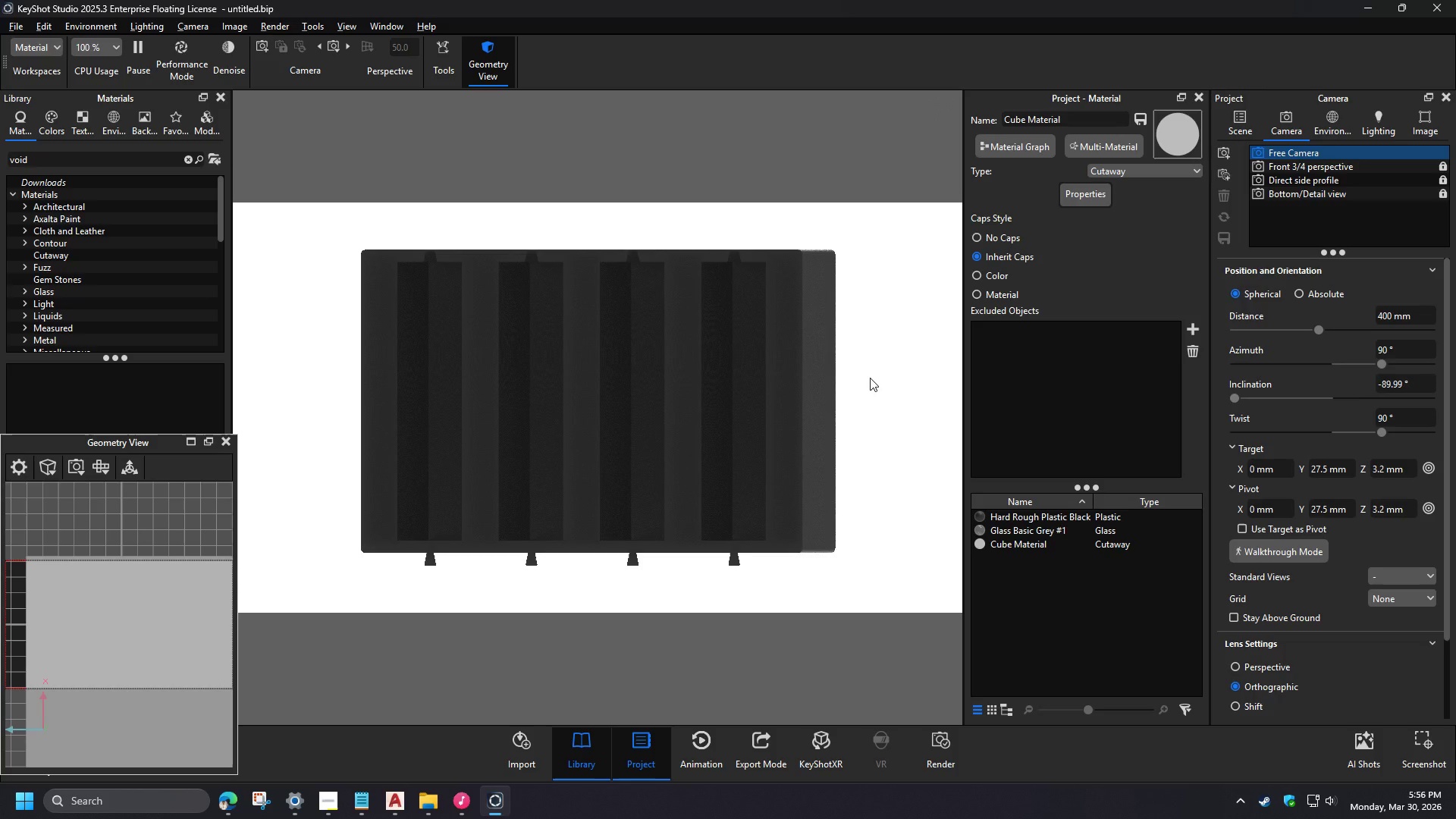 
scroll: coordinate [789, 525], scroll_direction: up, amount: 3.0
 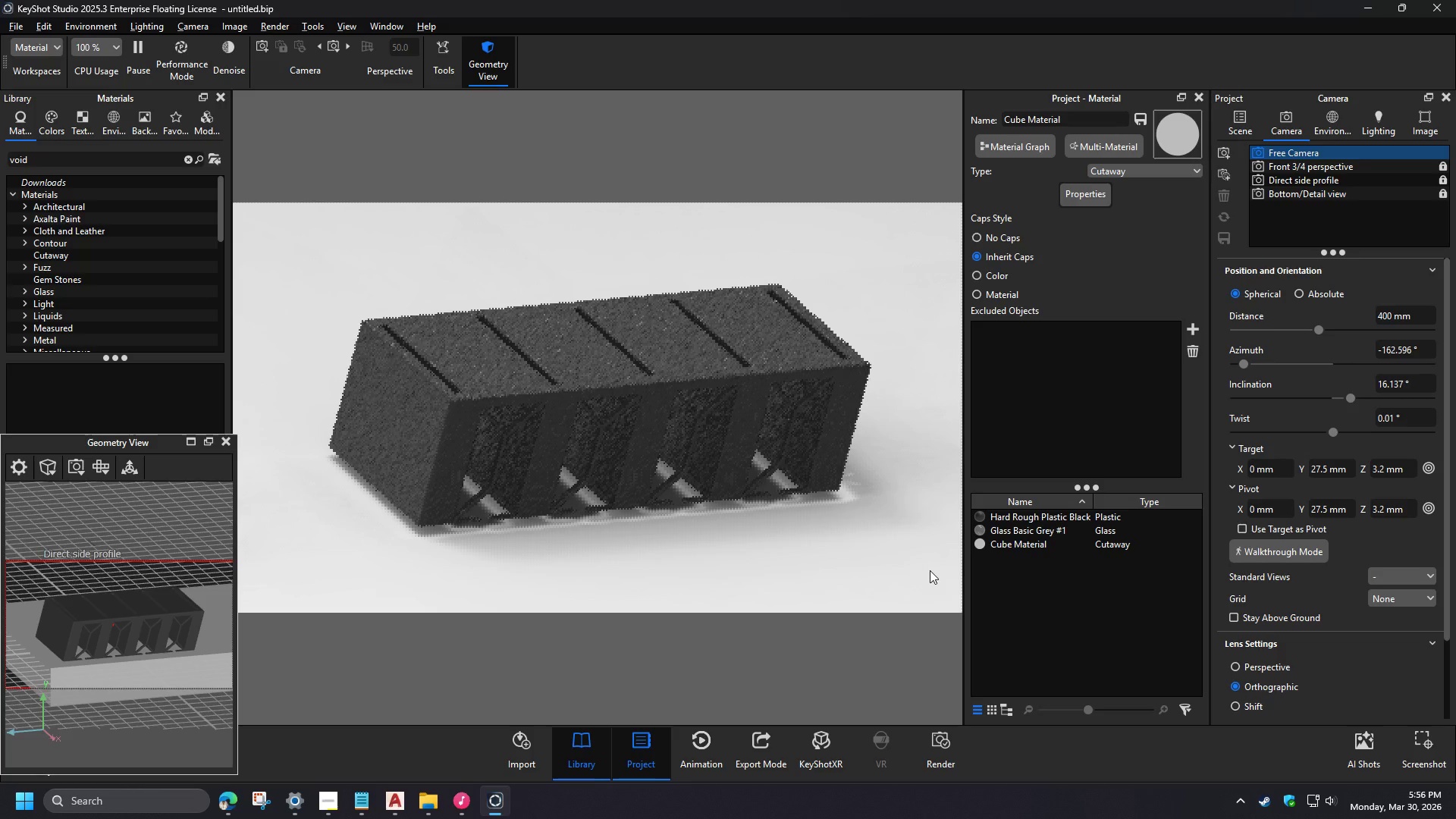 
scroll: coordinate [689, 515], scroll_direction: down, amount: 3.0
 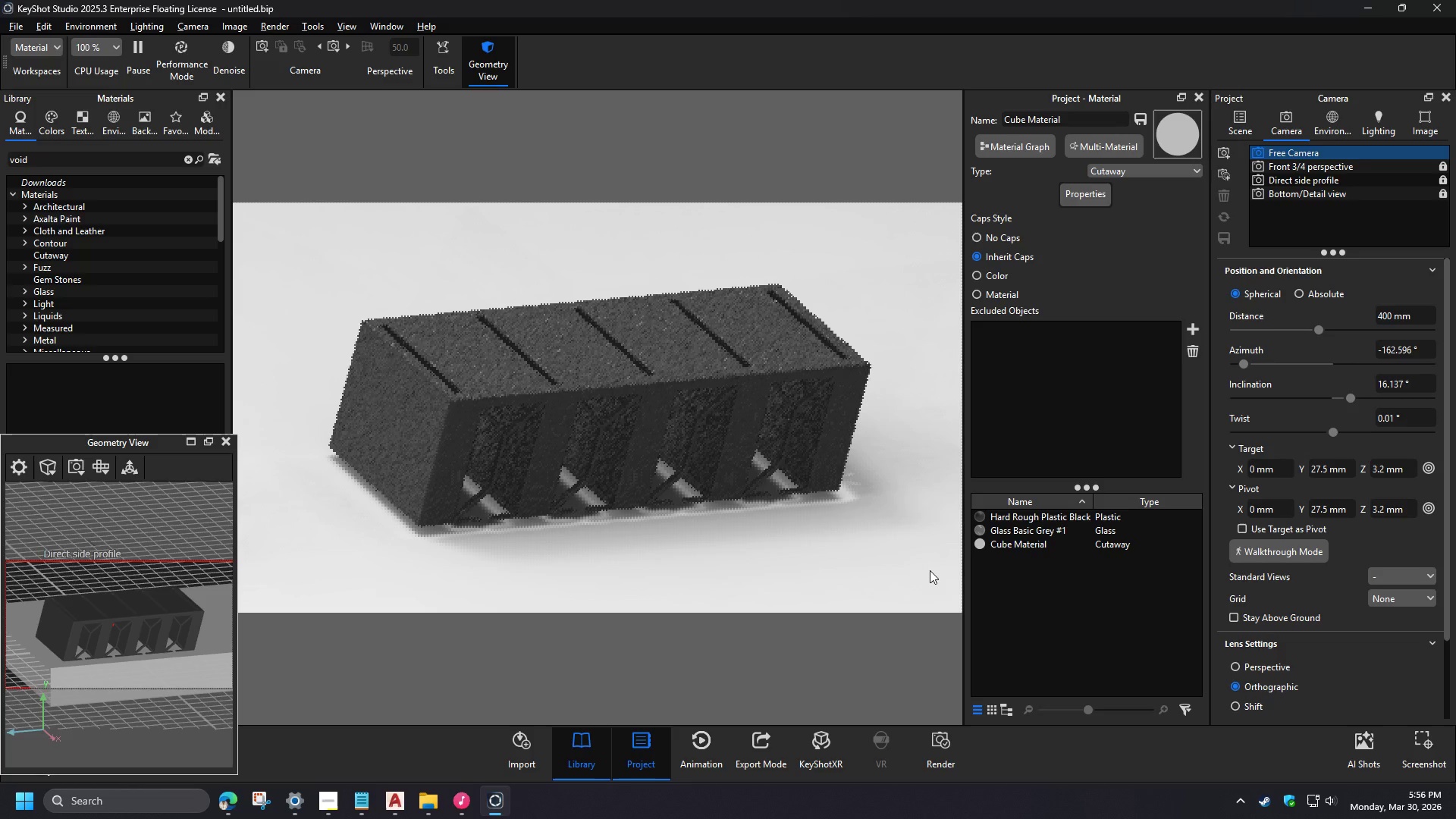 
wait(7.56)
 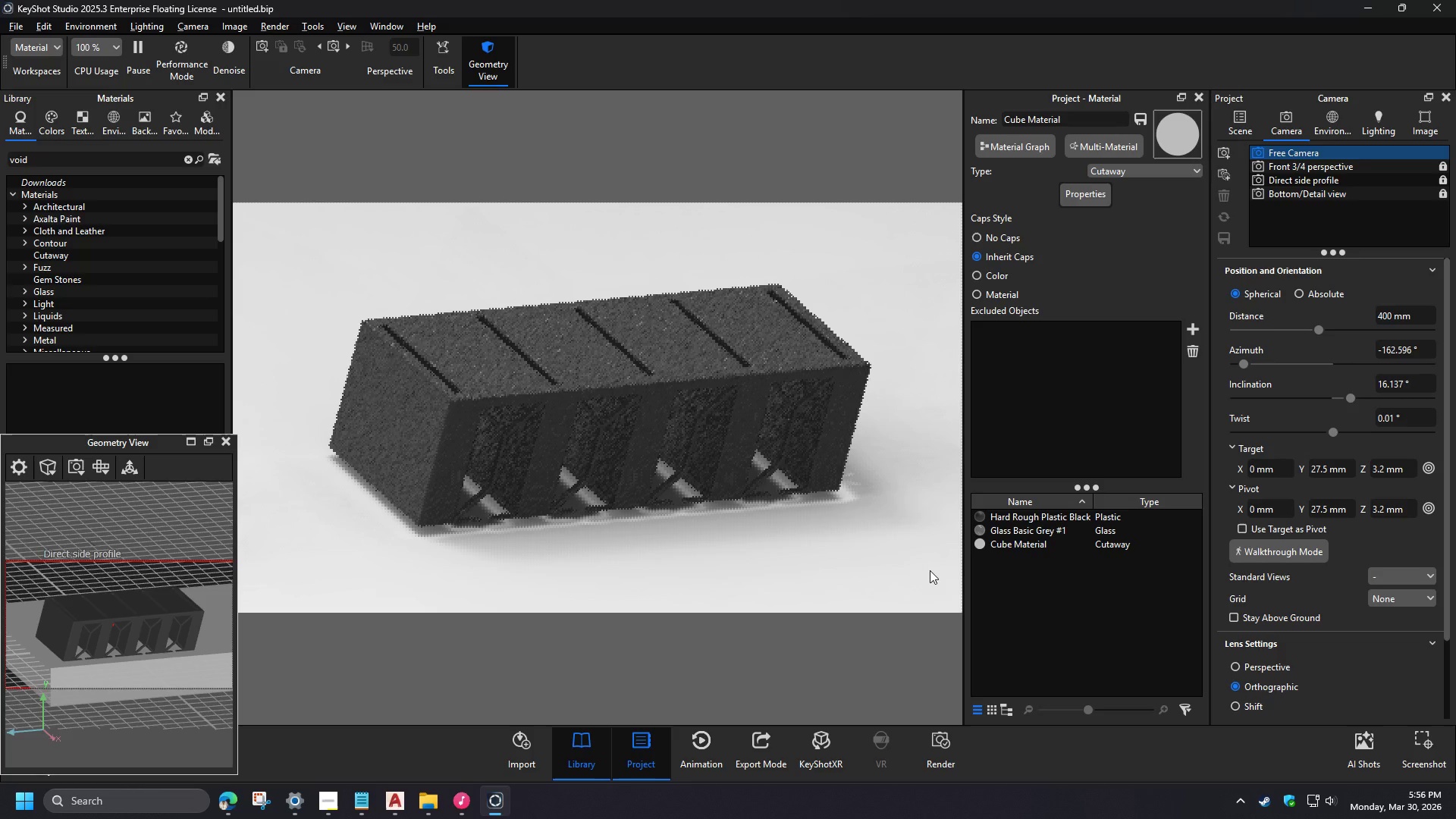 
left_click([1245, 130])
 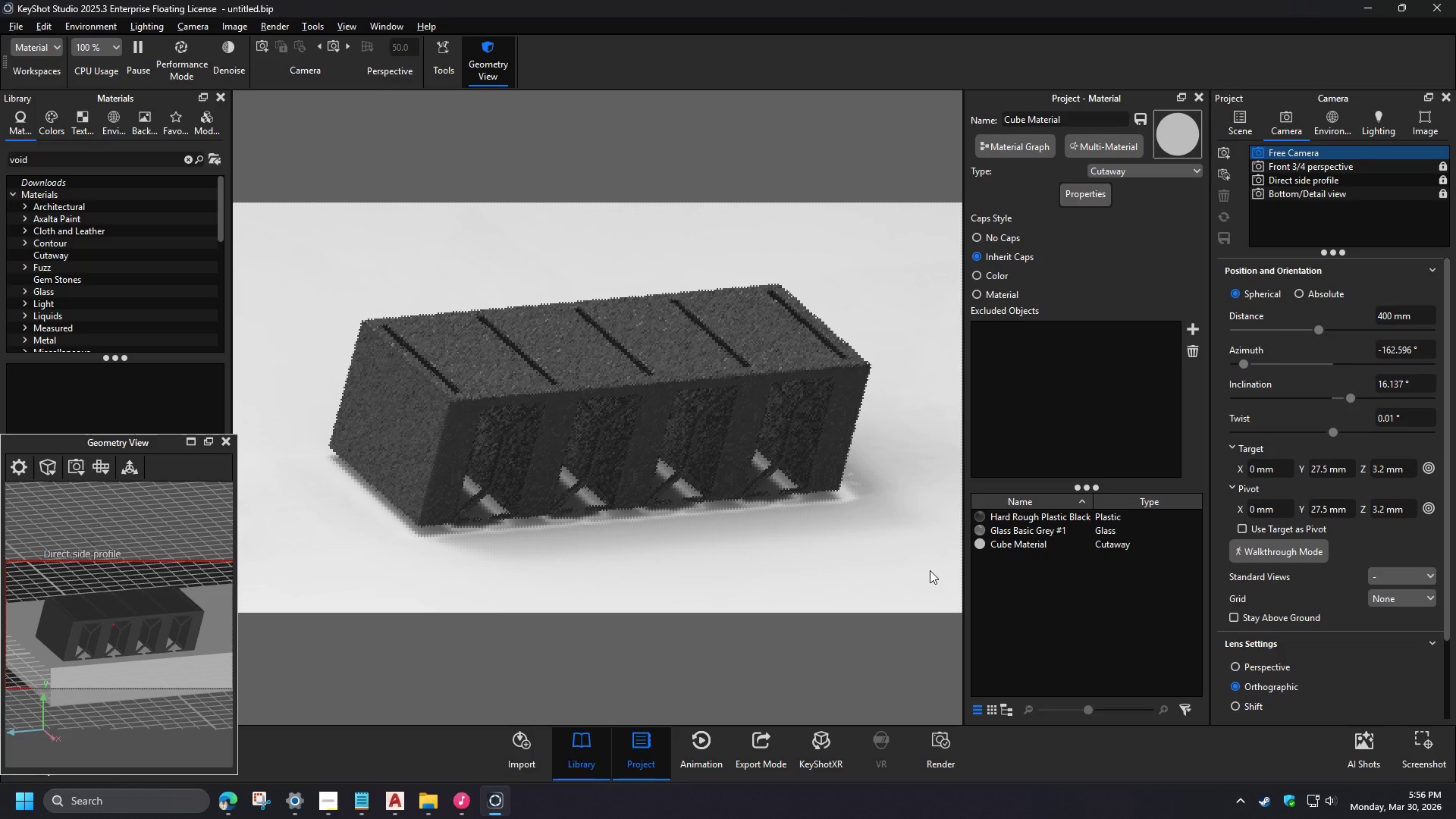 
left_click([1304, 275])
 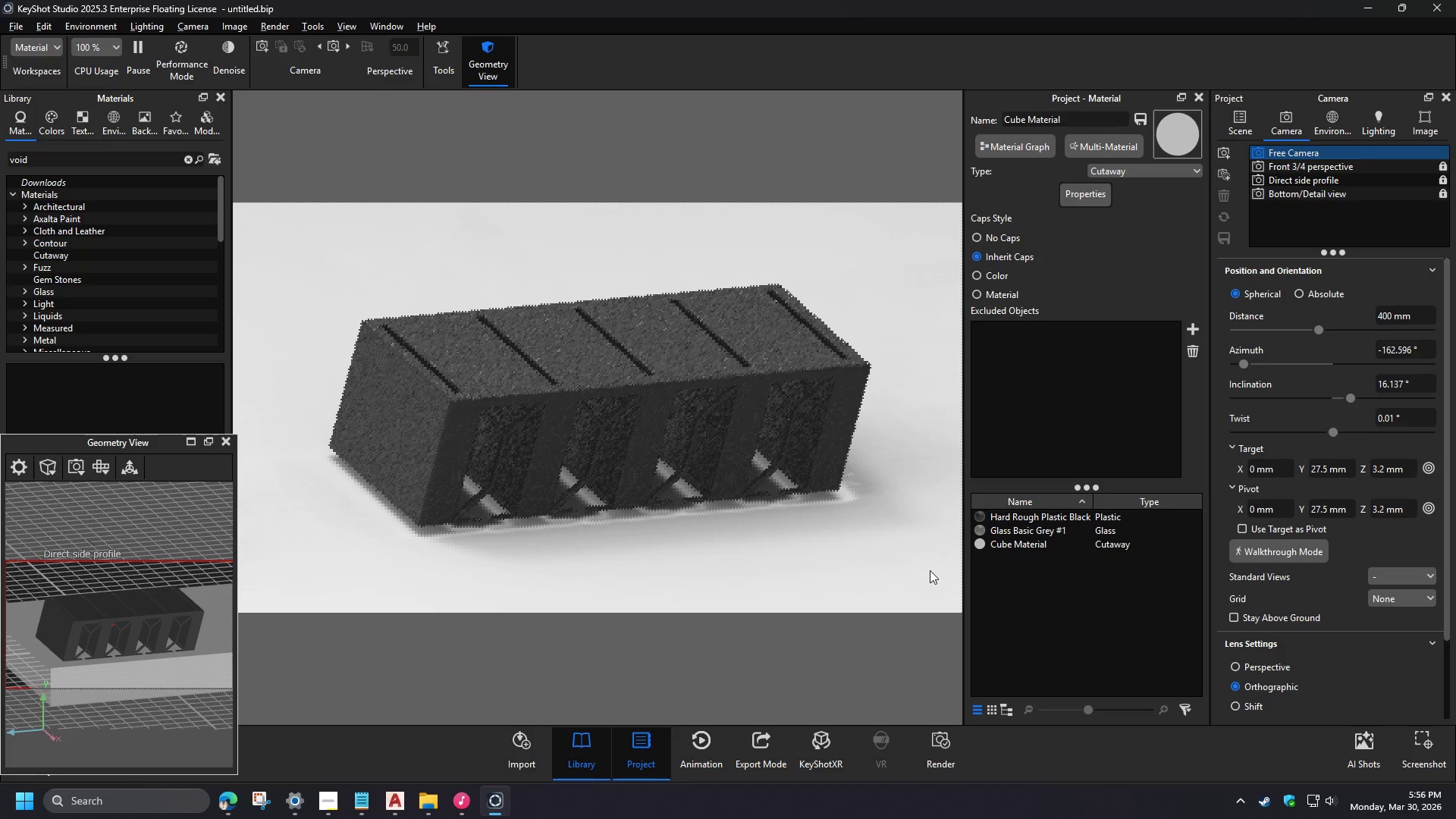 
left_click([1319, 464])
 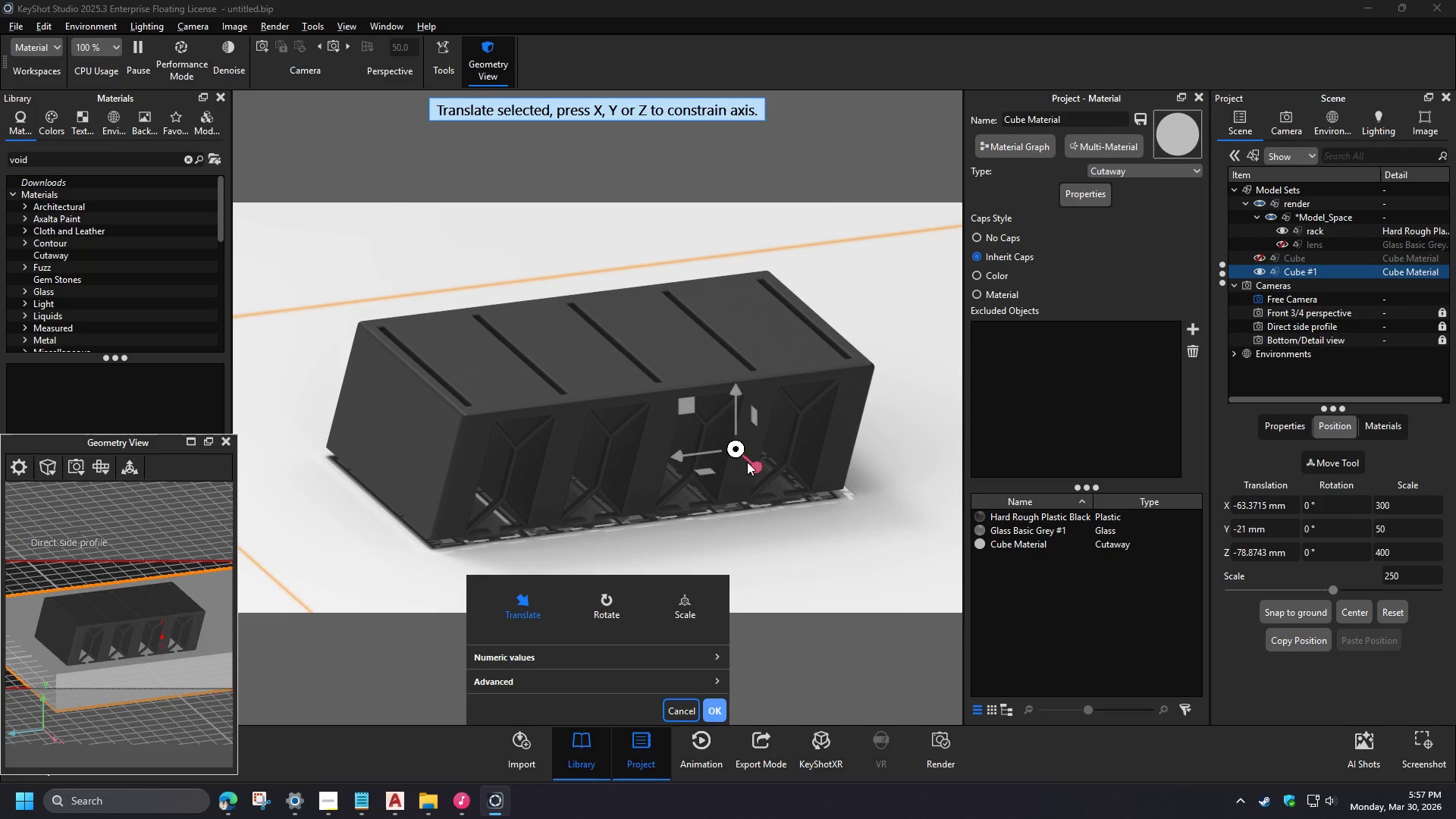 
left_click_drag(start_coordinate=[747, 462], to_coordinate=[916, 733])
 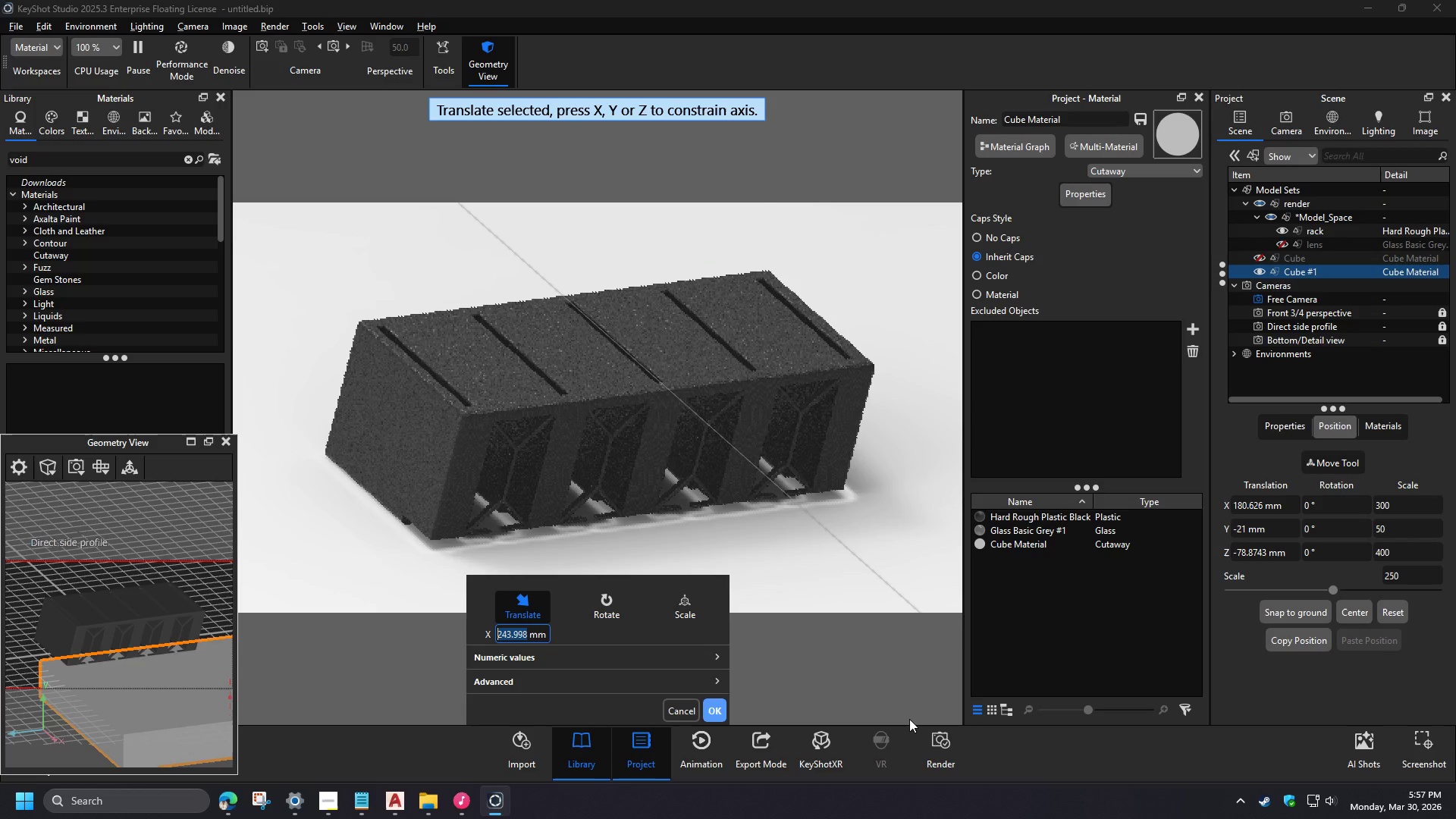 
left_click([1245, 530])
 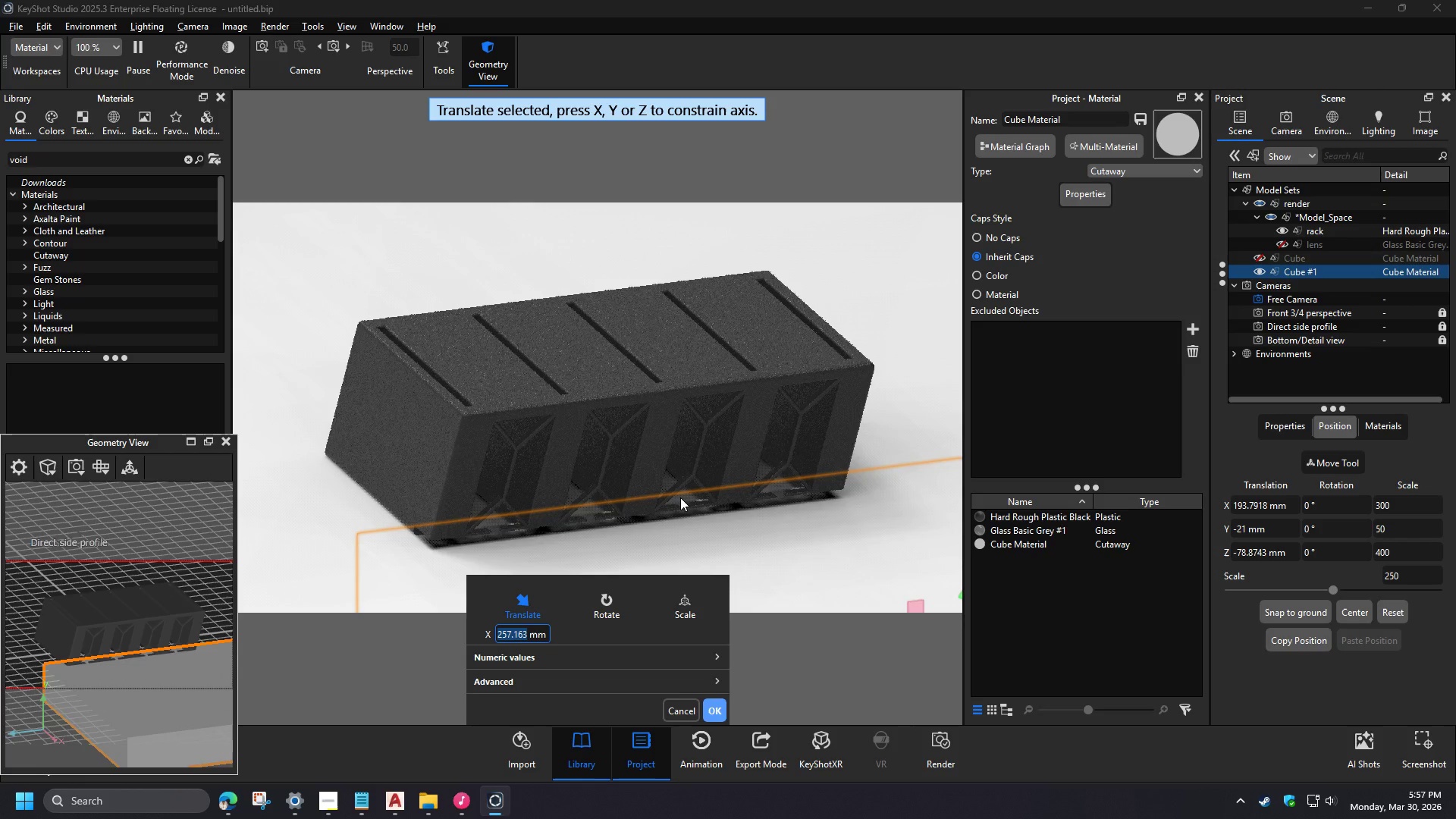 
key(NumpadDecimal)
 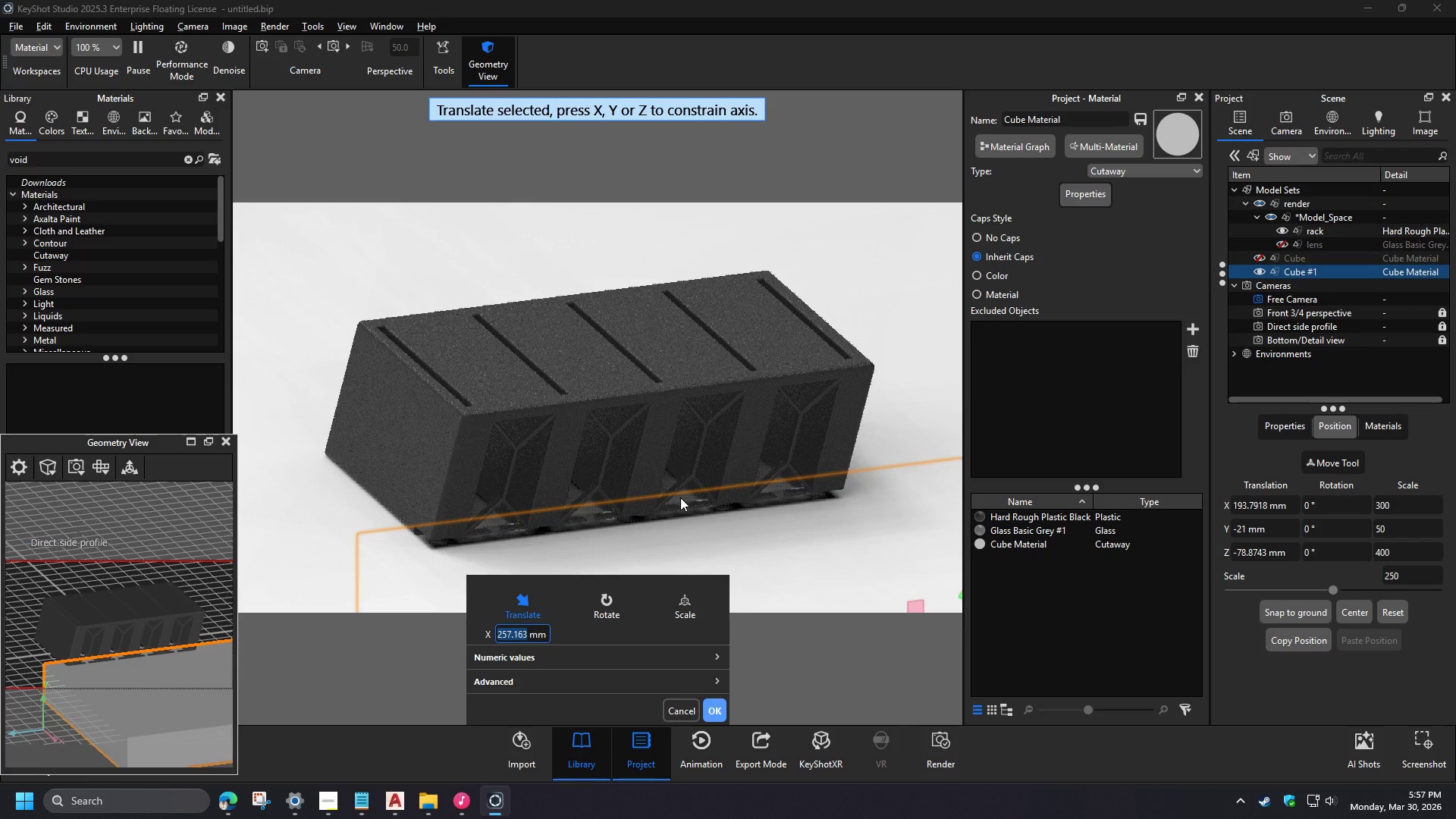 
key(Numpad5)
 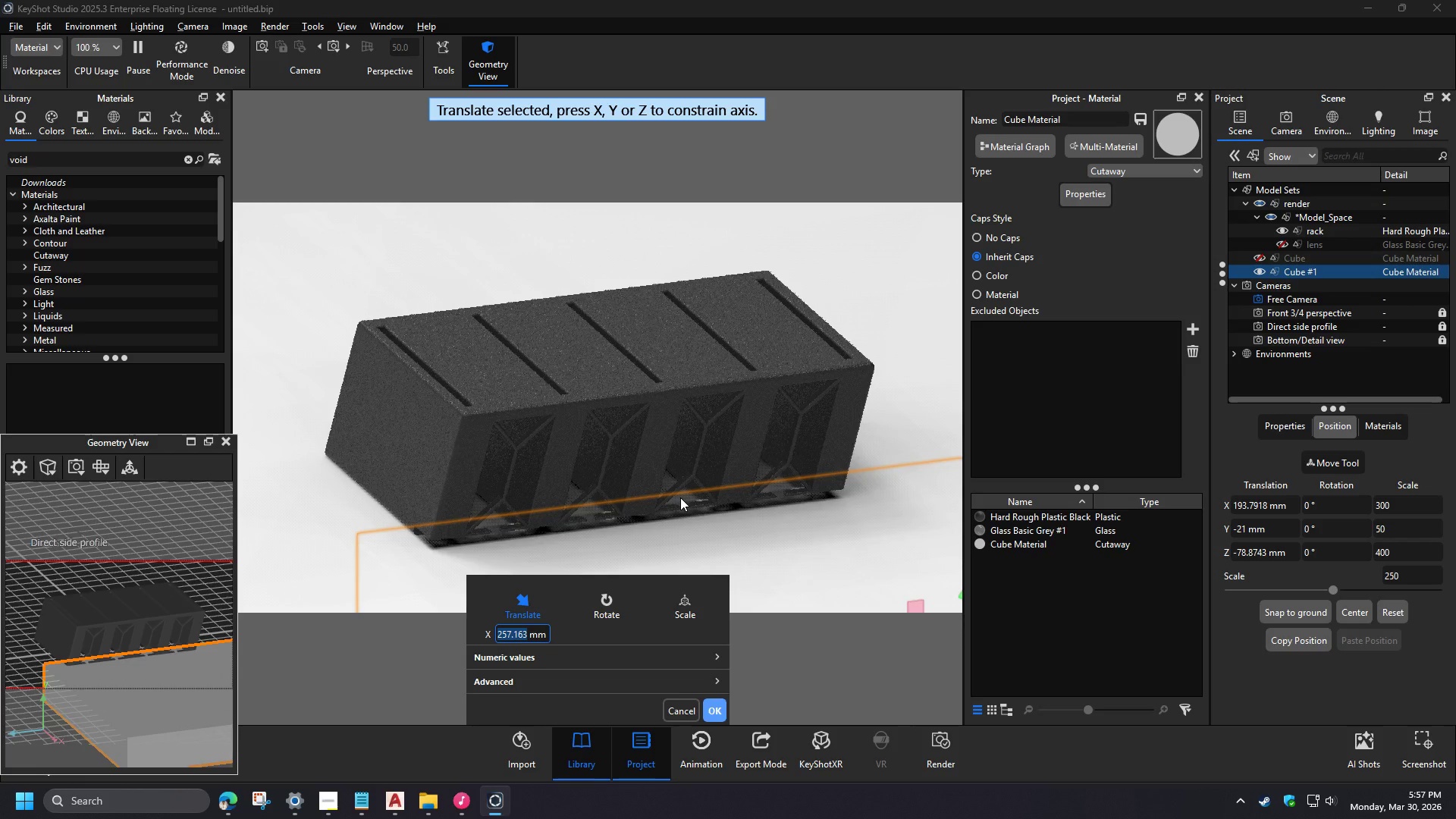 
key(NumpadEnter)
 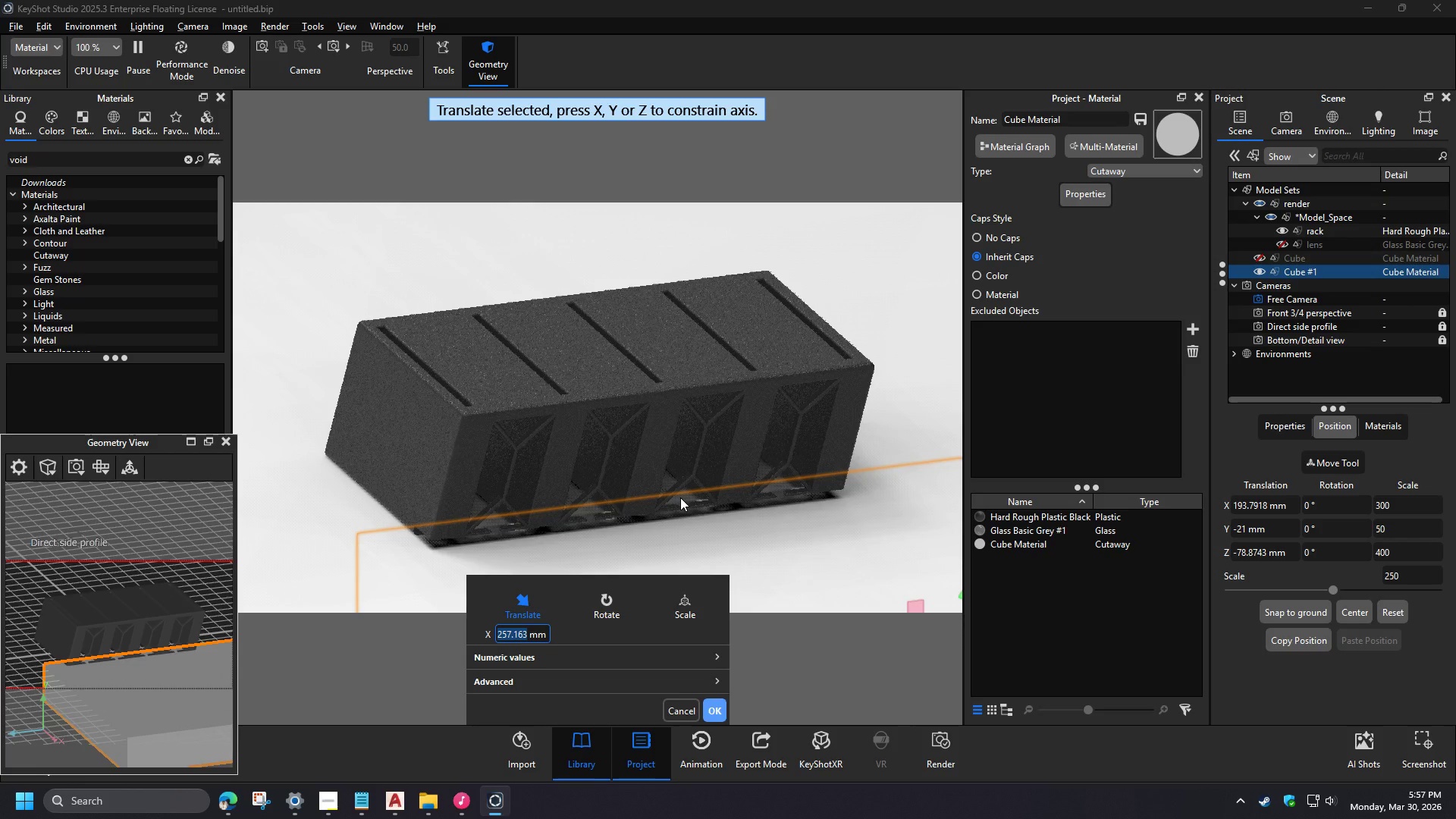 
left_click([347, 306])
 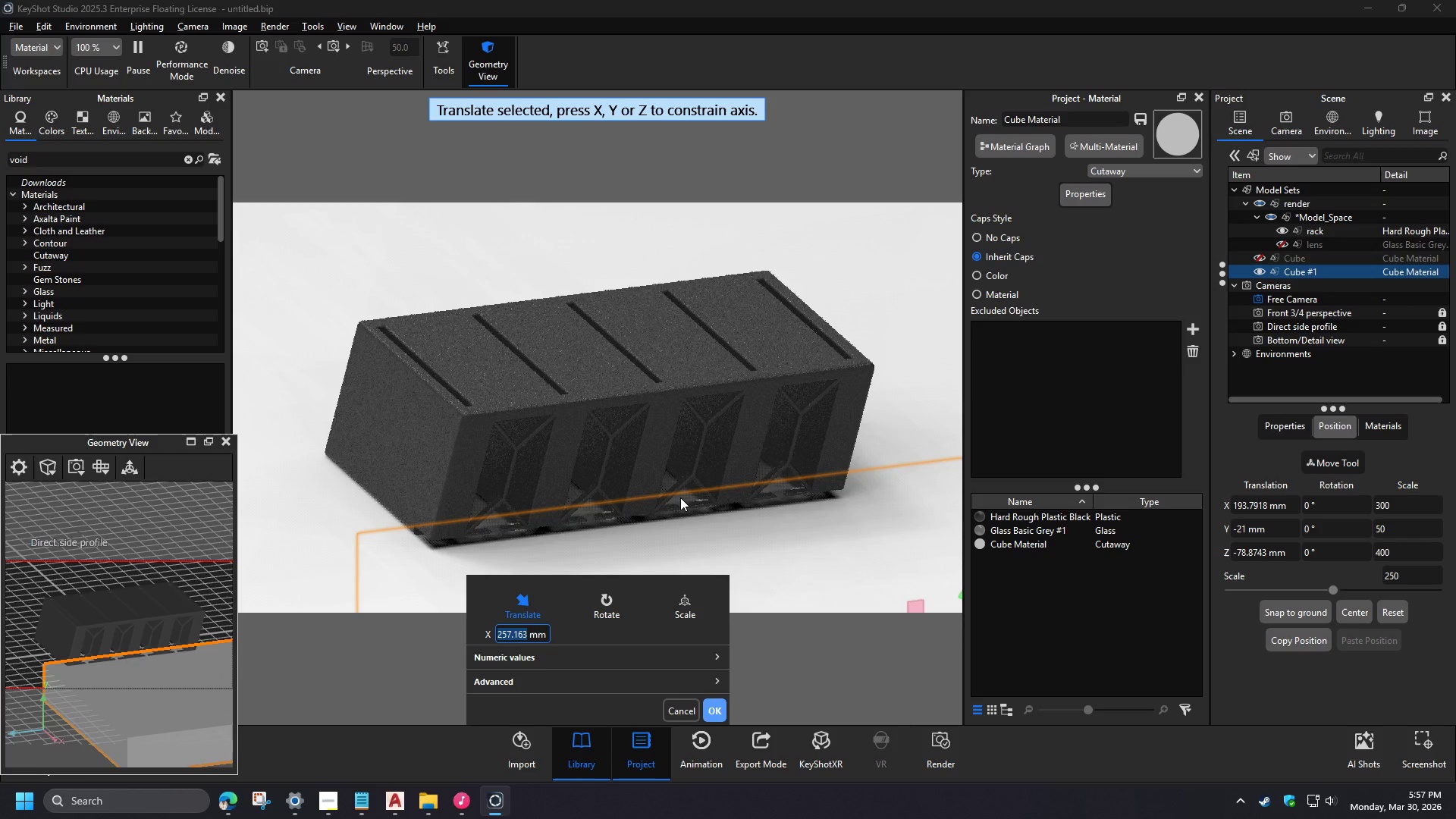 
left_click([1279, 118])
 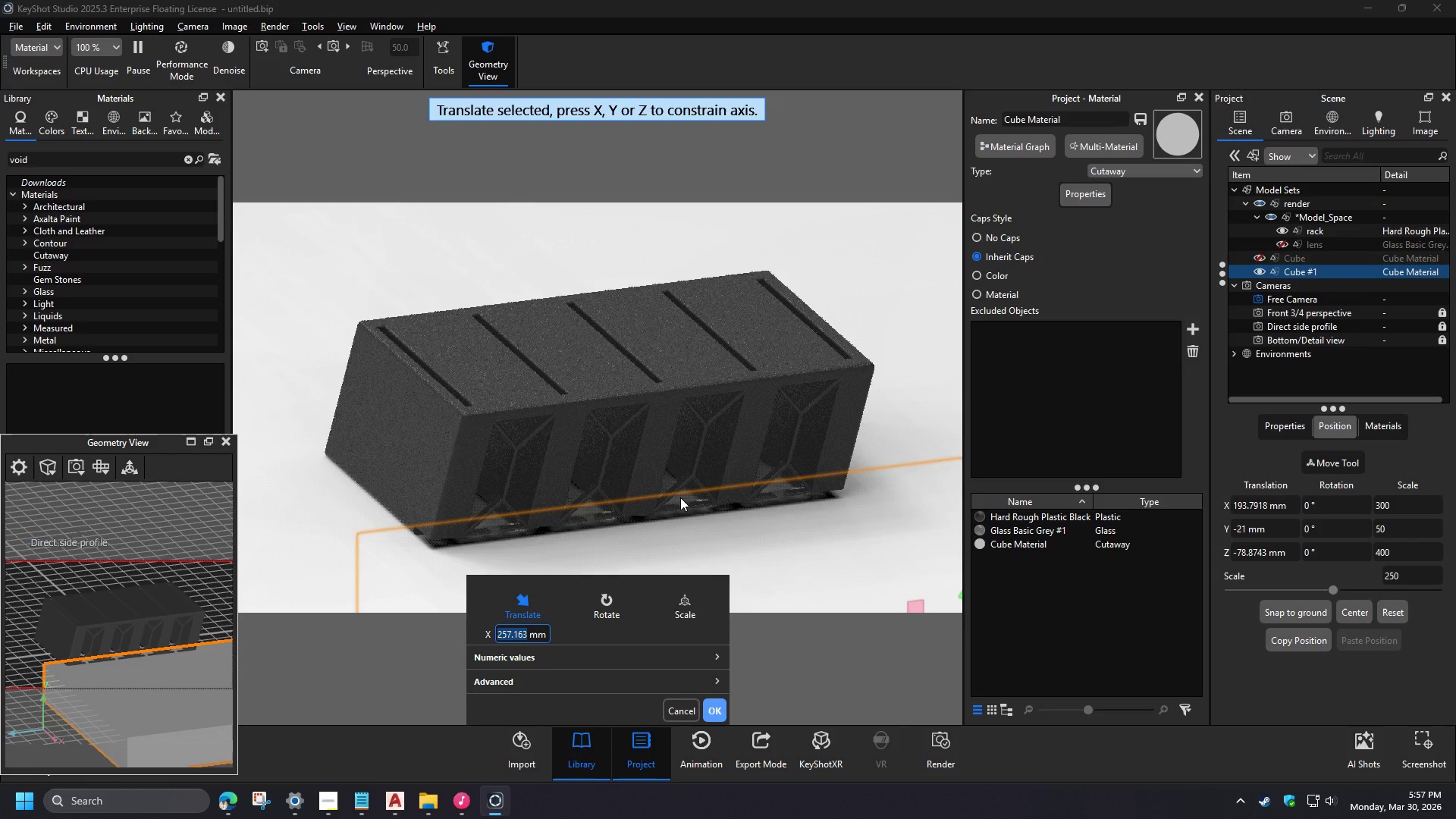 
double_click([1329, 189])
 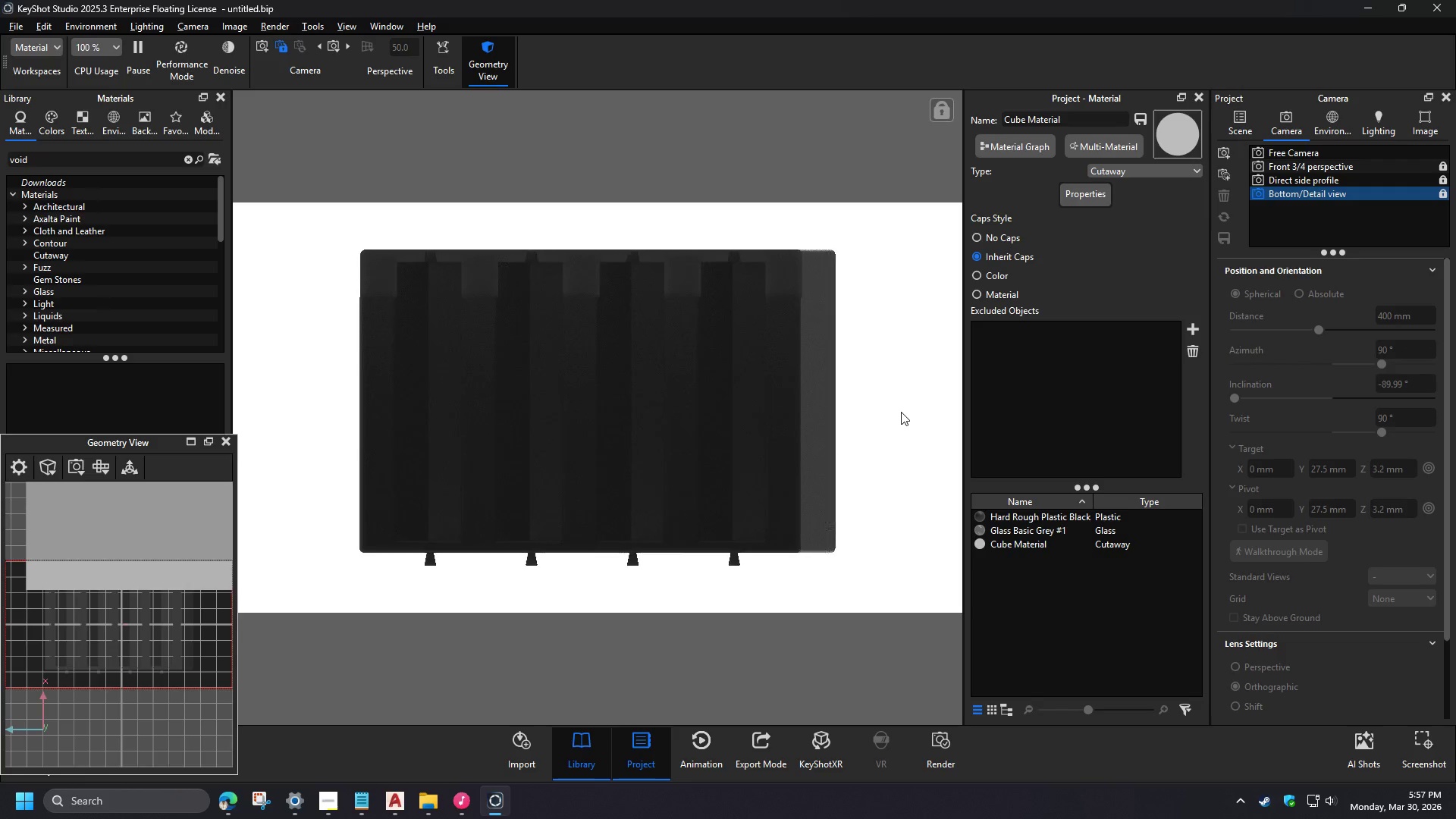 
wait(10.03)
 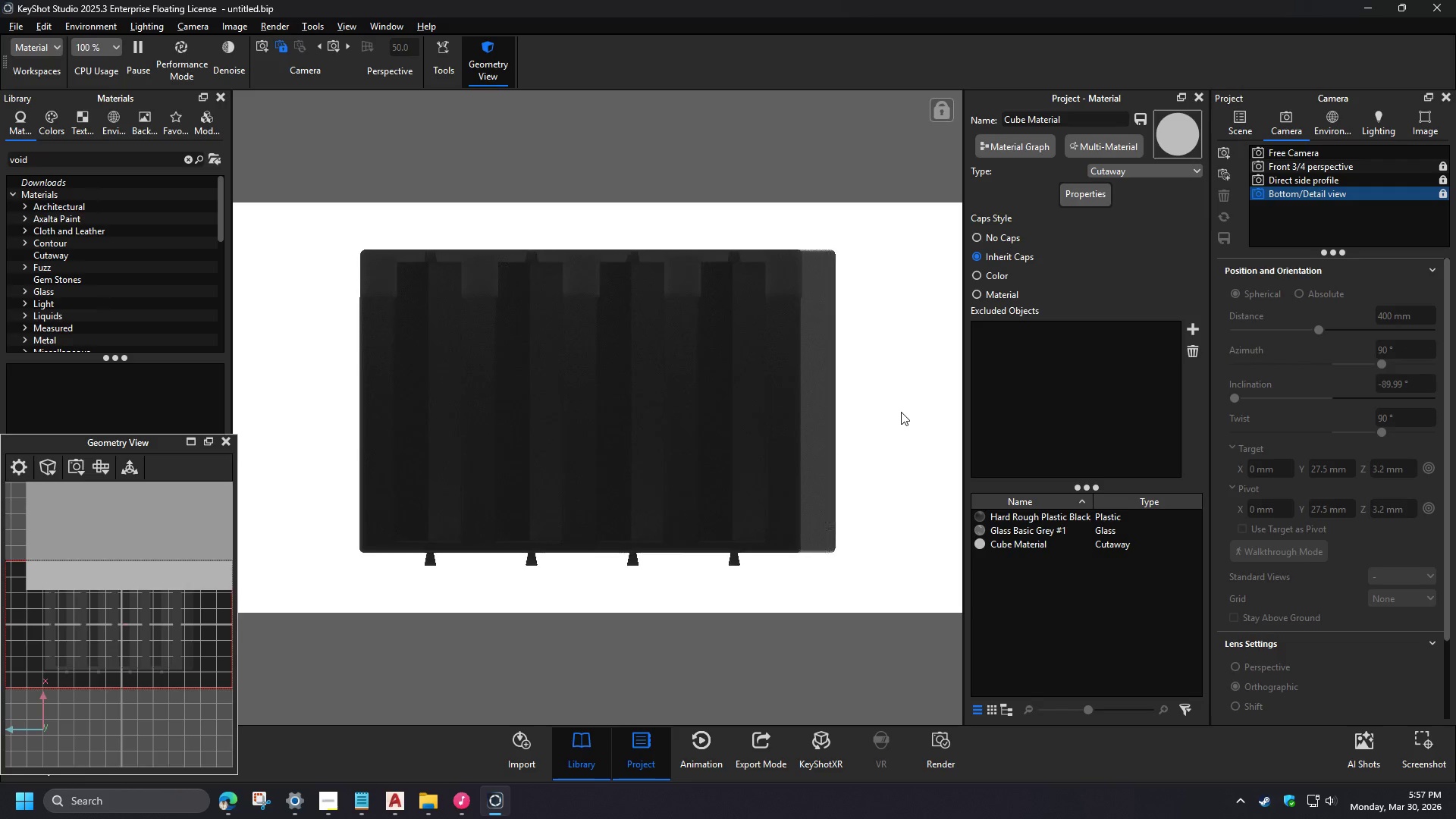 
left_click([221, 810])
 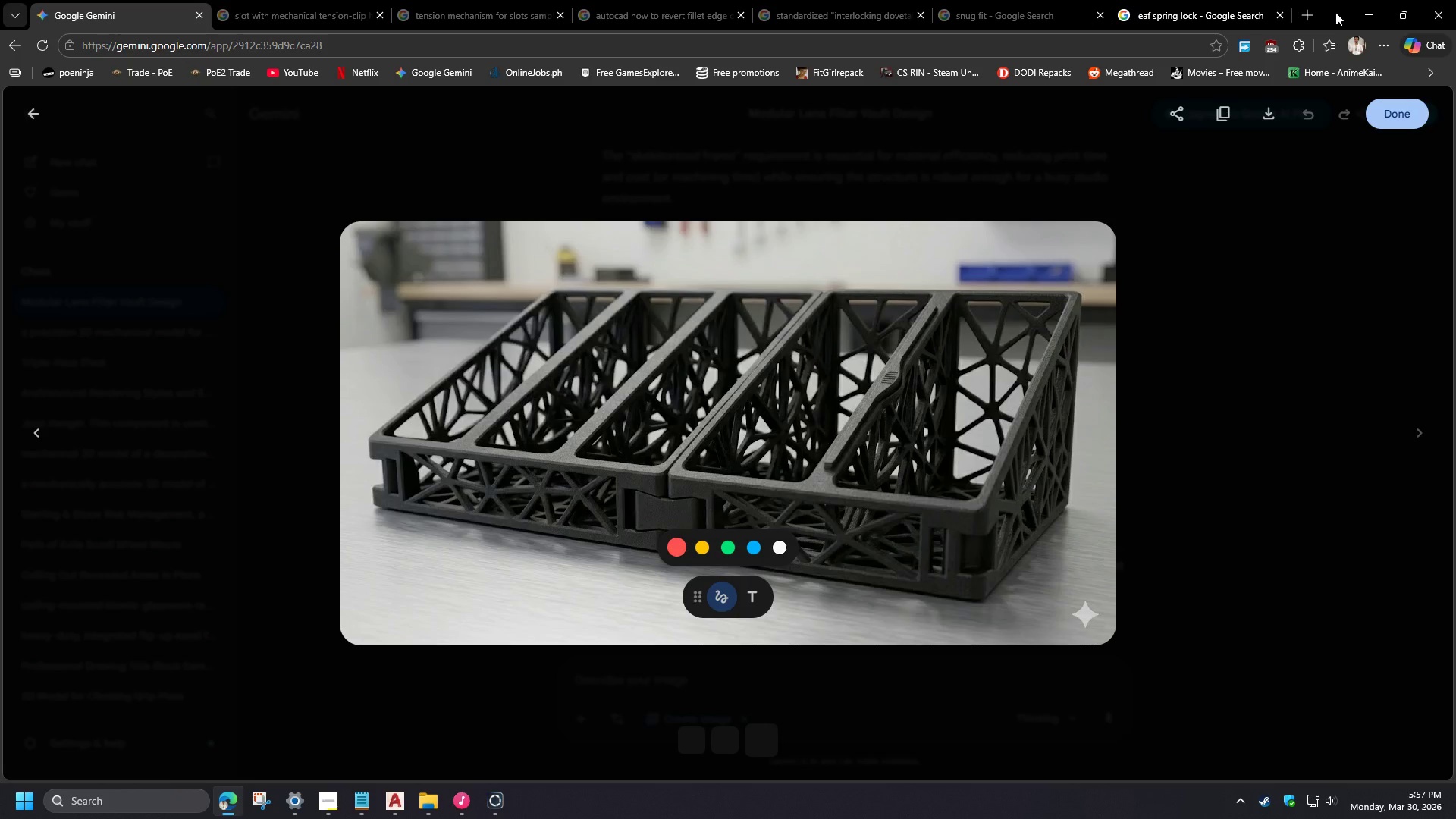 
left_click([1306, 16])
 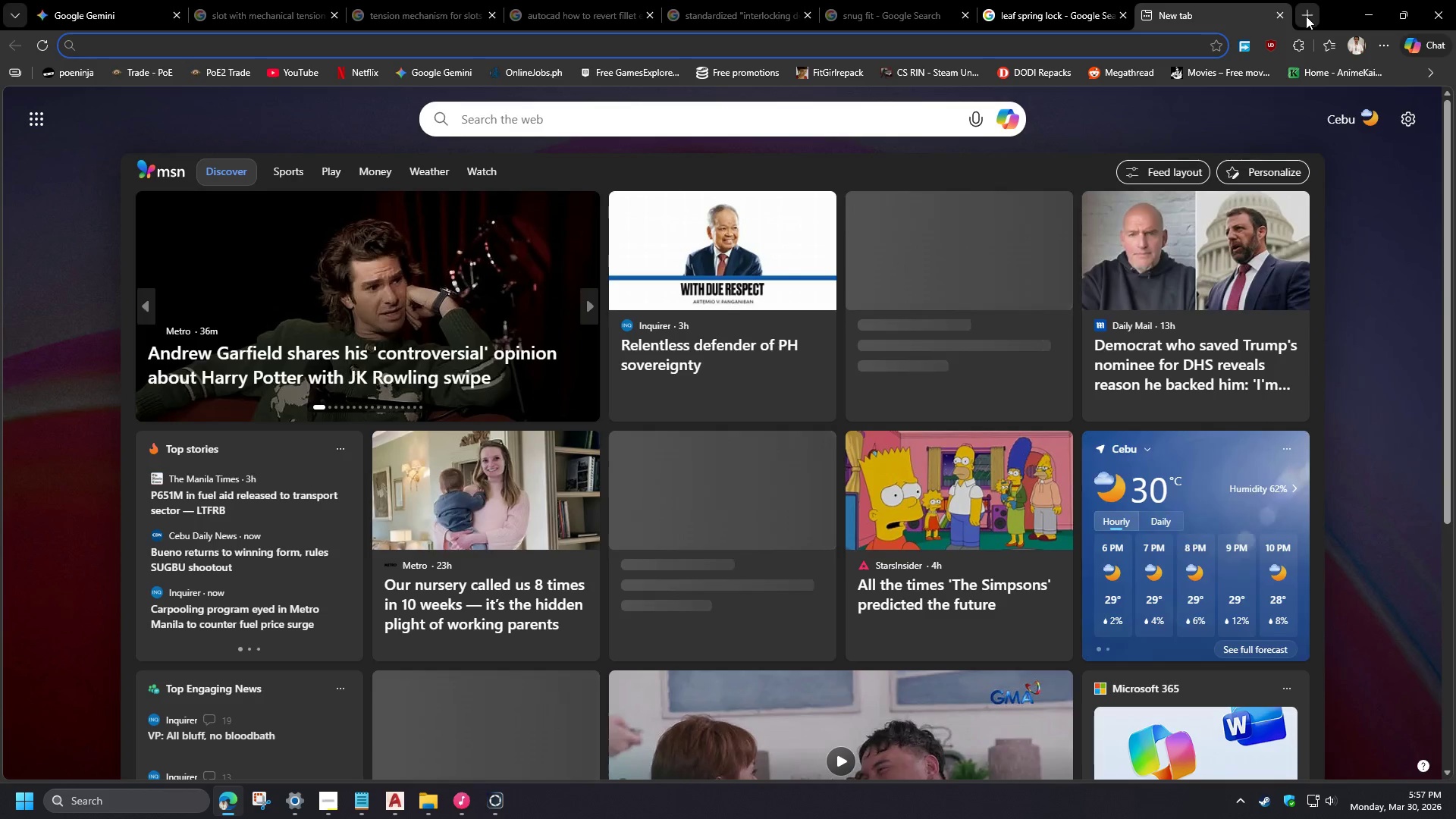 
type(keyshot how to show product without shdao)
key(Backspace)
key(Backspace)
key(Backspace)
key(Backspace)
type(ad)
key(Backspace)
key(Backspace)
type(hadow)
 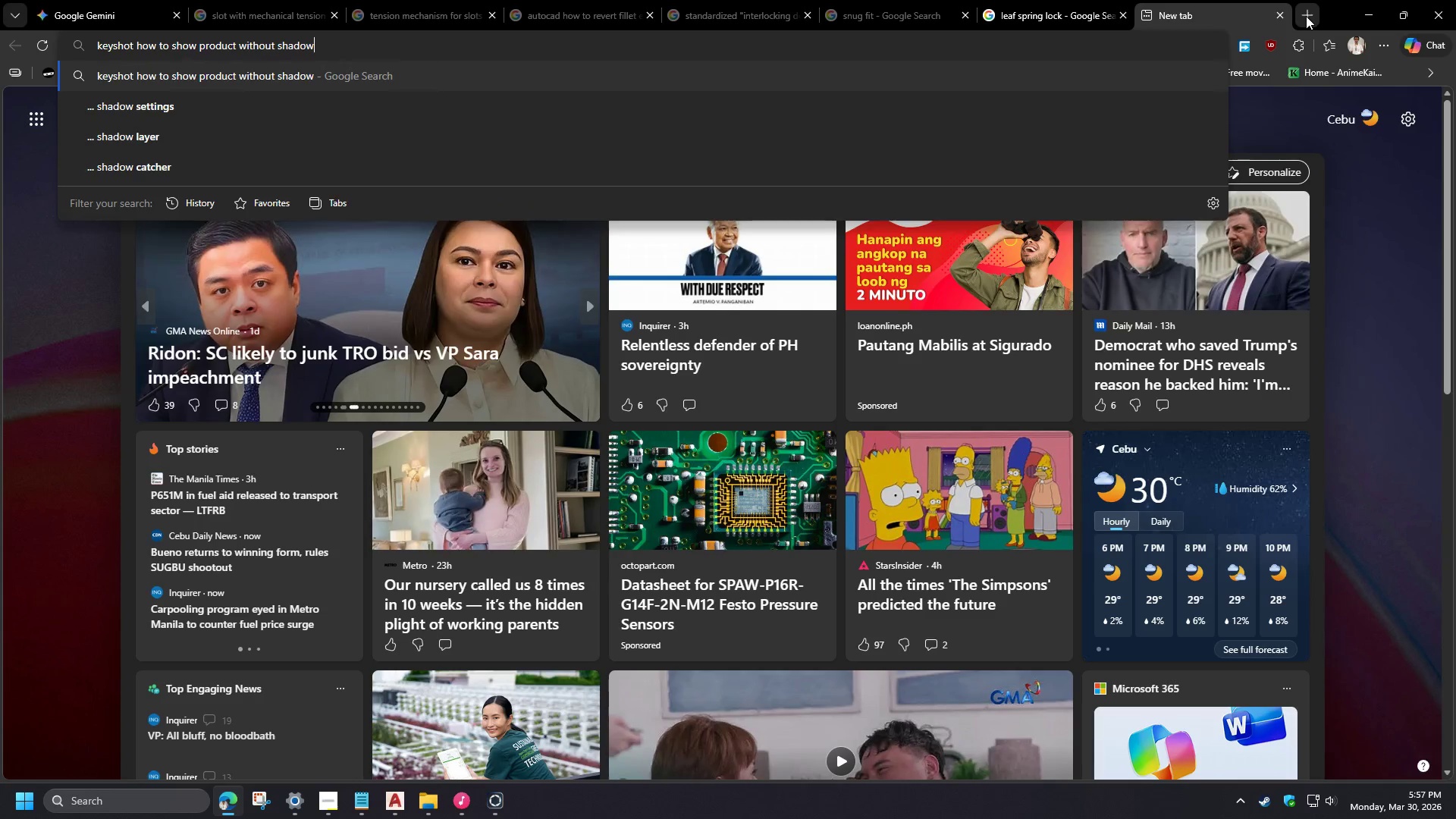 
key(Enter)
 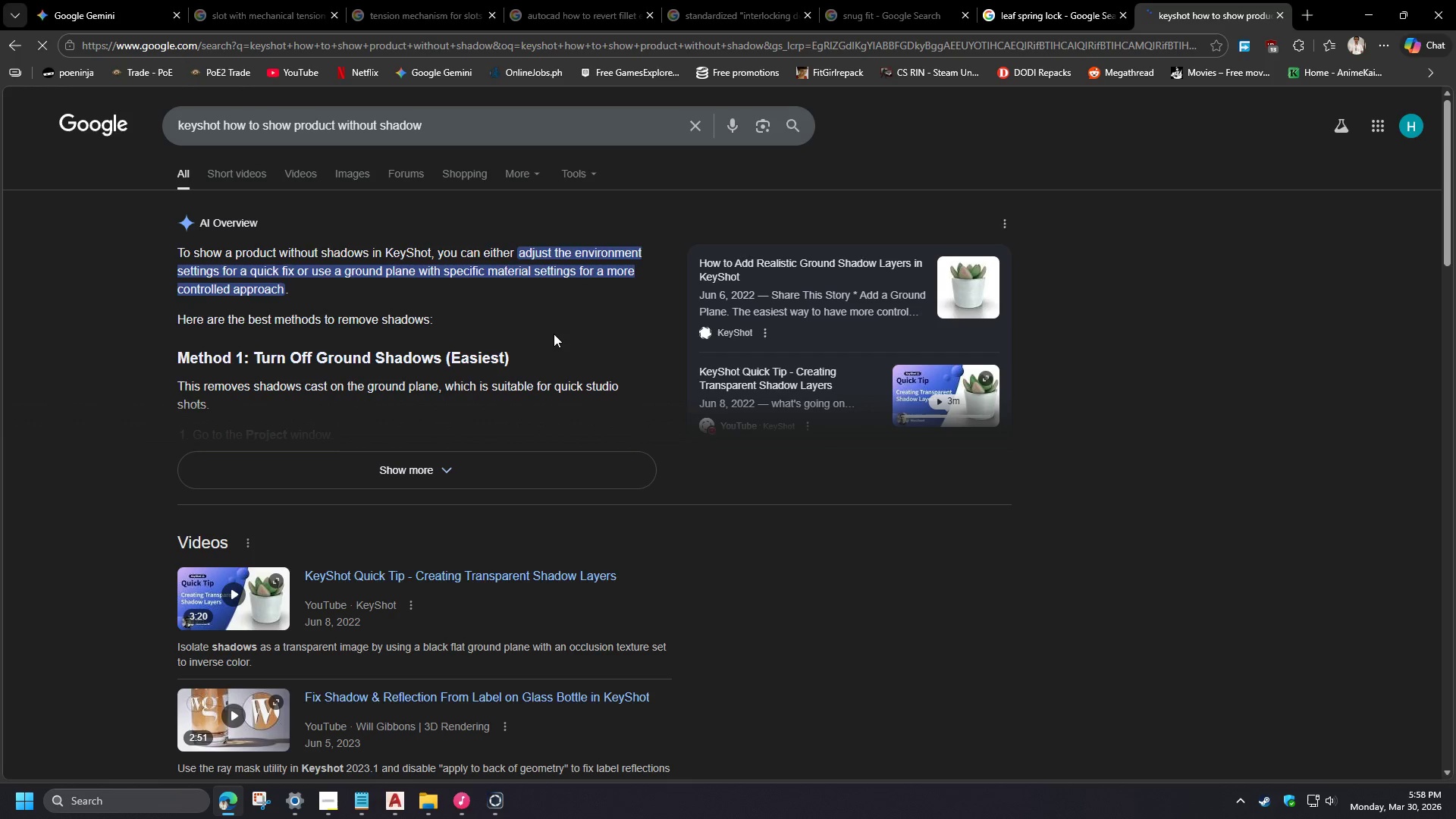 
wait(8.7)
 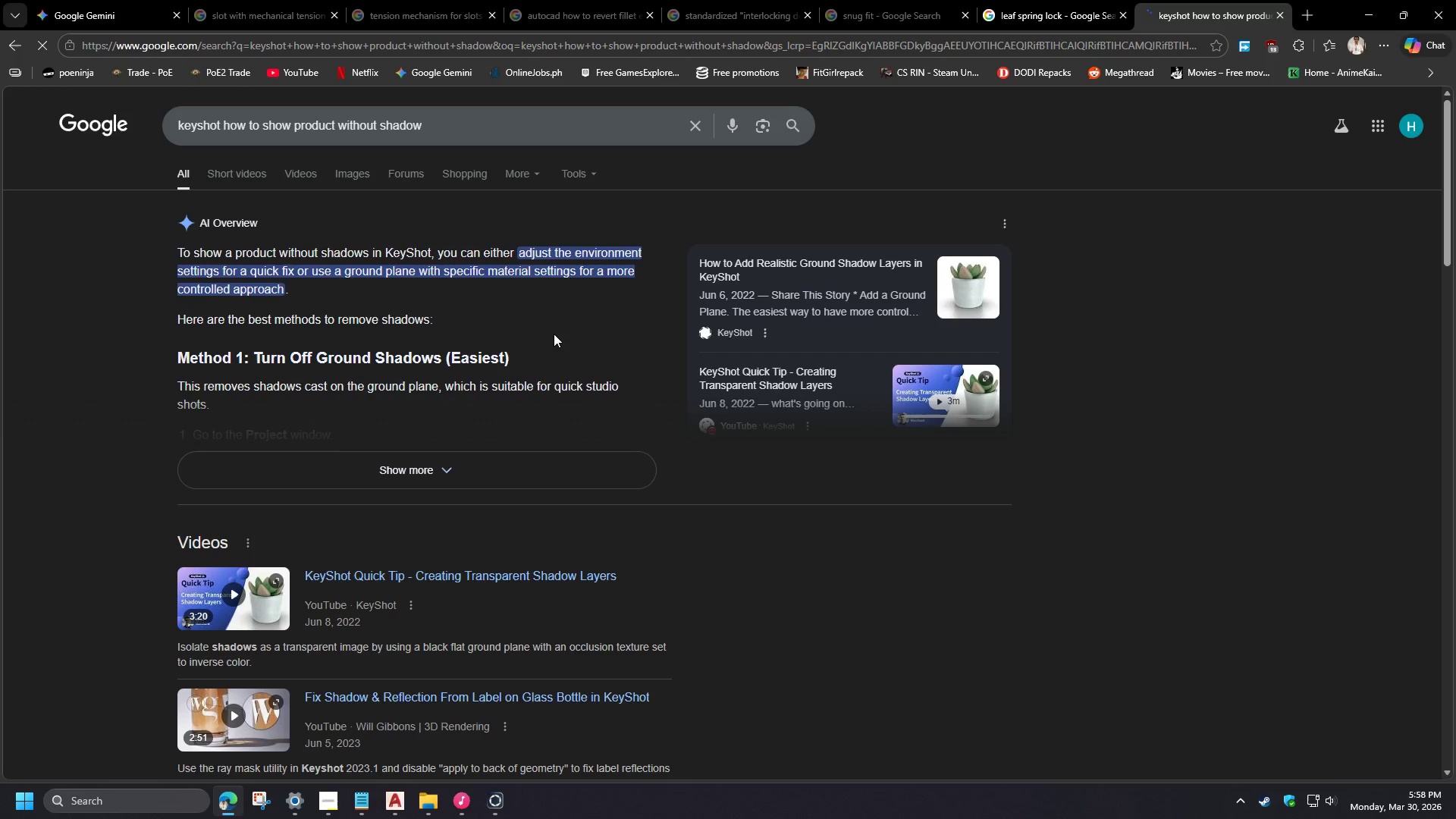 
left_click([476, 466])
 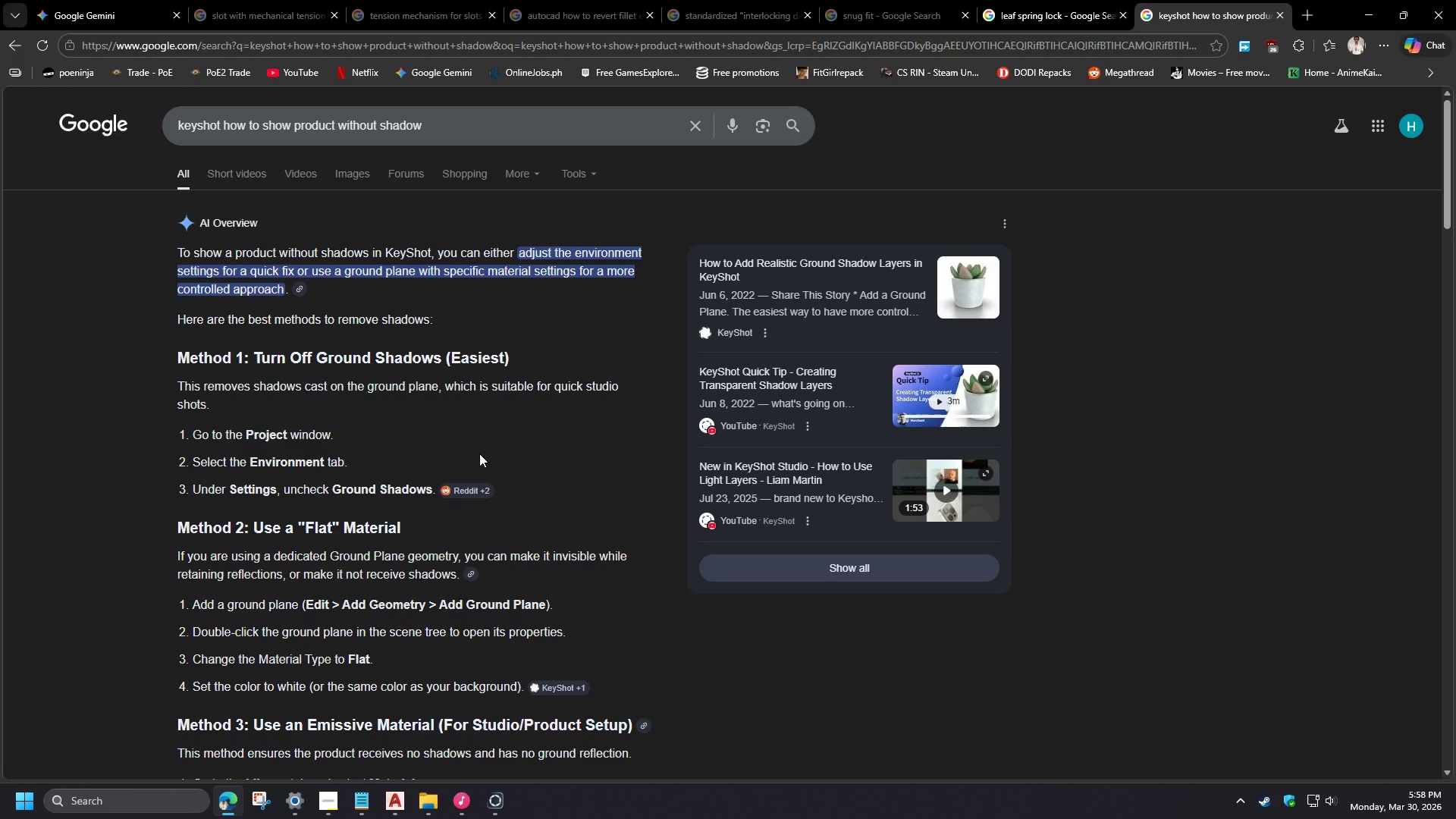 
wait(7.16)
 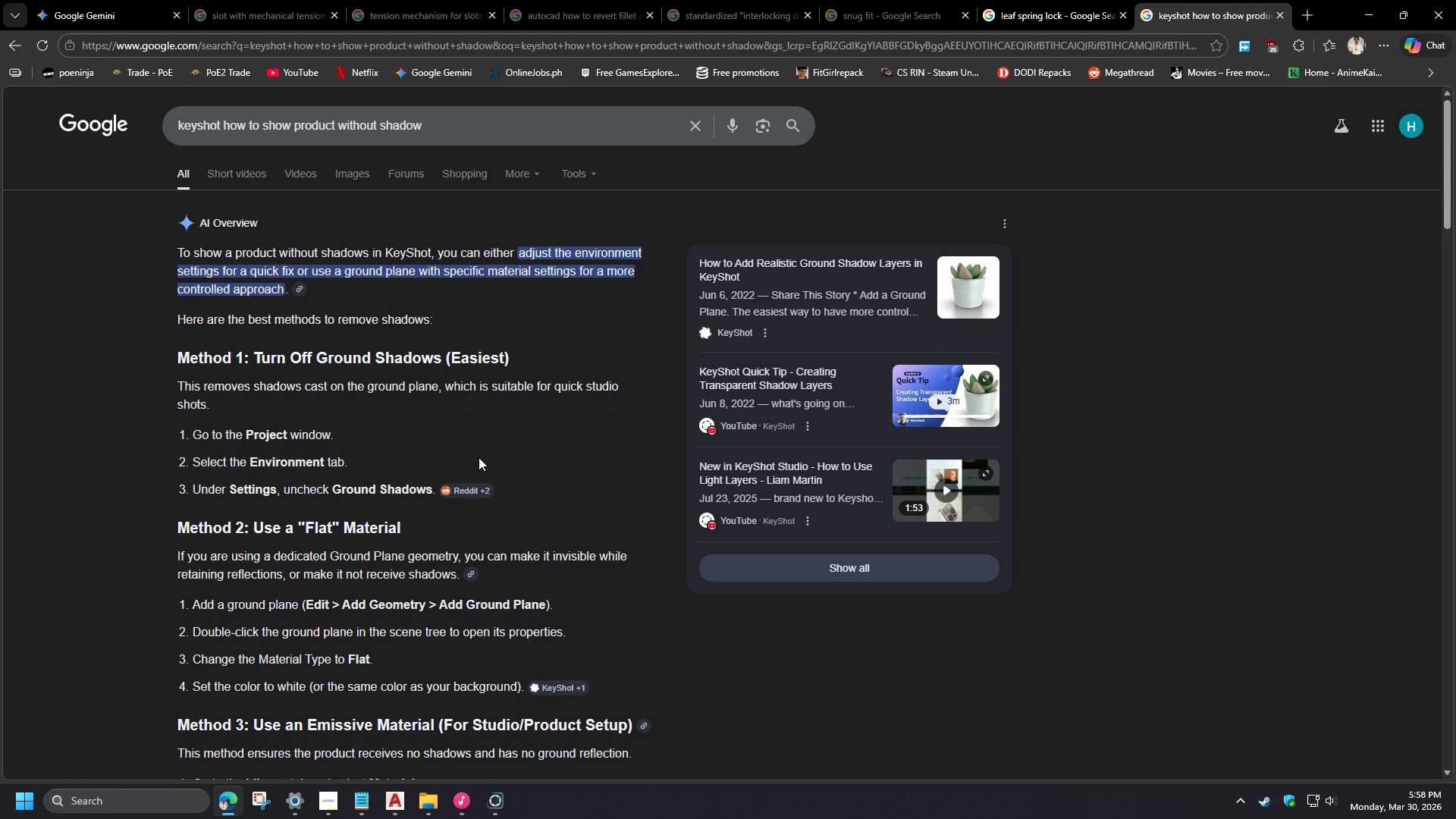 
scroll: coordinate [479, 453], scroll_direction: down, amount: 1.0
 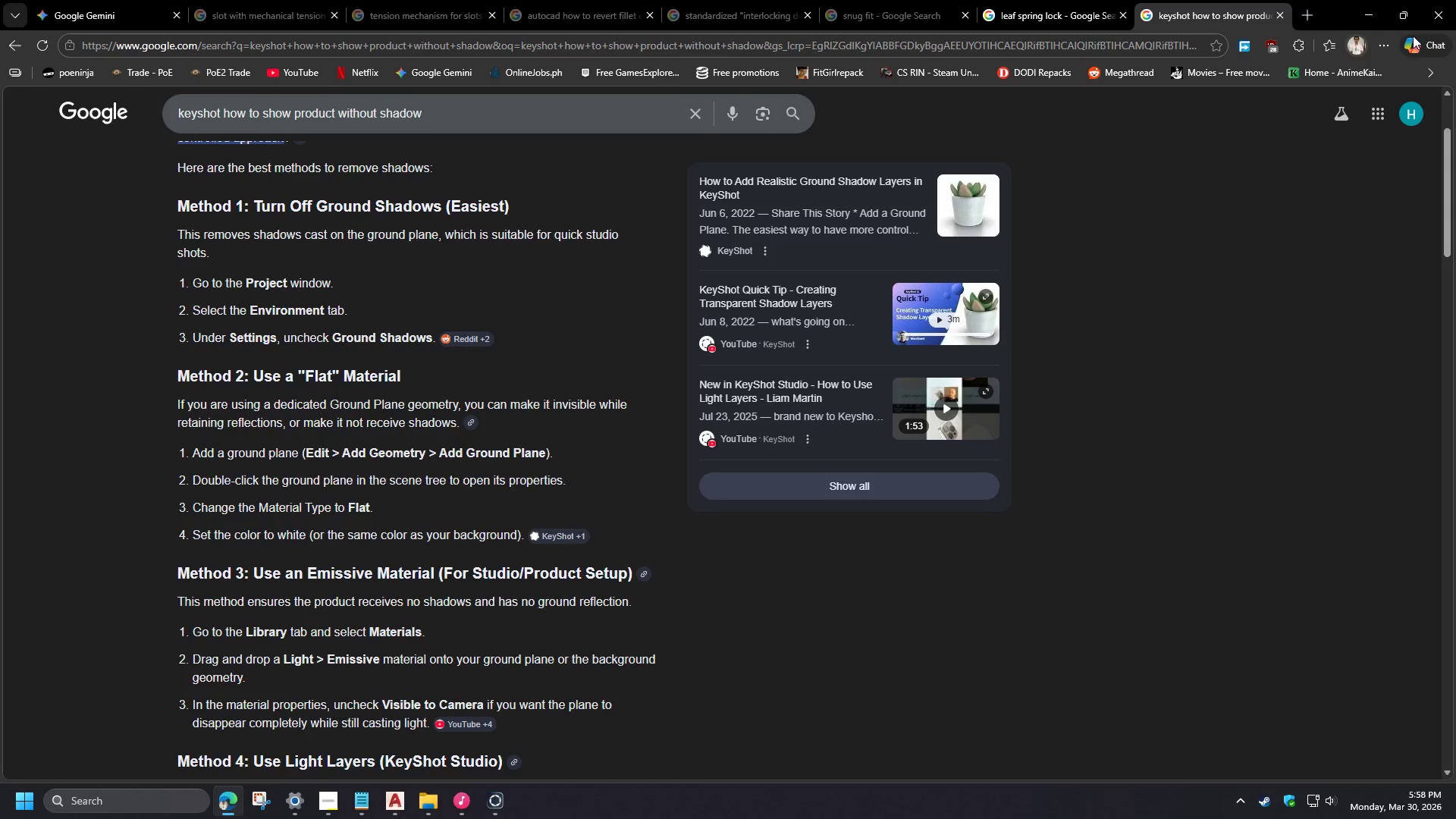 
left_click([1367, 19])
 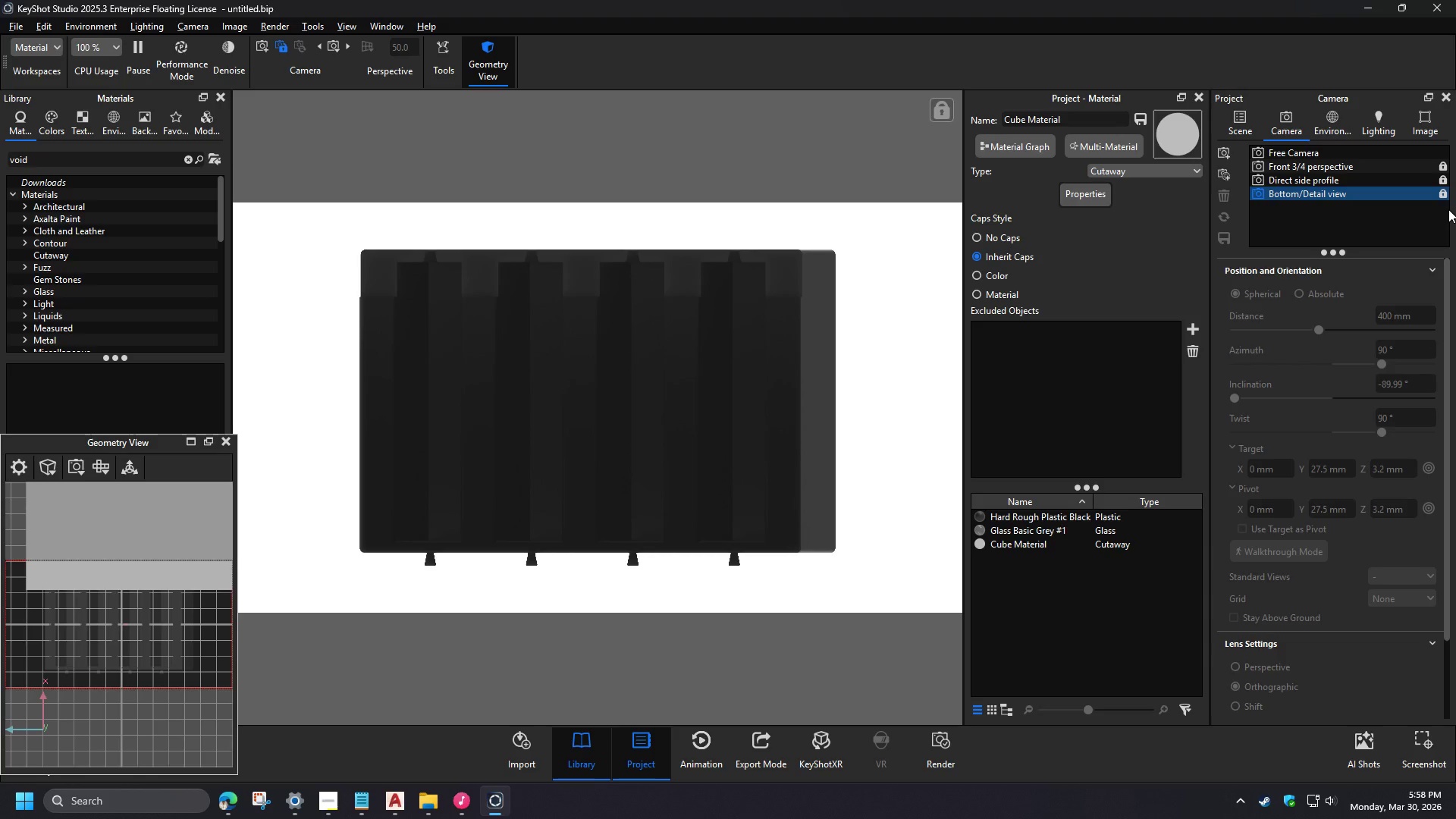 
left_click([1371, 129])
 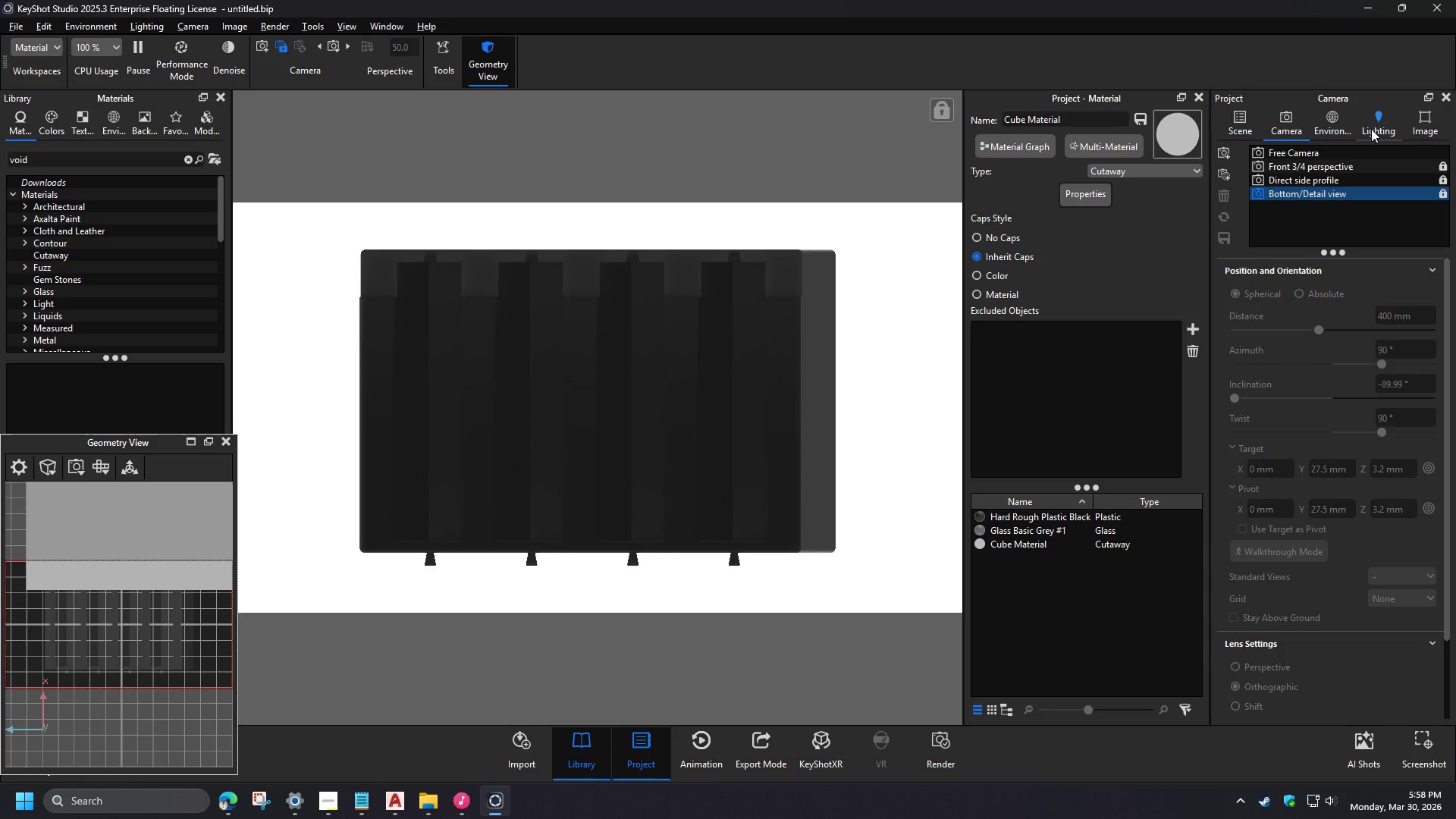 
left_click([234, 807])
 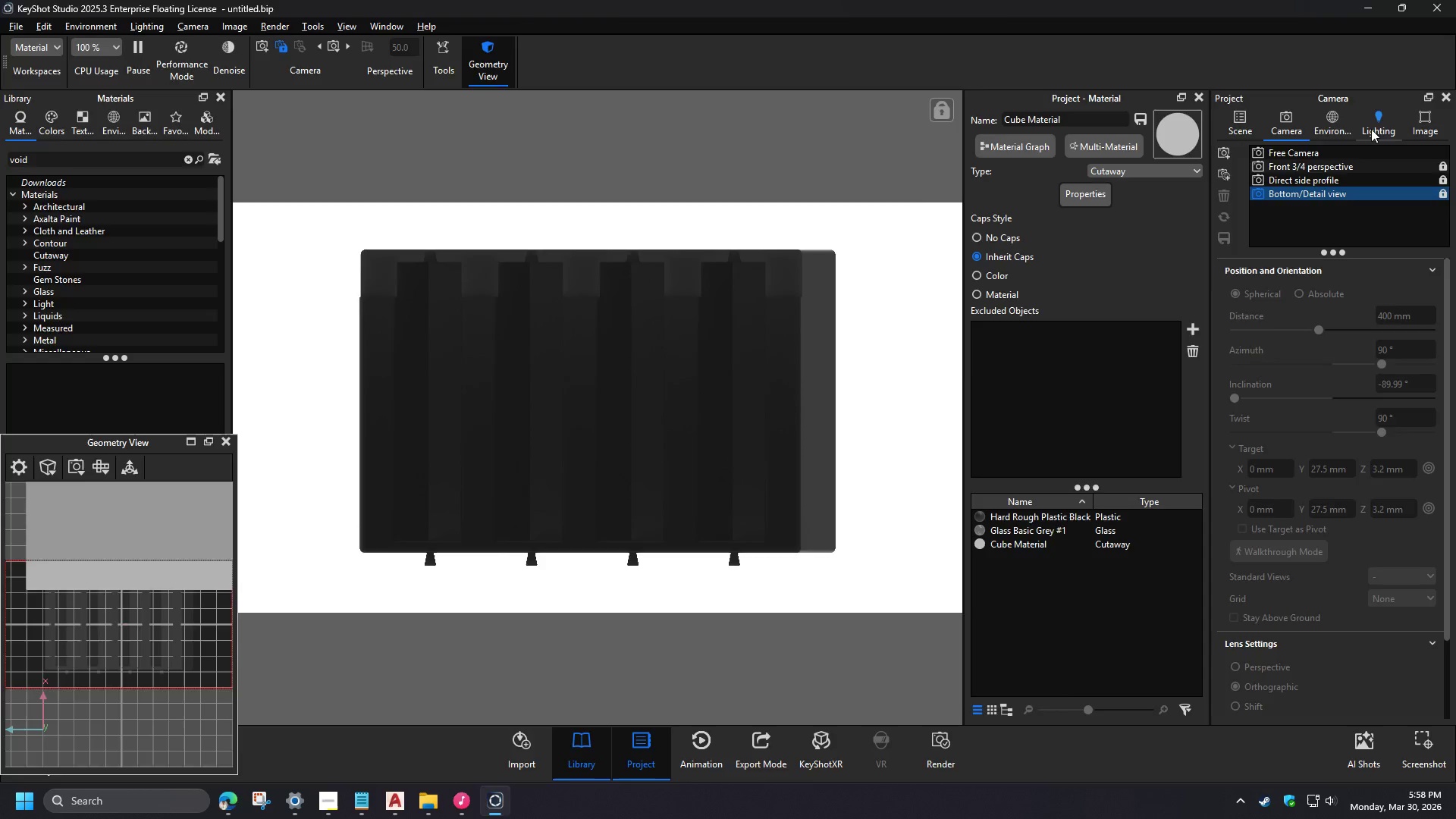 
left_click([234, 807])
 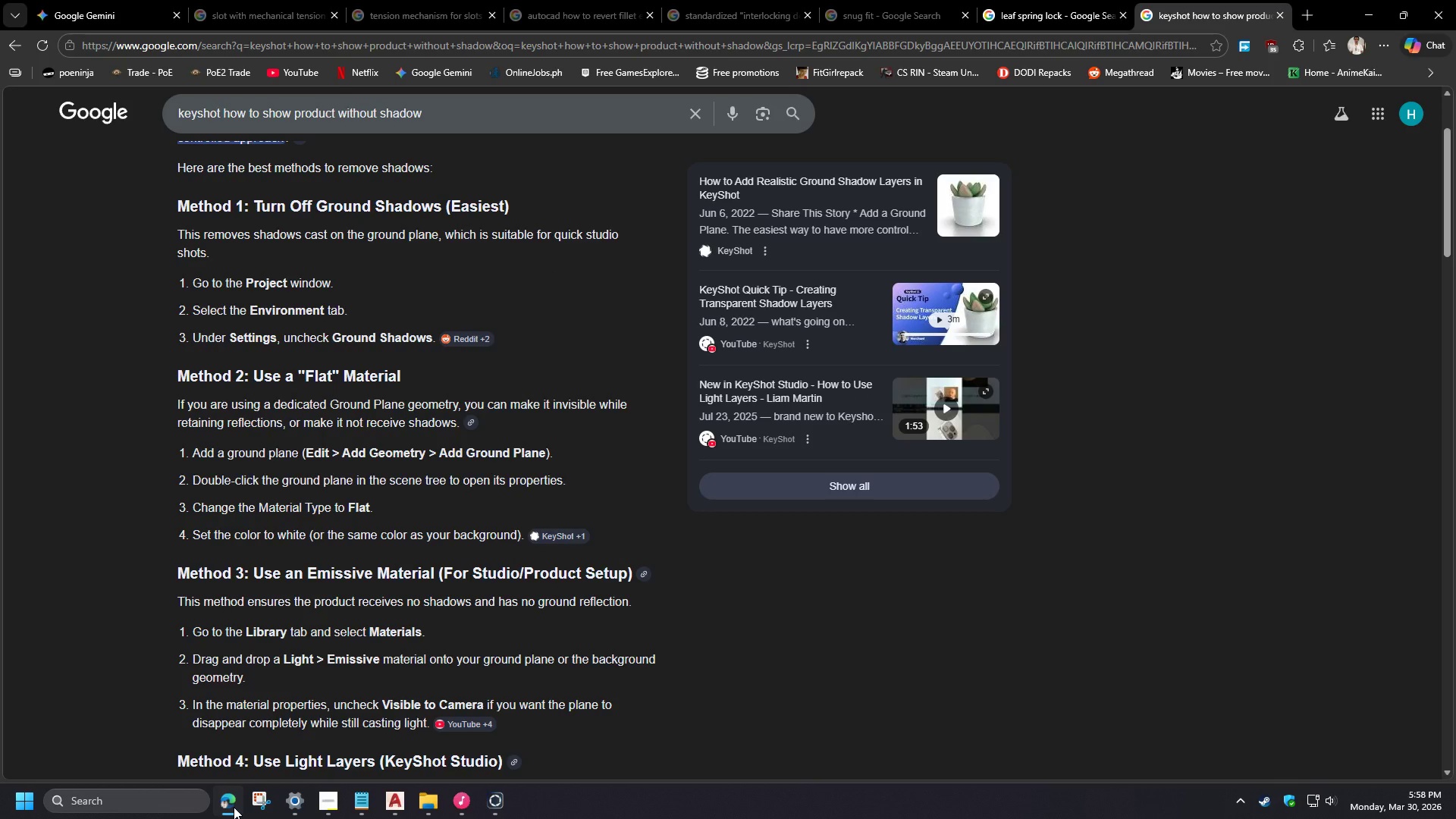 
left_click([1335, 134])
 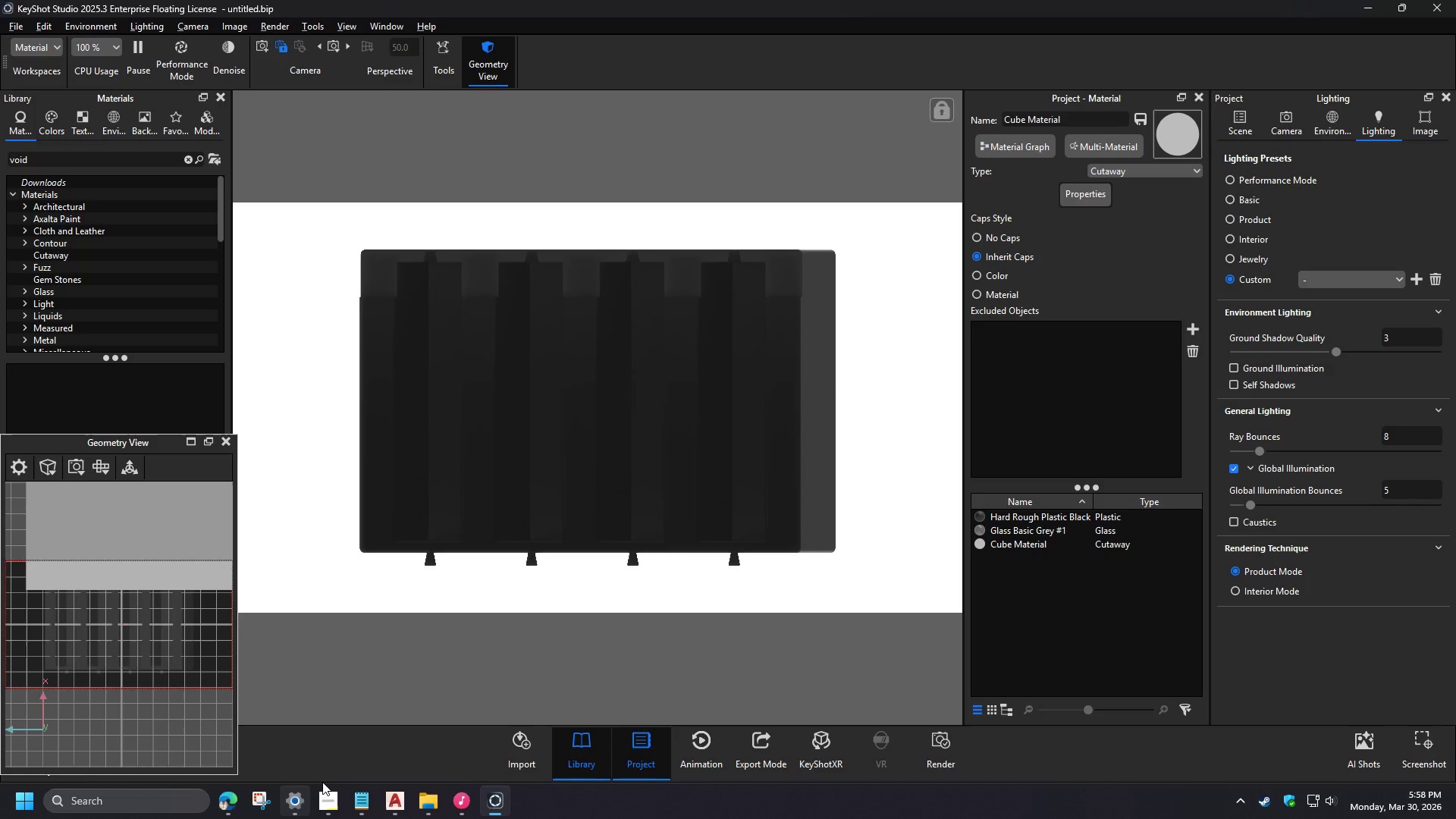 
wait(5.92)
 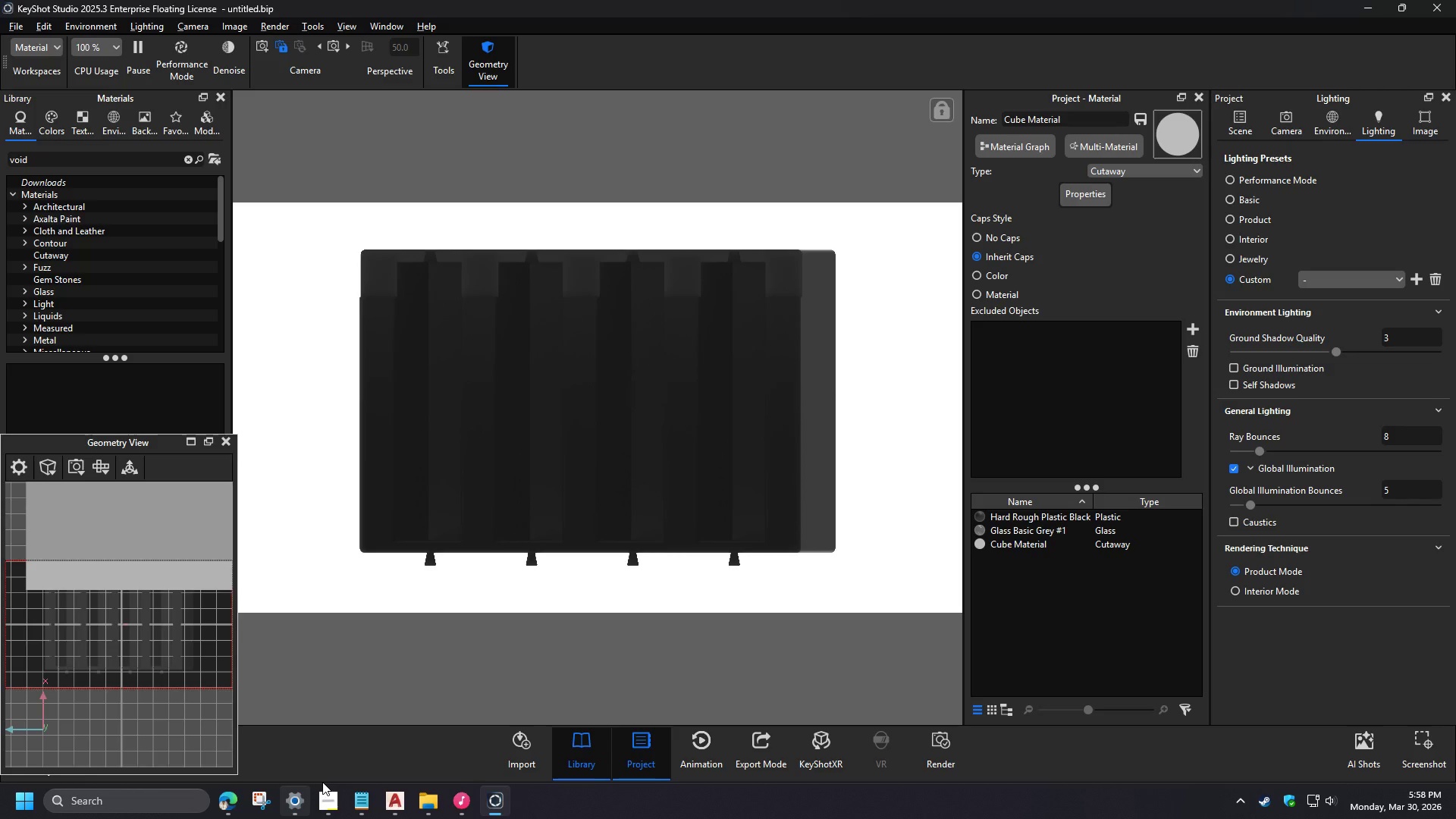 
left_click([1253, 672])
 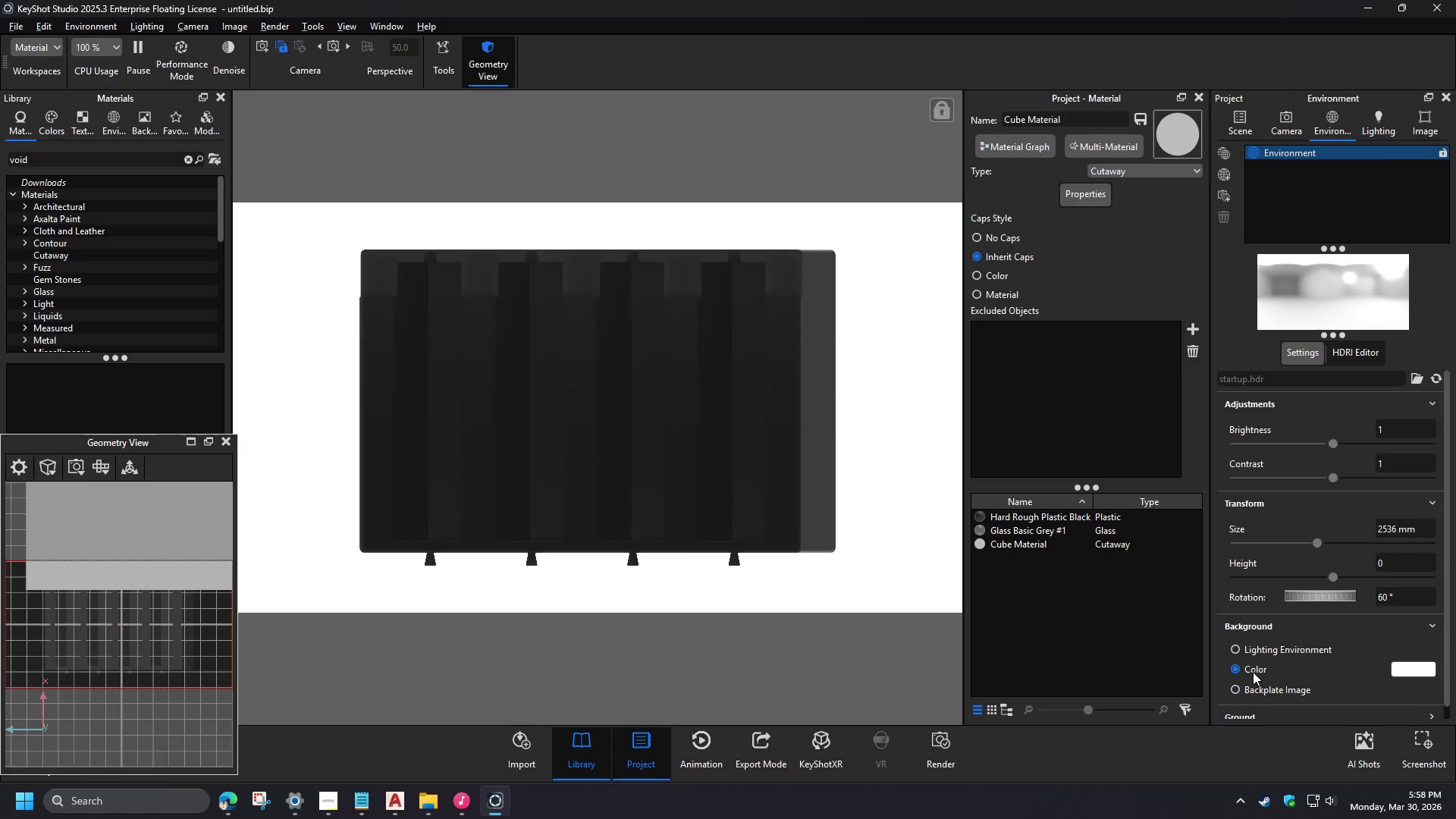 
left_click([1257, 651])
 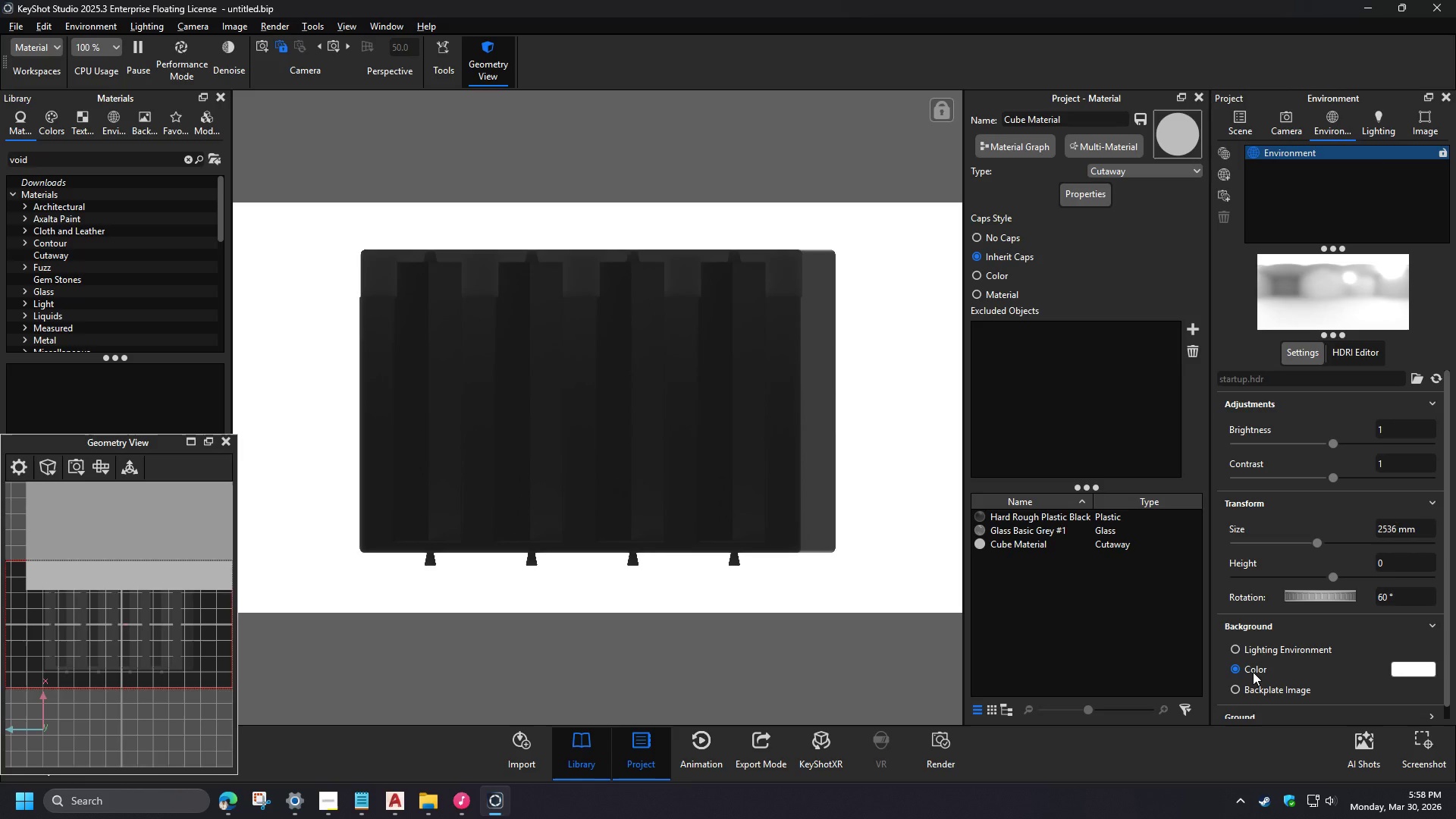 
left_click([1427, 402])
 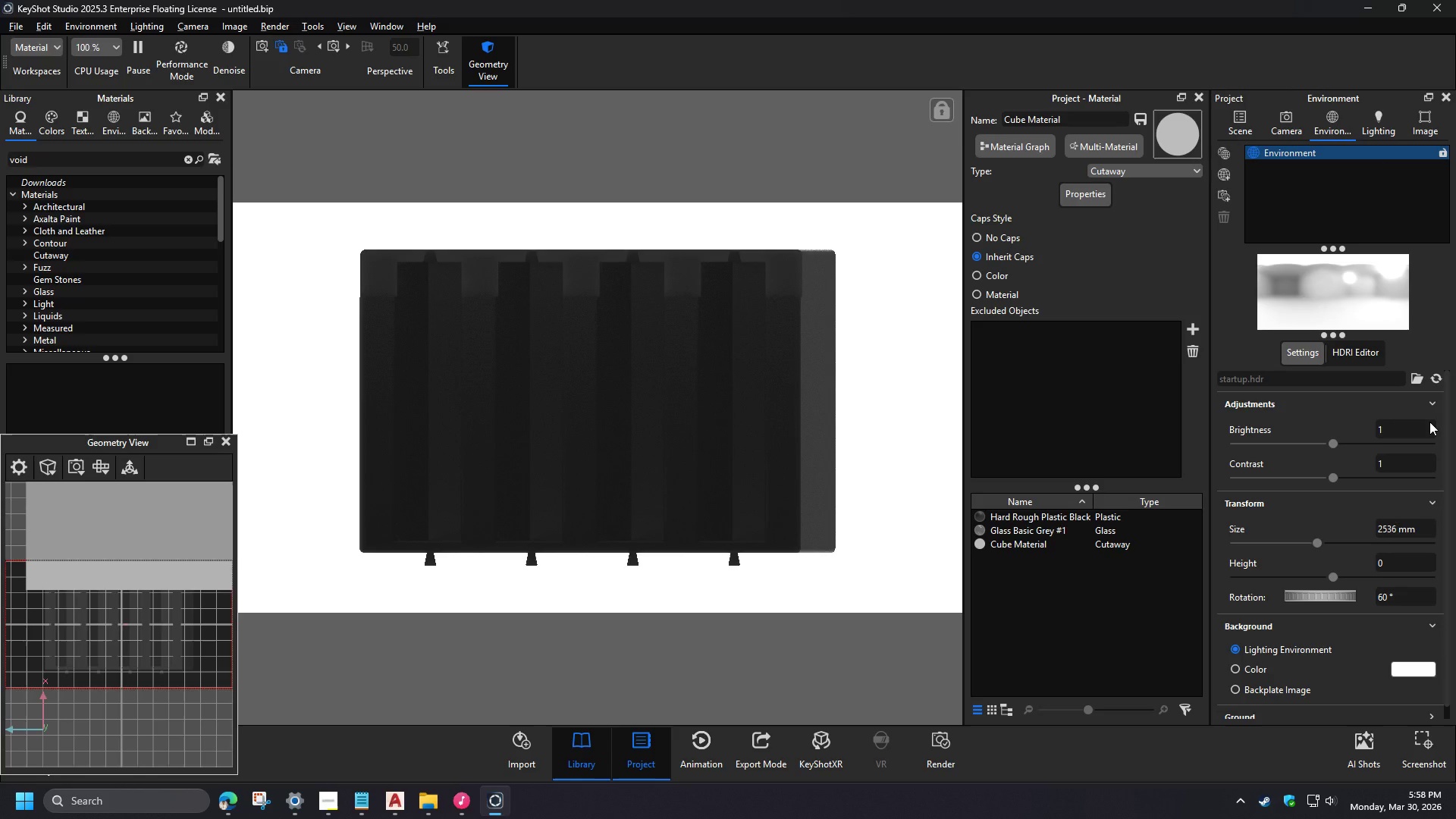 
left_click([1427, 642])
 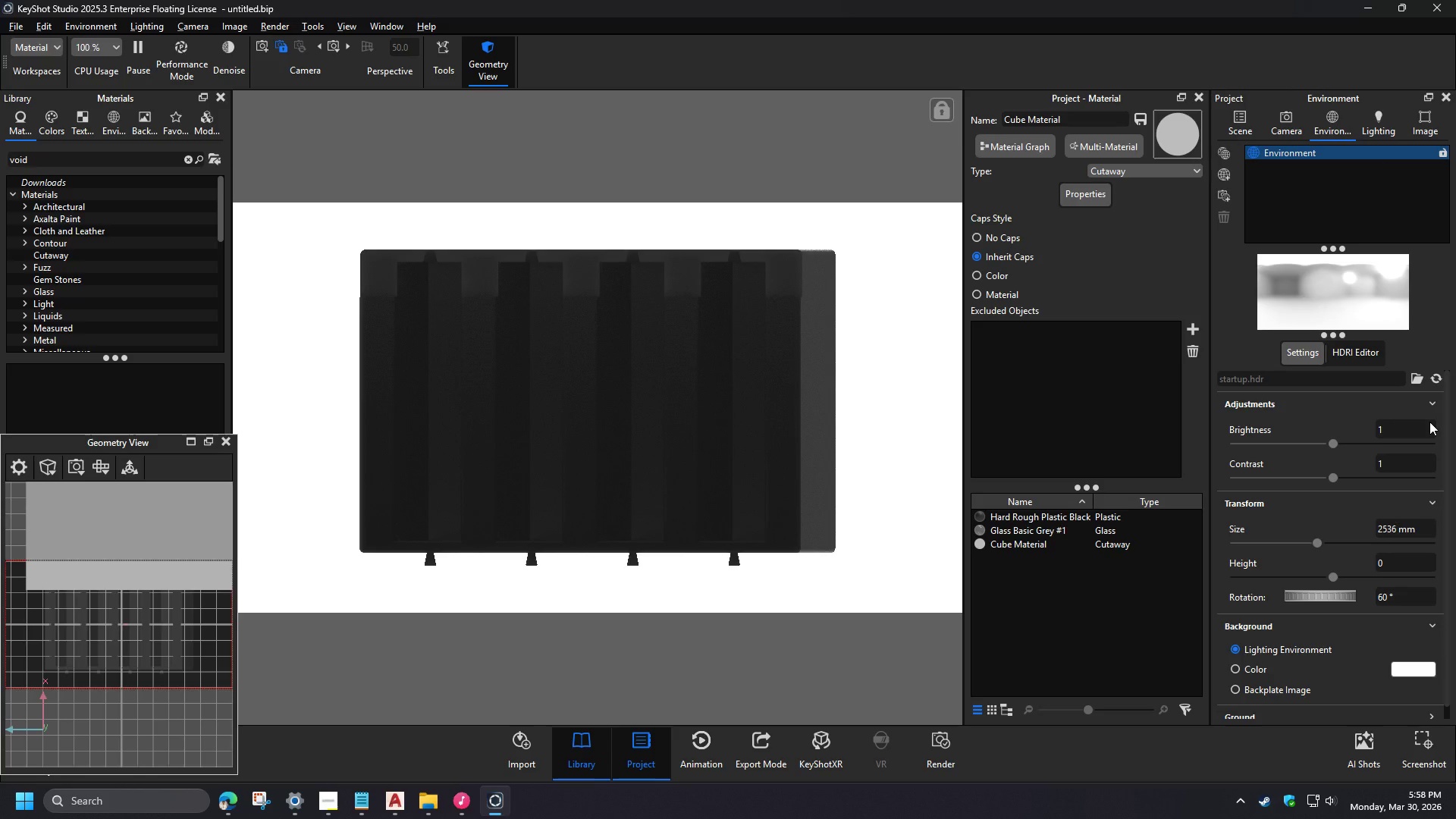 
left_click([1235, 670])
 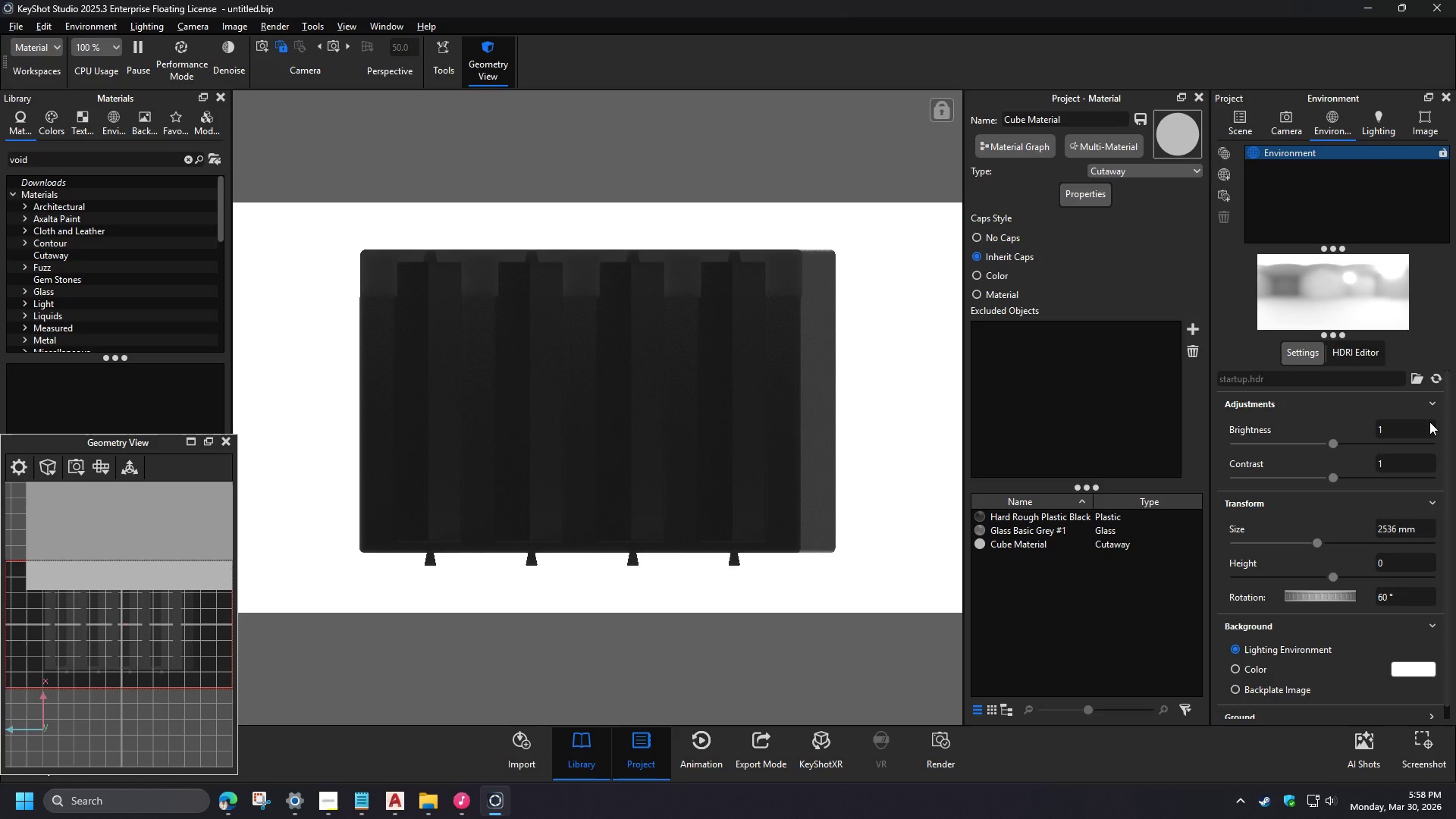 
wait(6.11)
 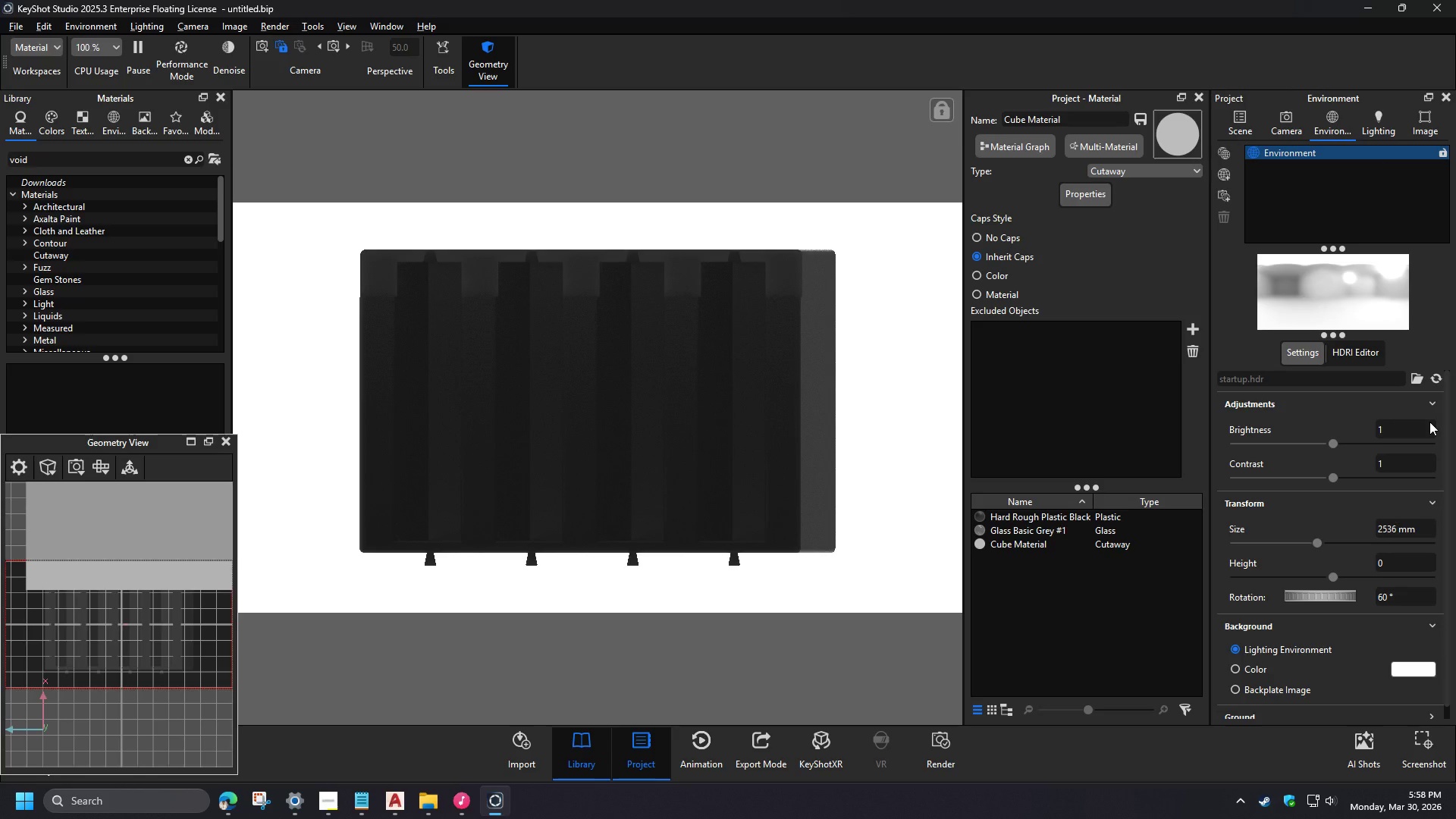 
left_click([1238, 685])
 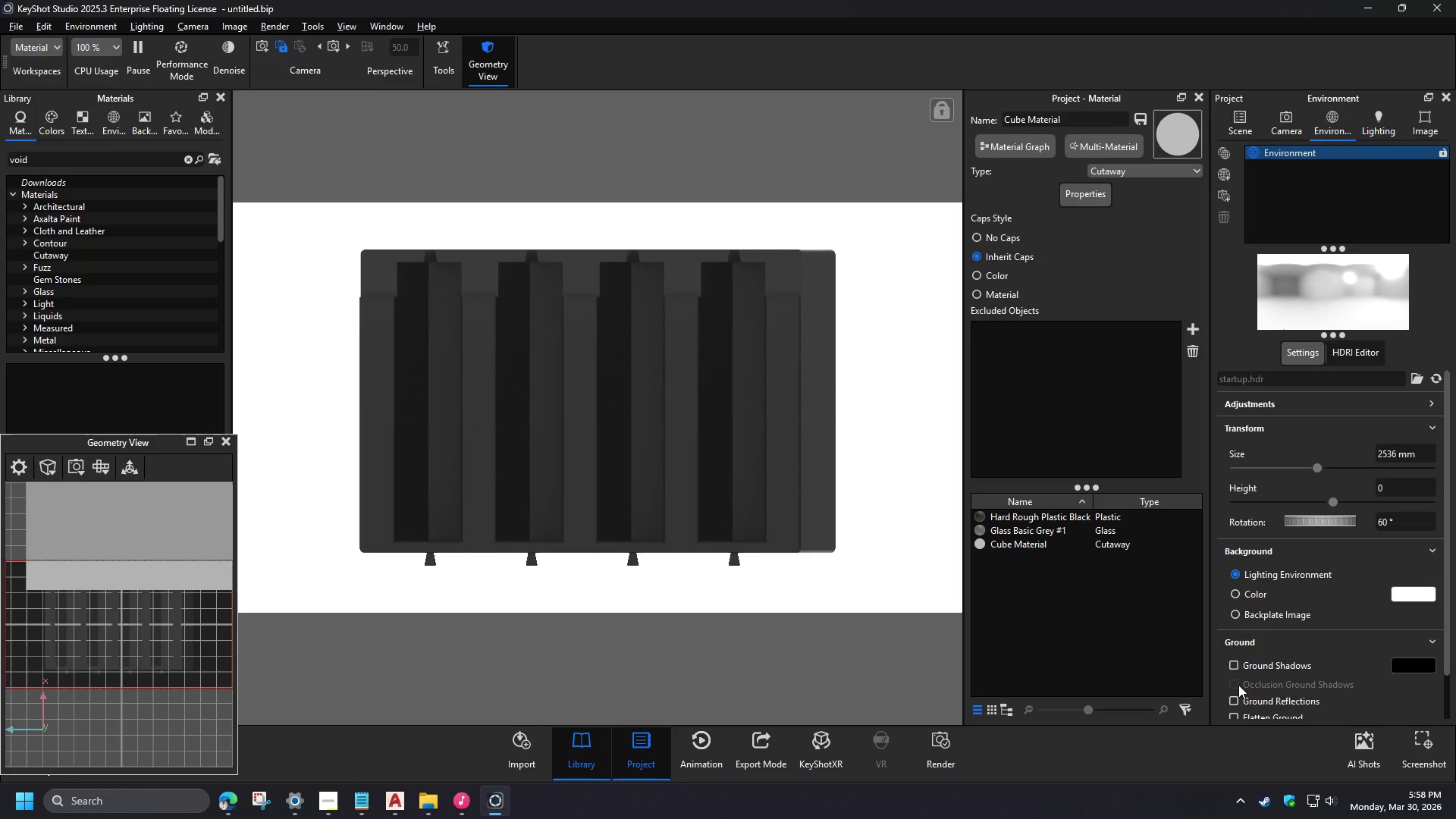 
left_click([1236, 704])
 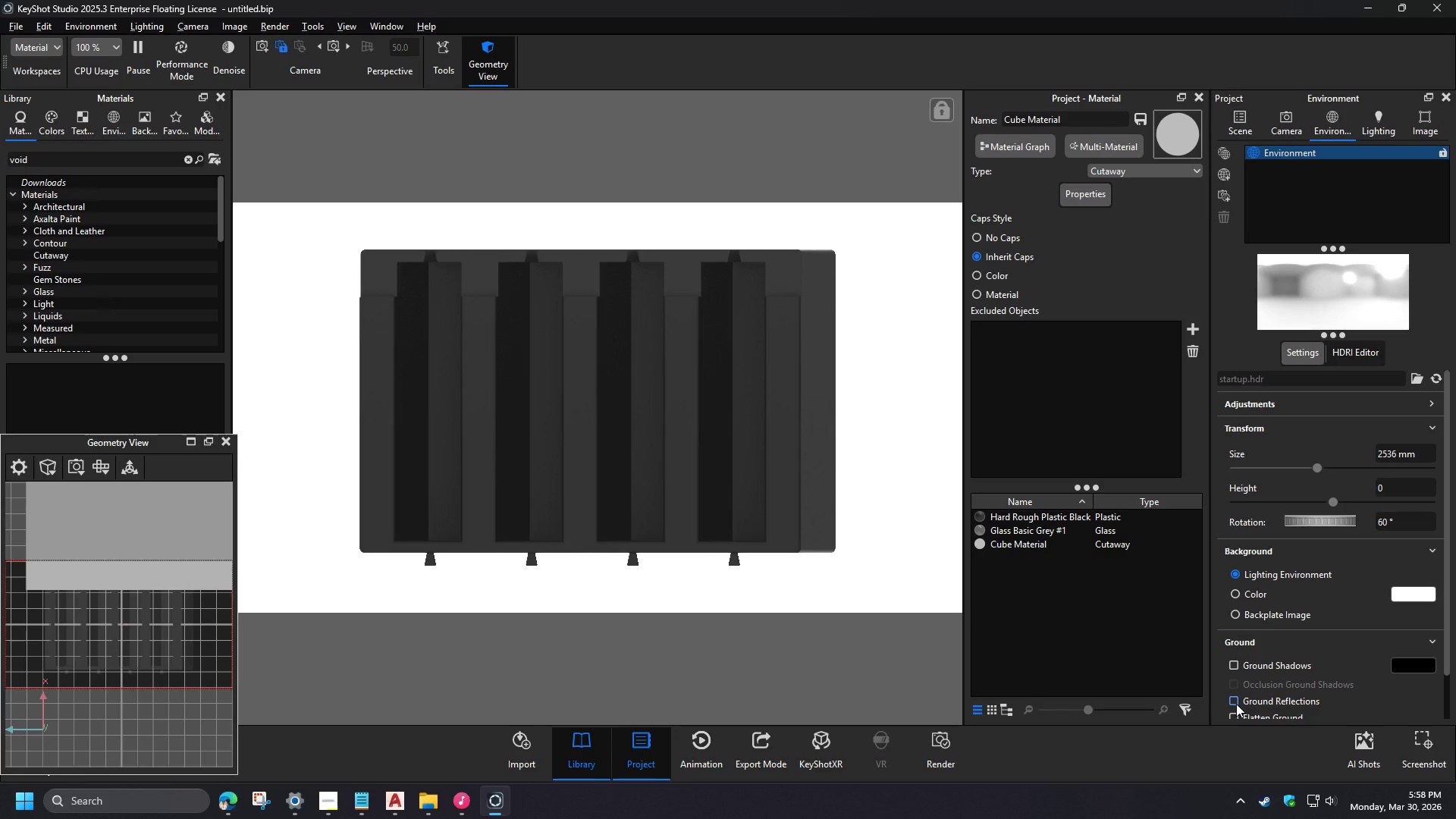 
left_click_drag(start_coordinate=[1445, 662], to_coordinate=[1441, 709])
 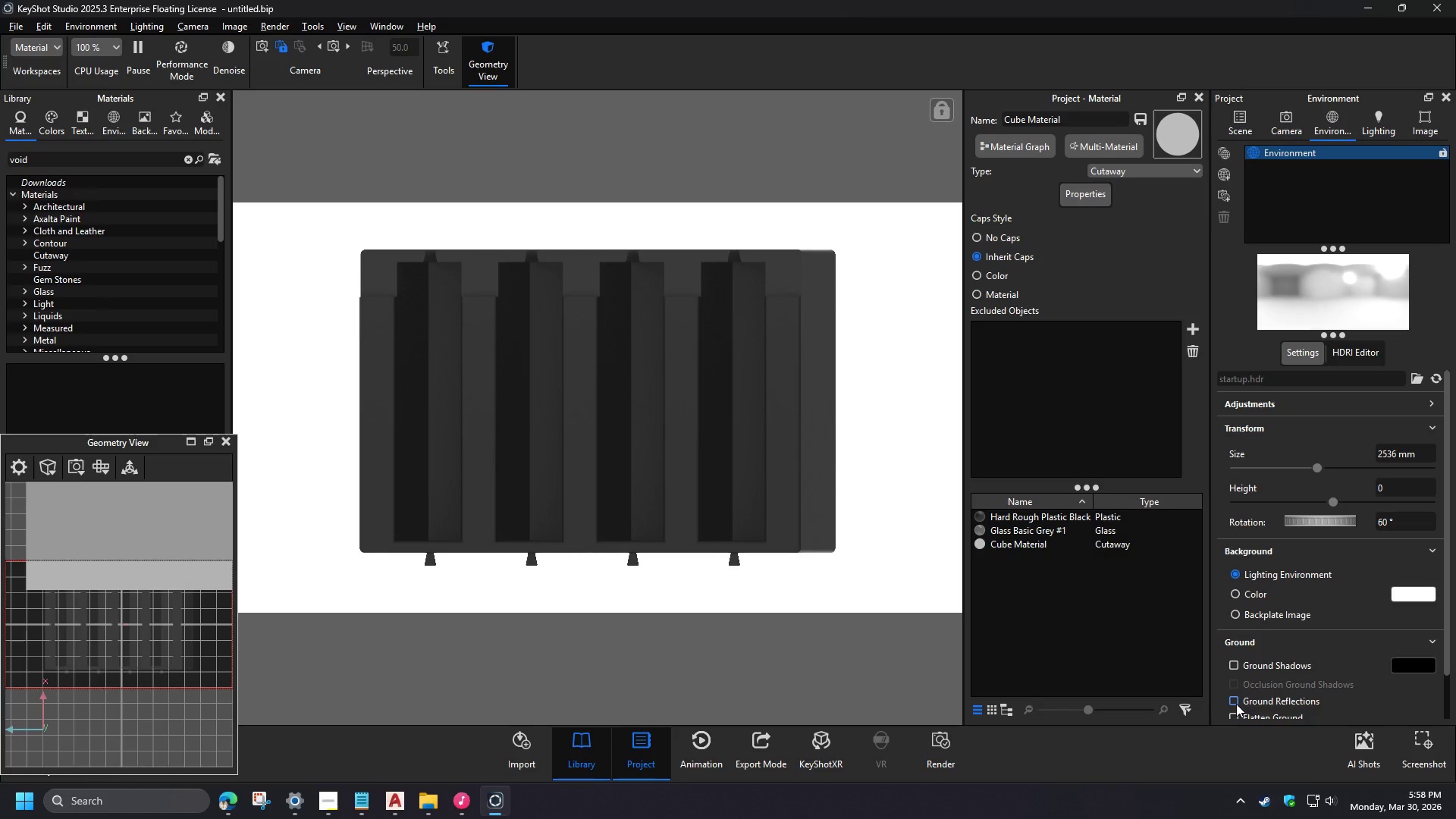 
left_click([1235, 672])
 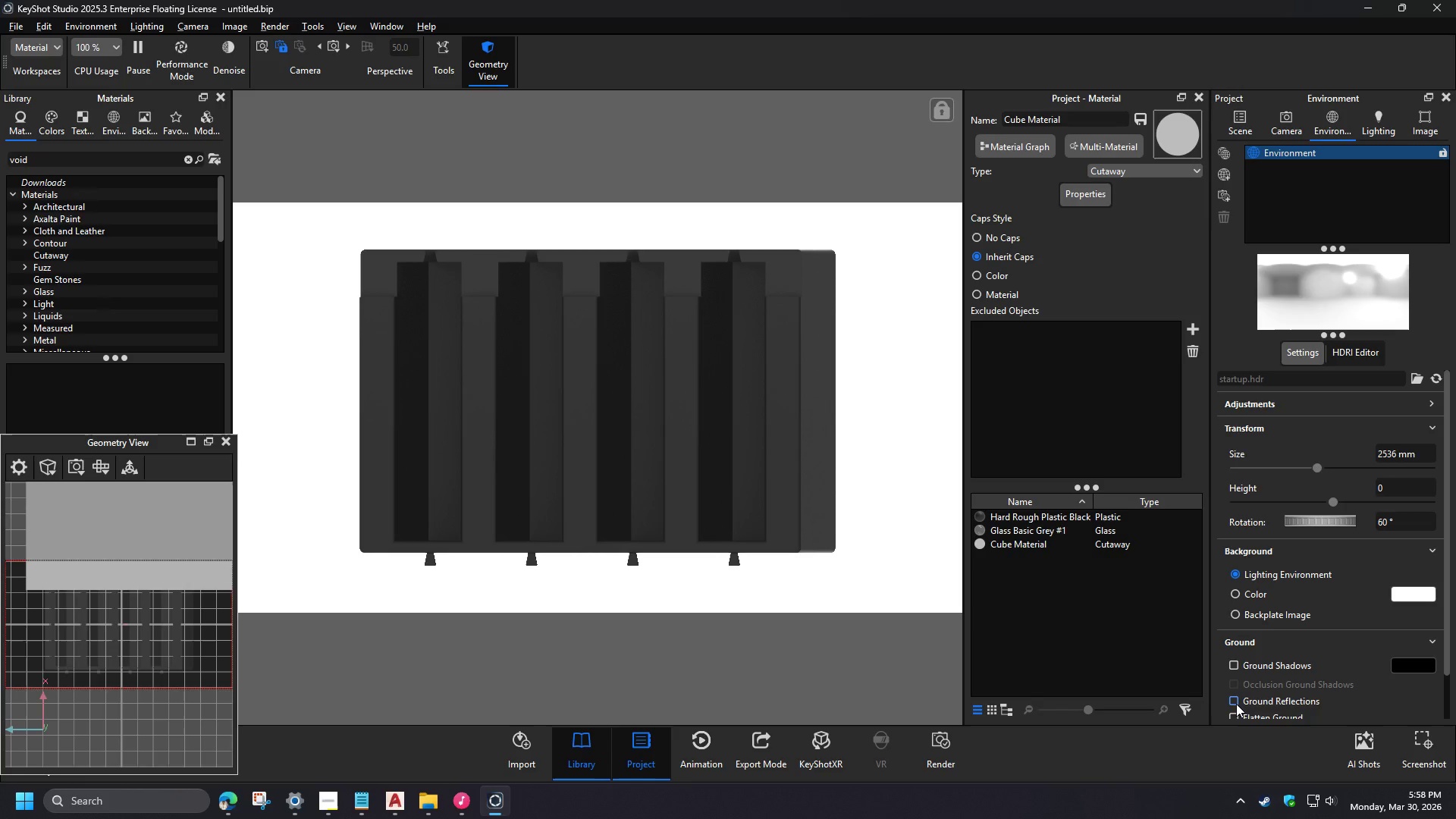 
left_click([1235, 672])
 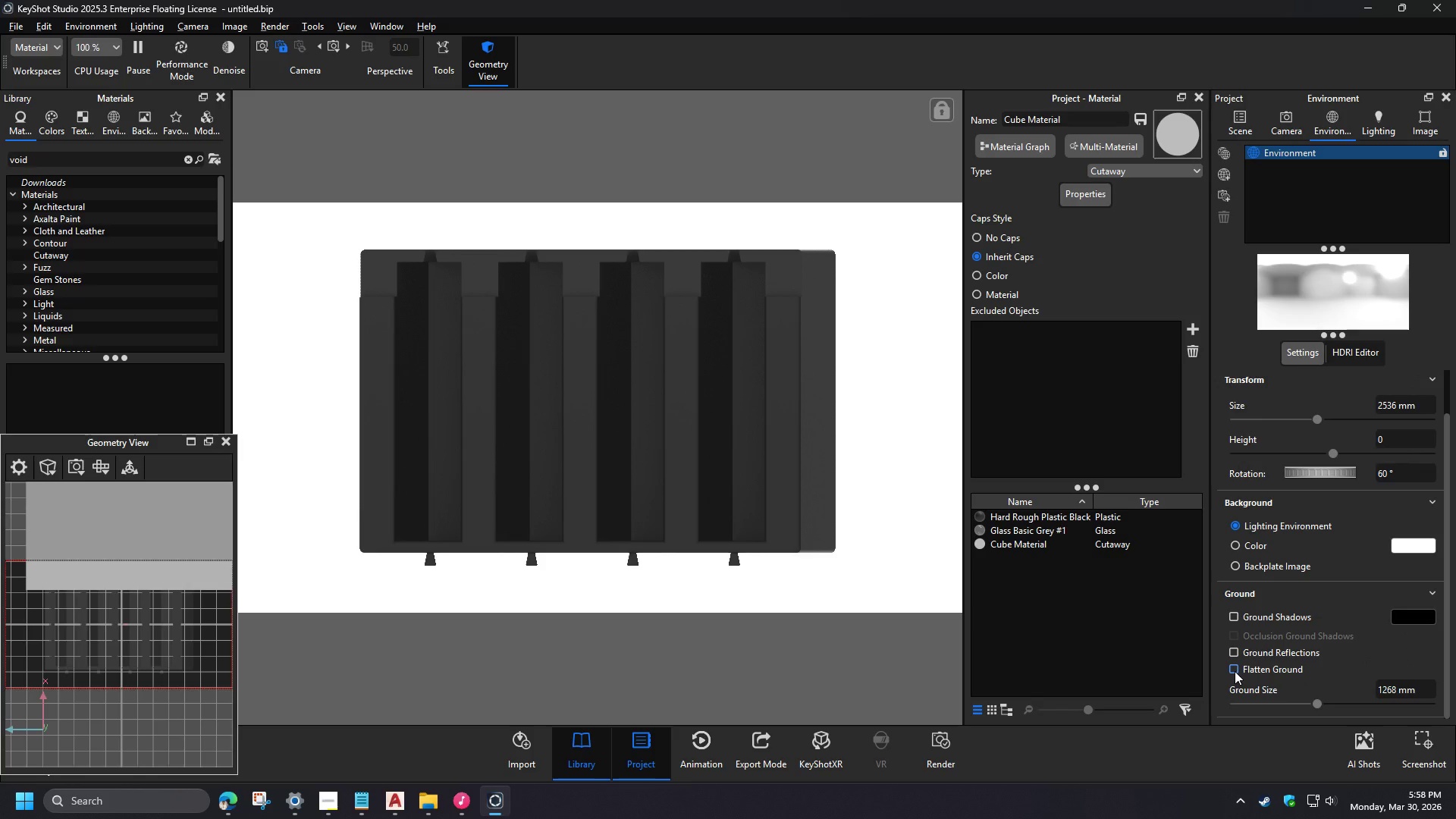 
wait(15.42)
 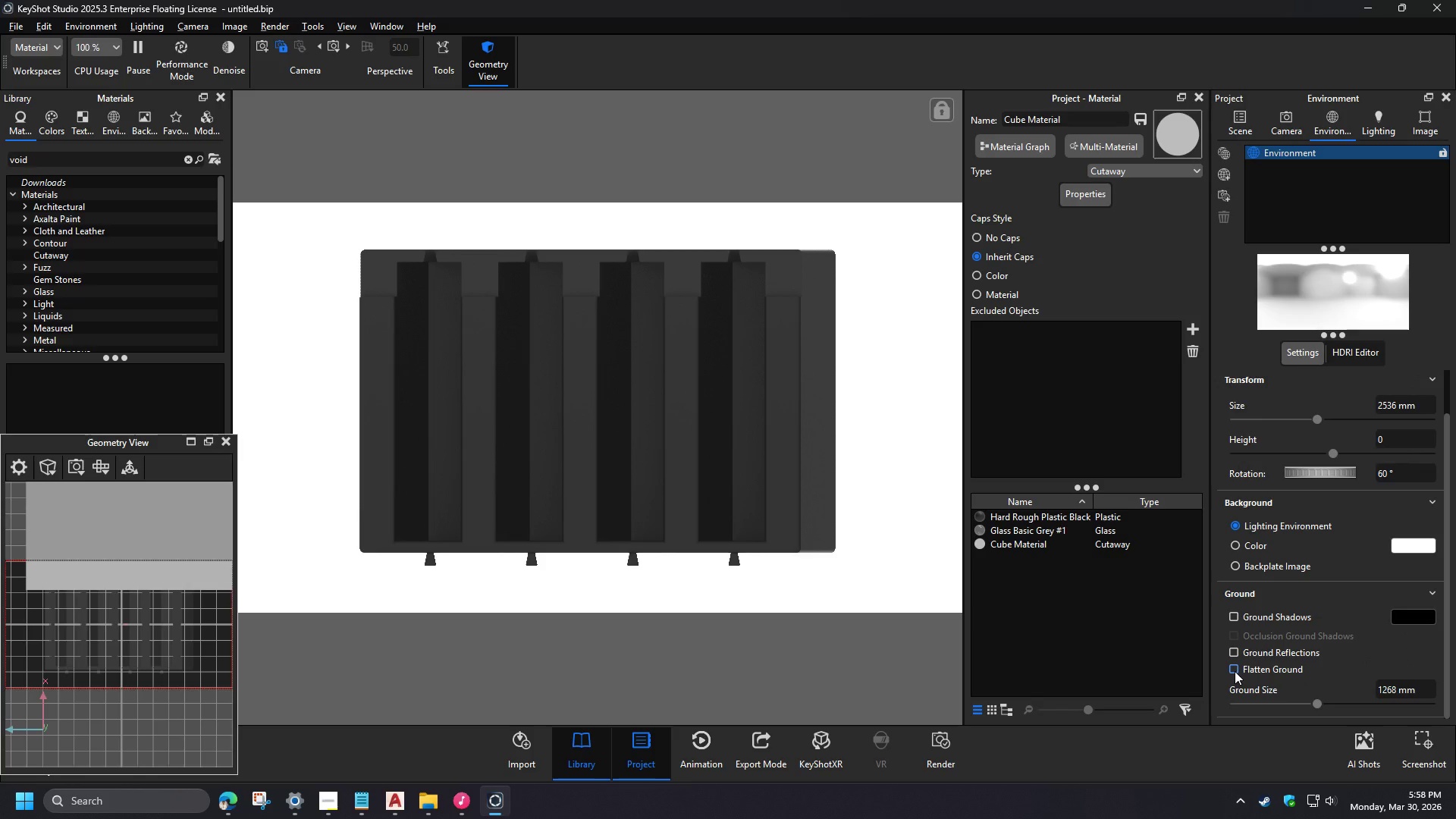 
left_click([1289, 127])
 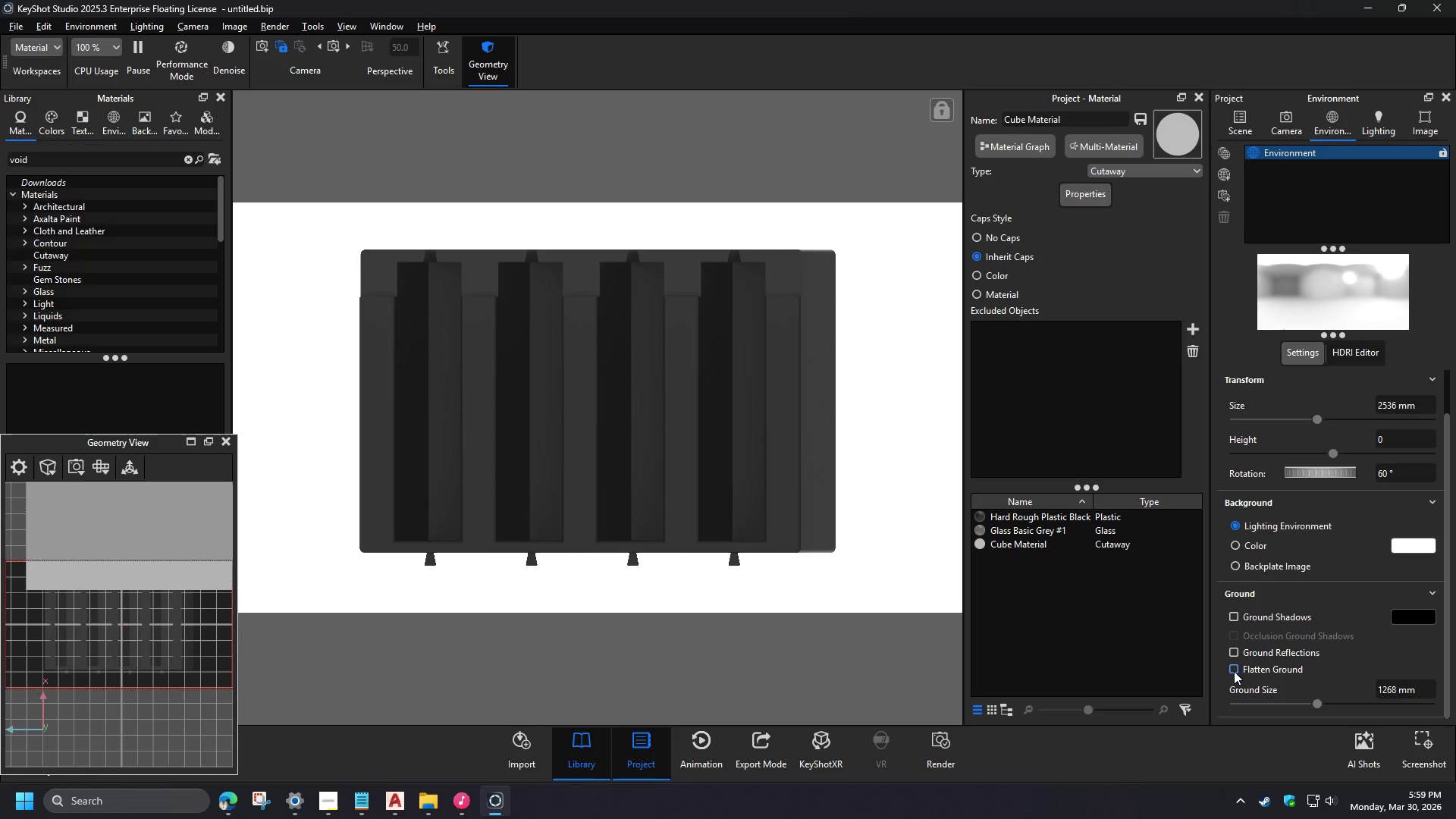 
left_click_drag(start_coordinate=[1235, 128], to_coordinate=[1235, 124])
 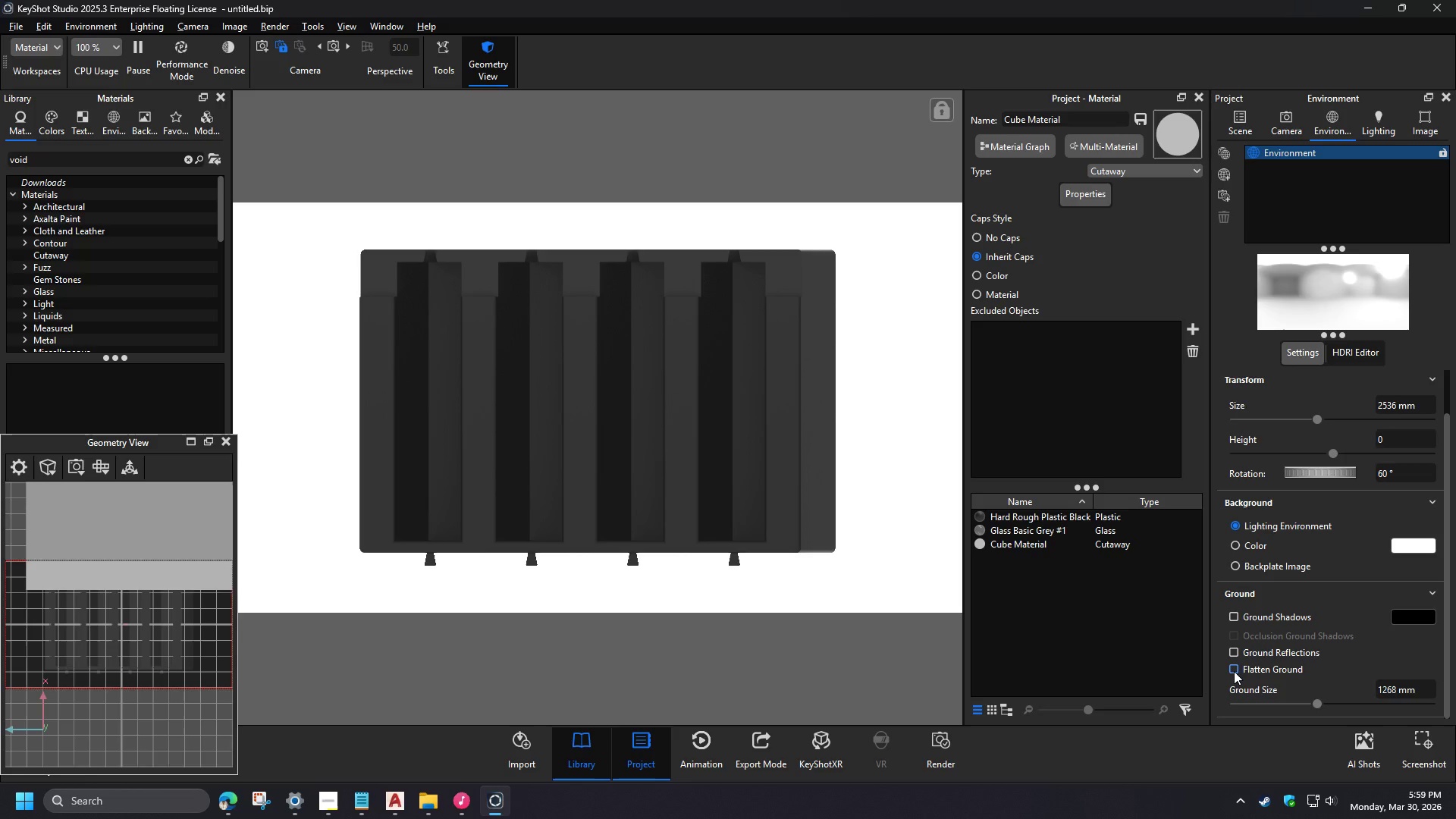 
left_click([1309, 271])
 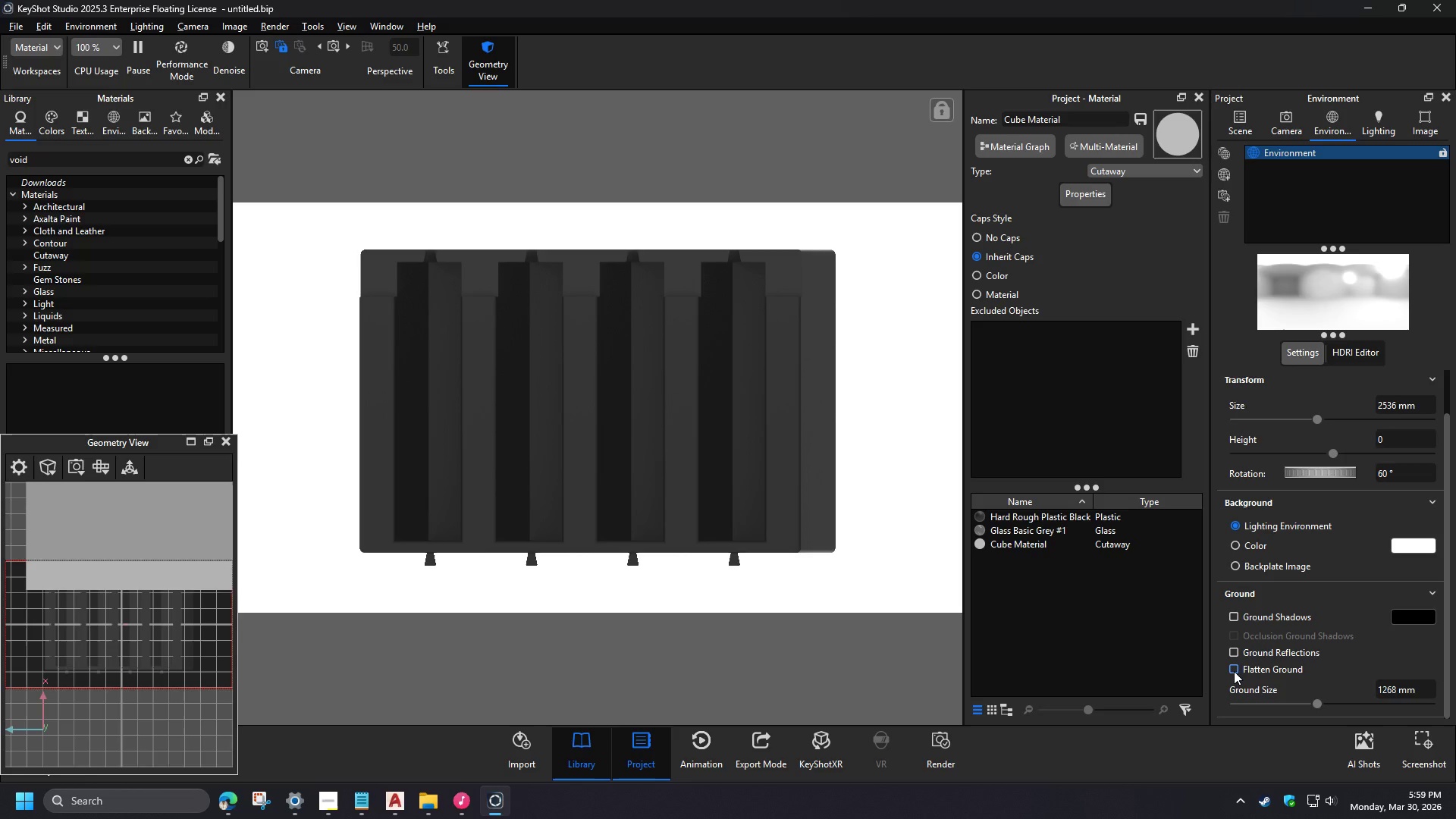 
wait(6.25)
 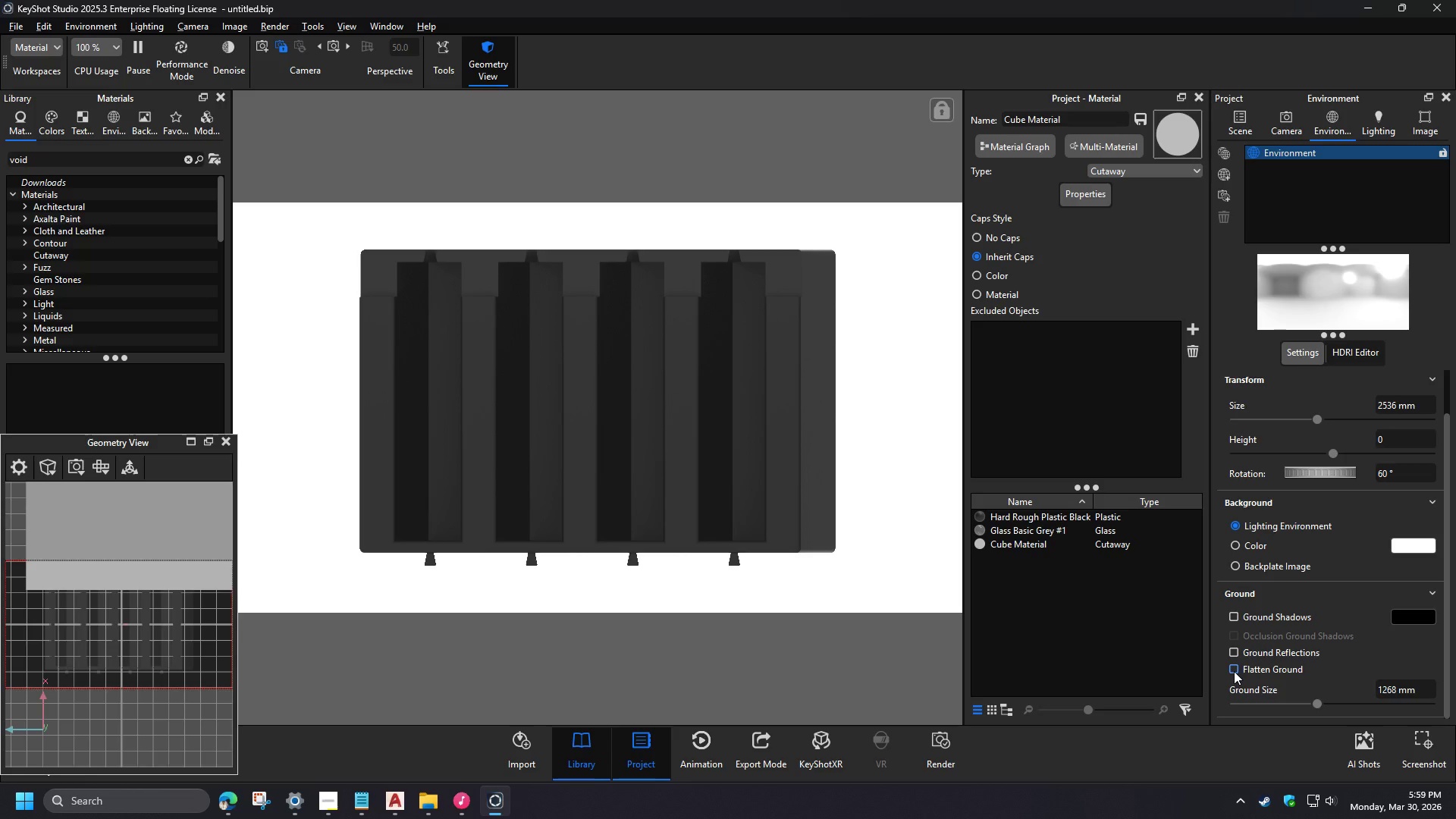 
left_click([1288, 510])
 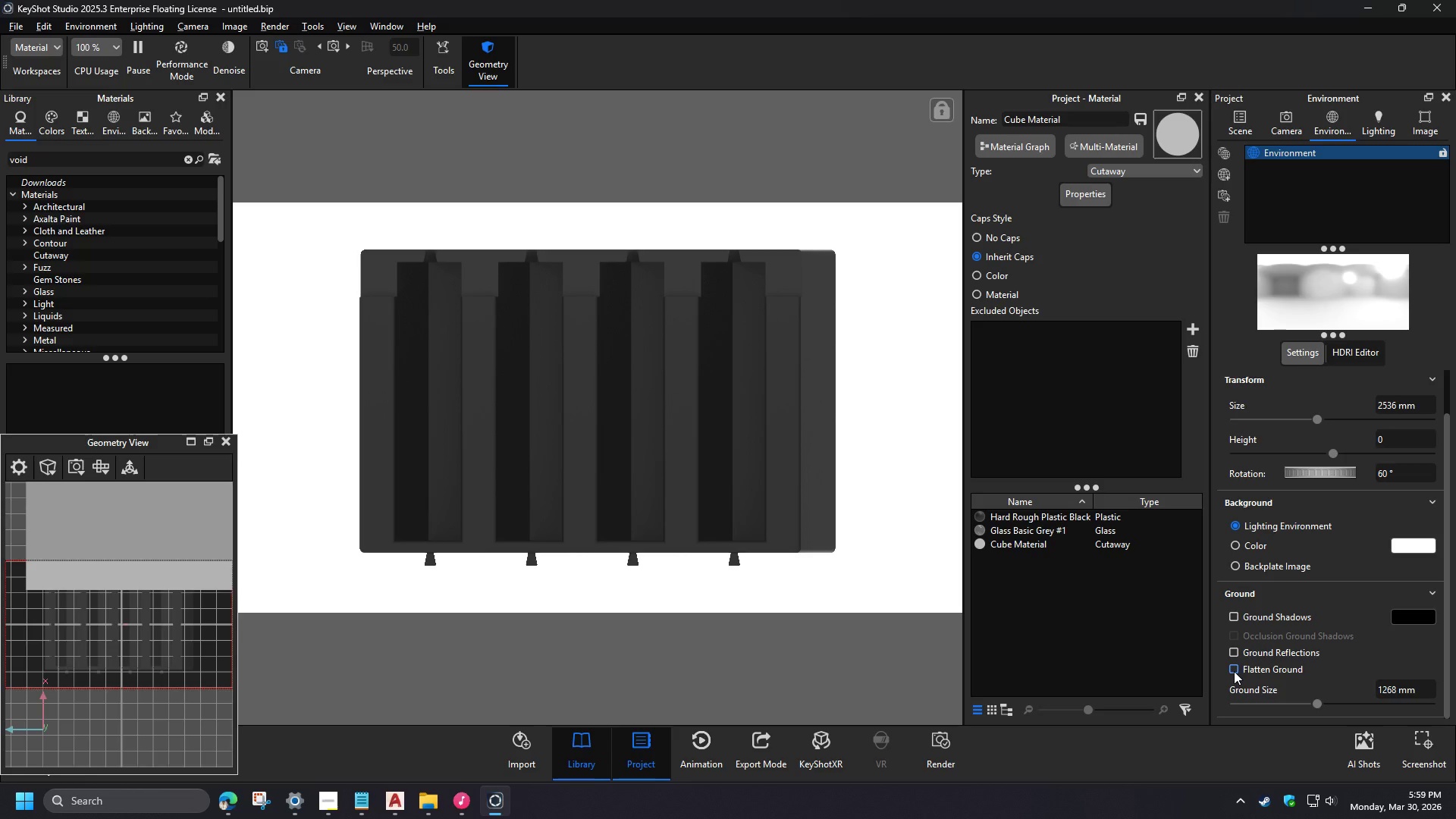 
left_click_drag(start_coordinate=[1235, 503], to_coordinate=[1294, 502])
 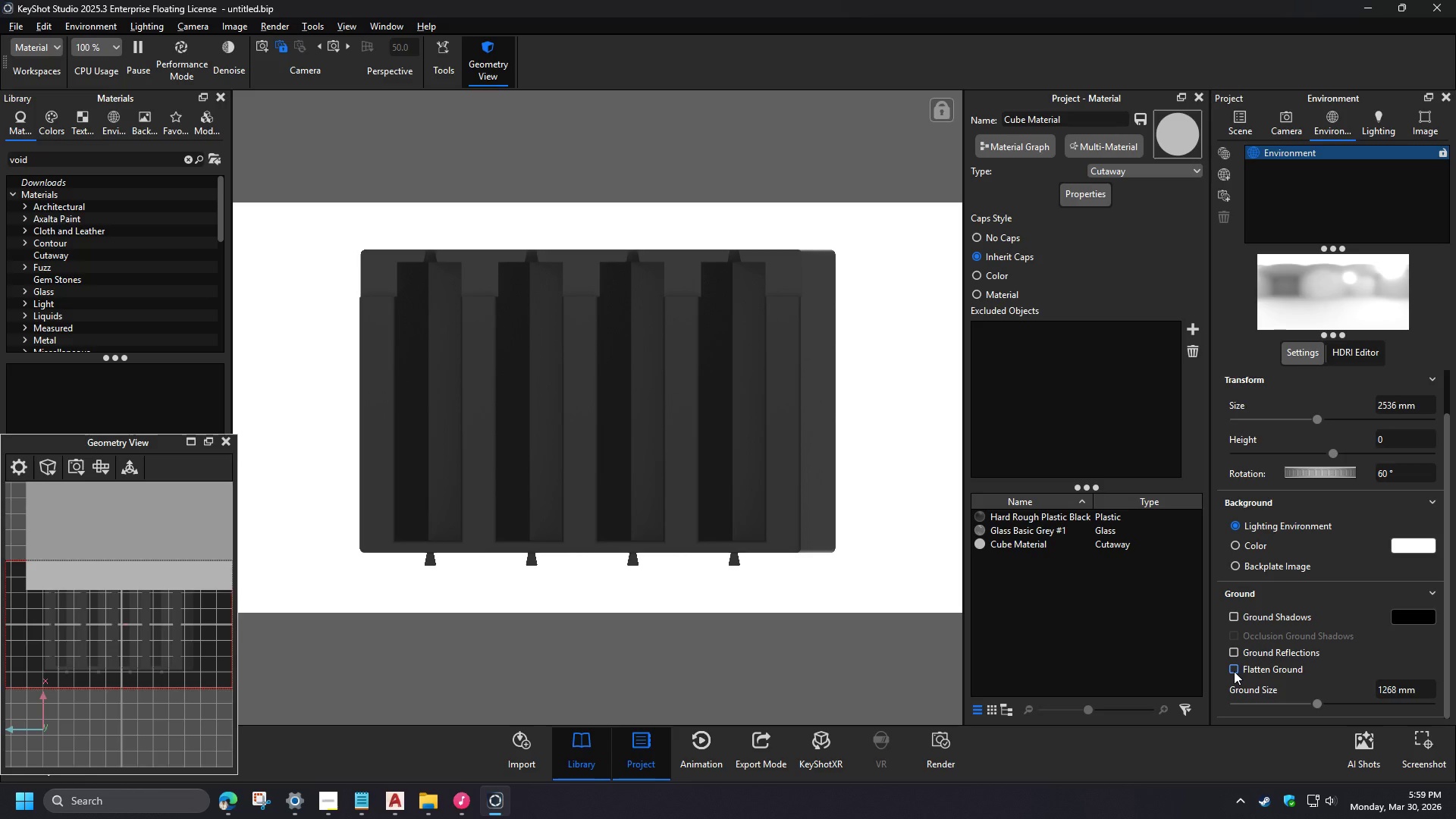 
key(Numpad1)
 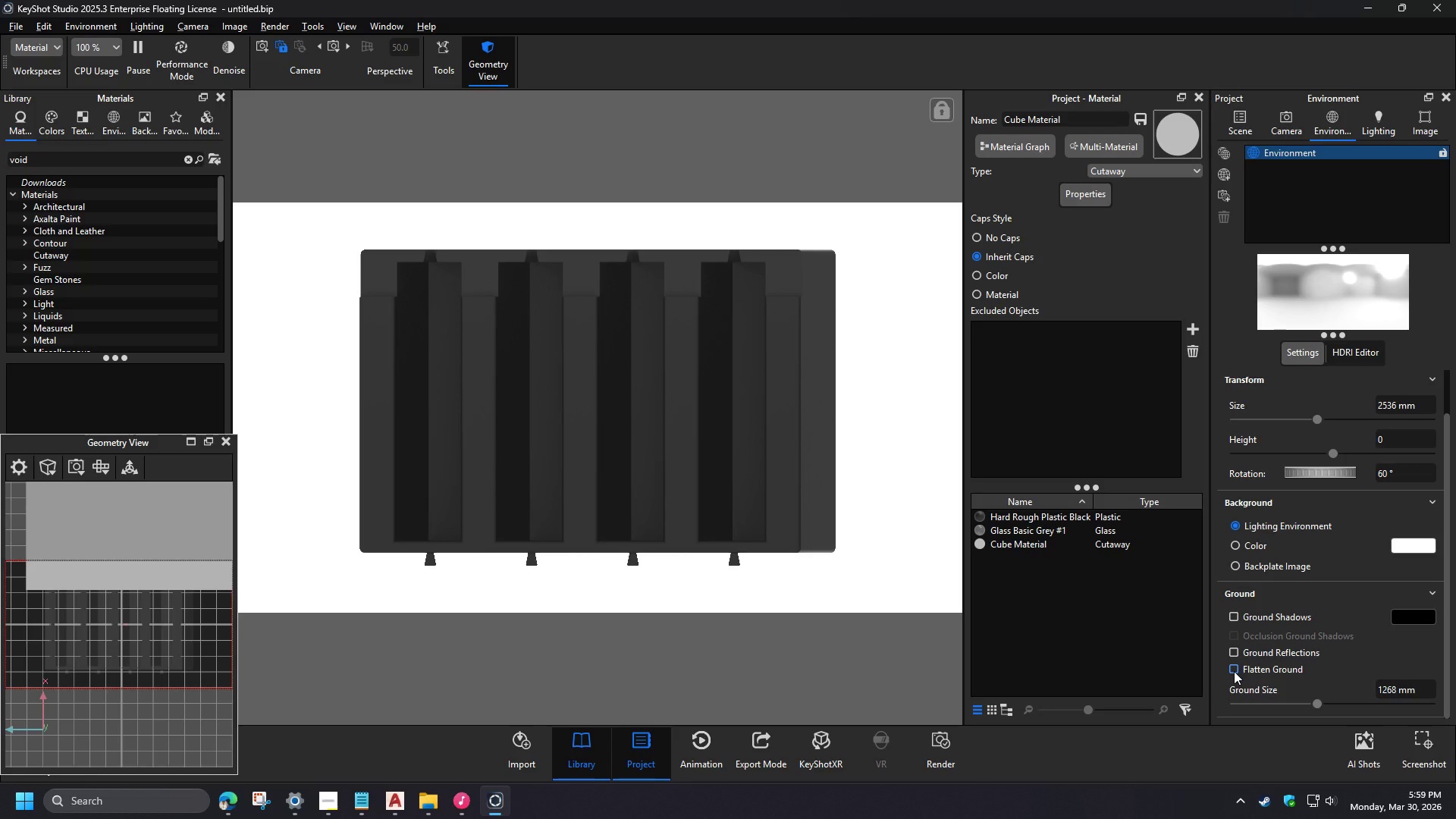 
key(Numpad9)
 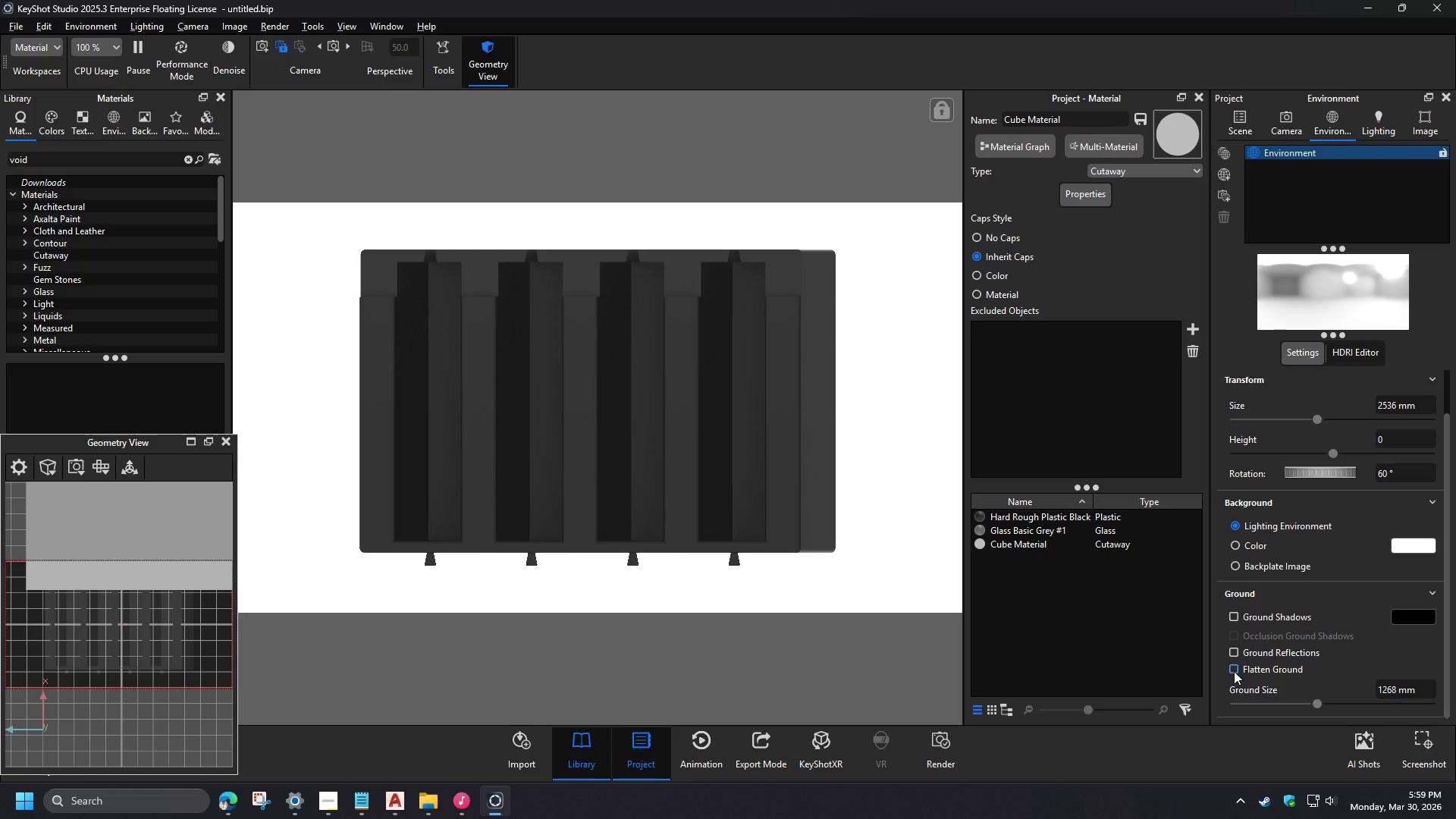 
key(Numpad5)
 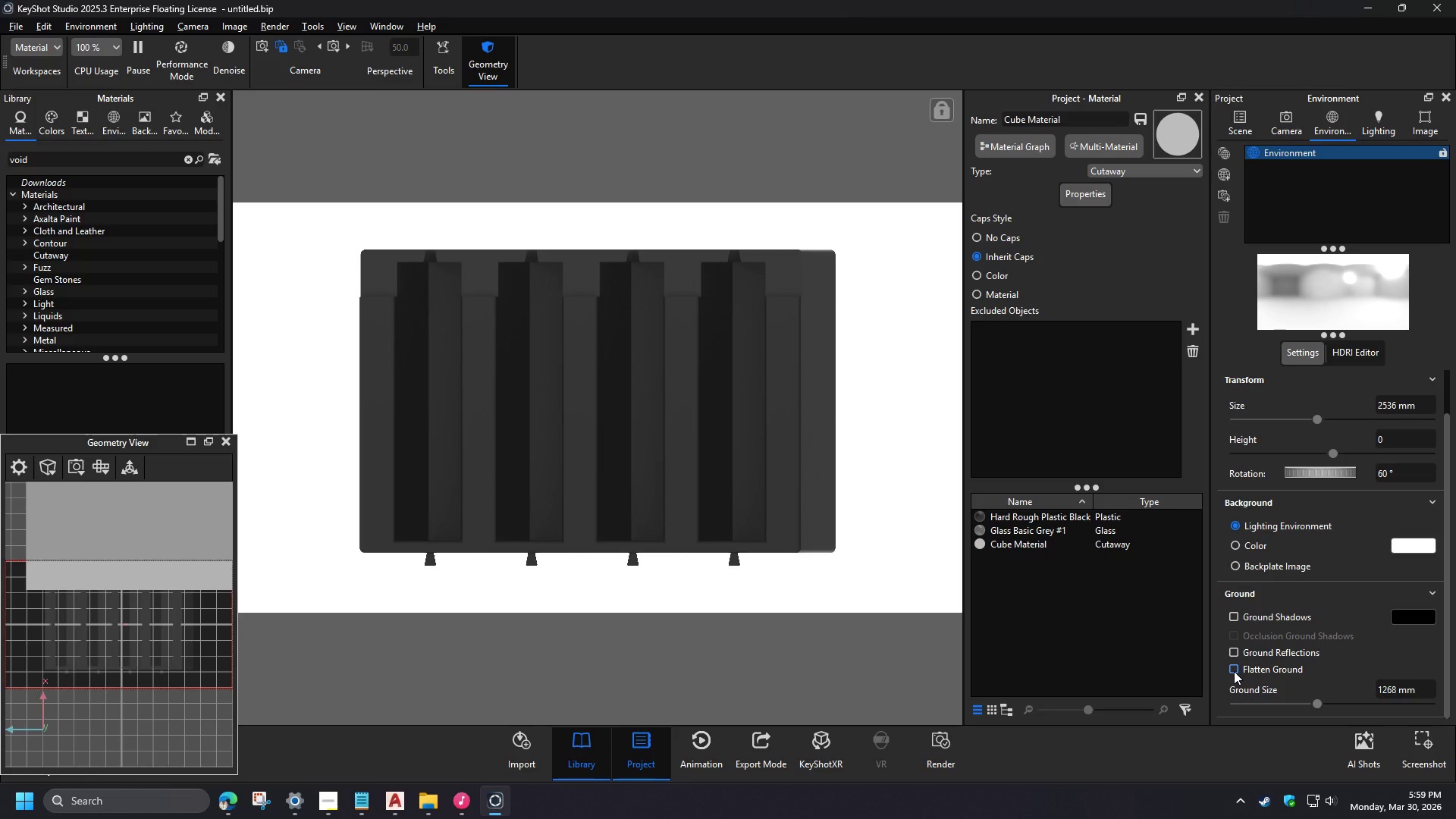 
key(NumpadEnter)
 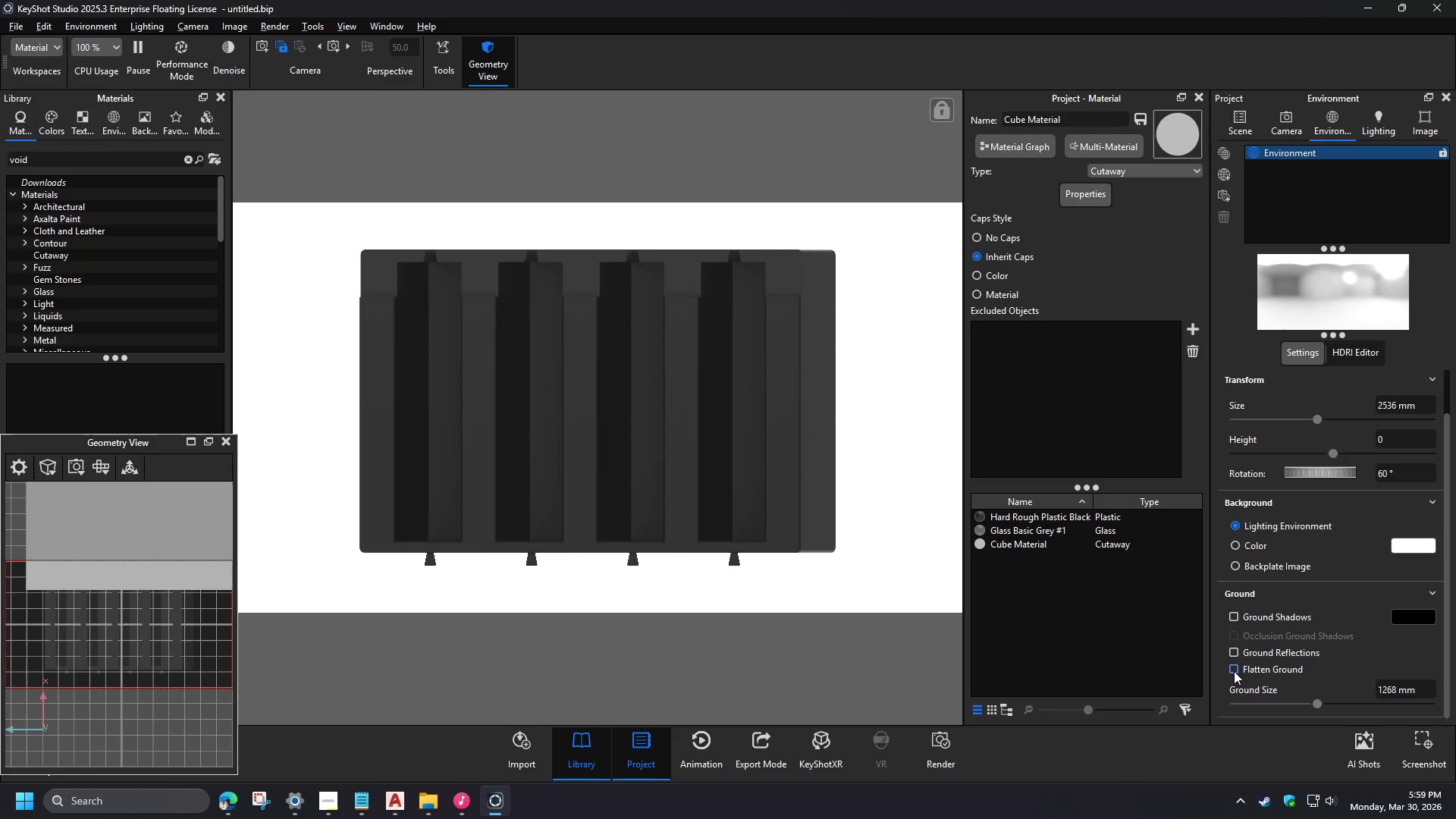 
left_click_drag(start_coordinate=[1289, 500], to_coordinate=[1214, 509])
 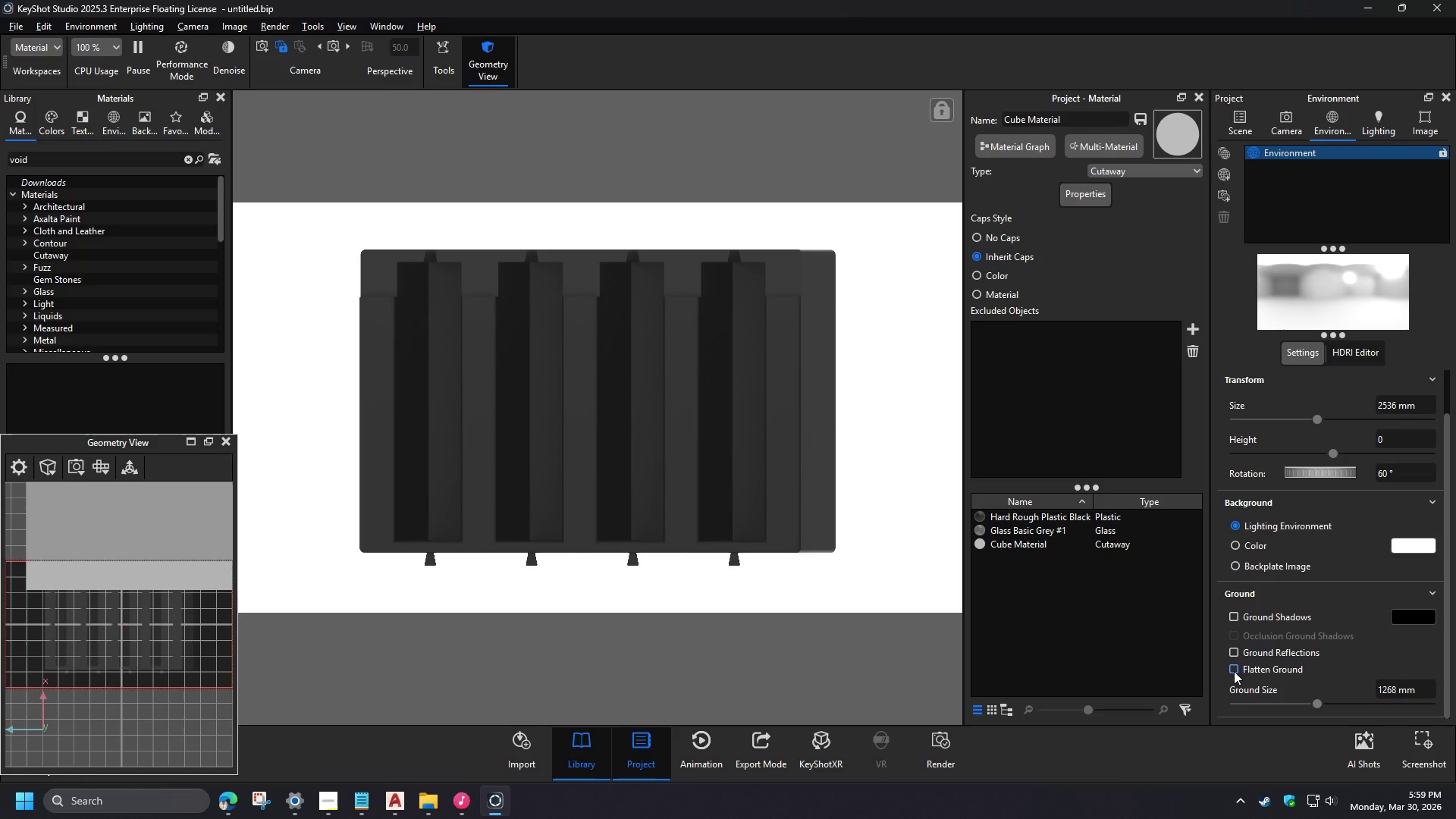 
left_click_drag(start_coordinate=[1265, 502], to_coordinate=[1227, 503])
 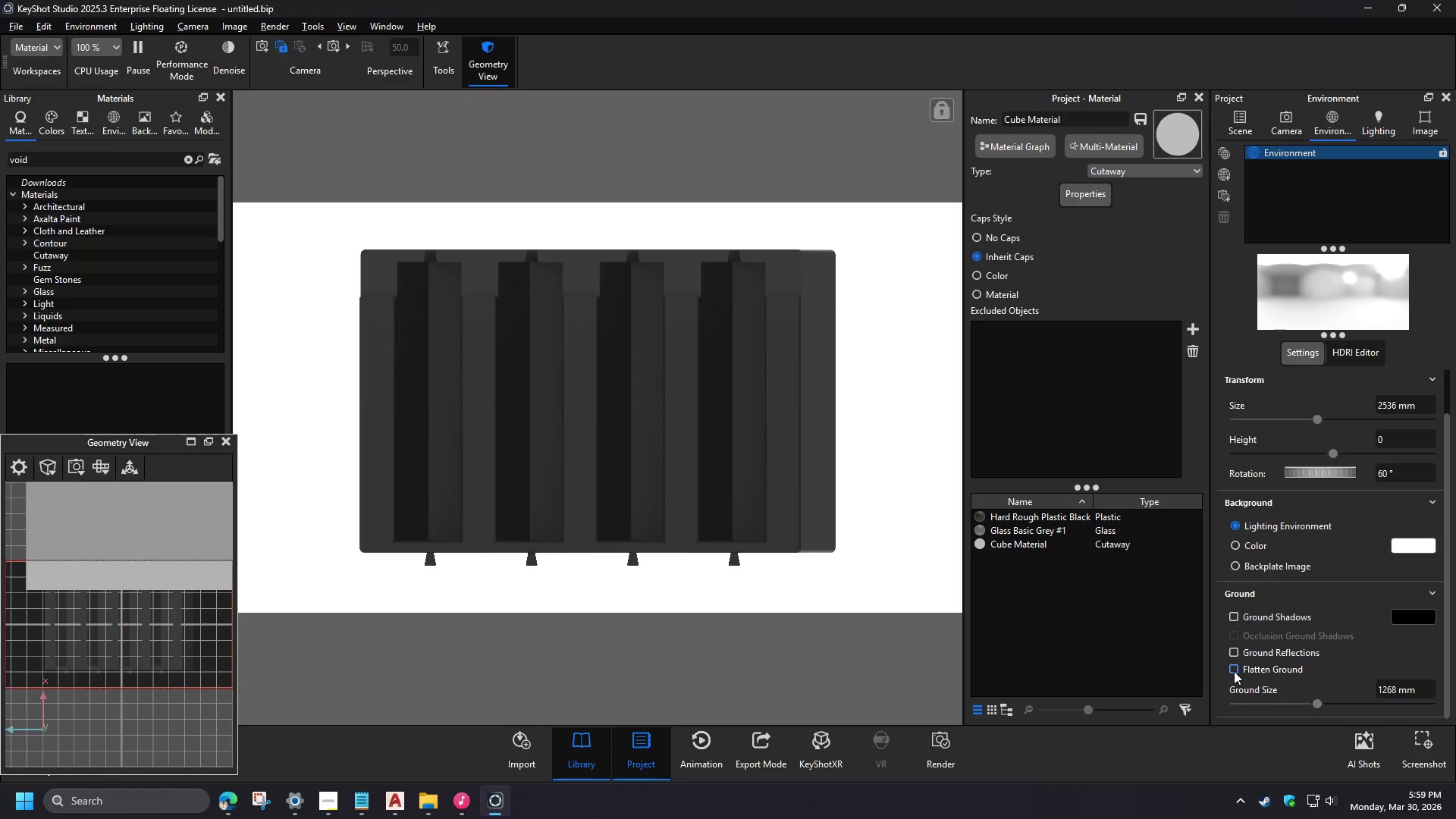 
key(Numpad2)
 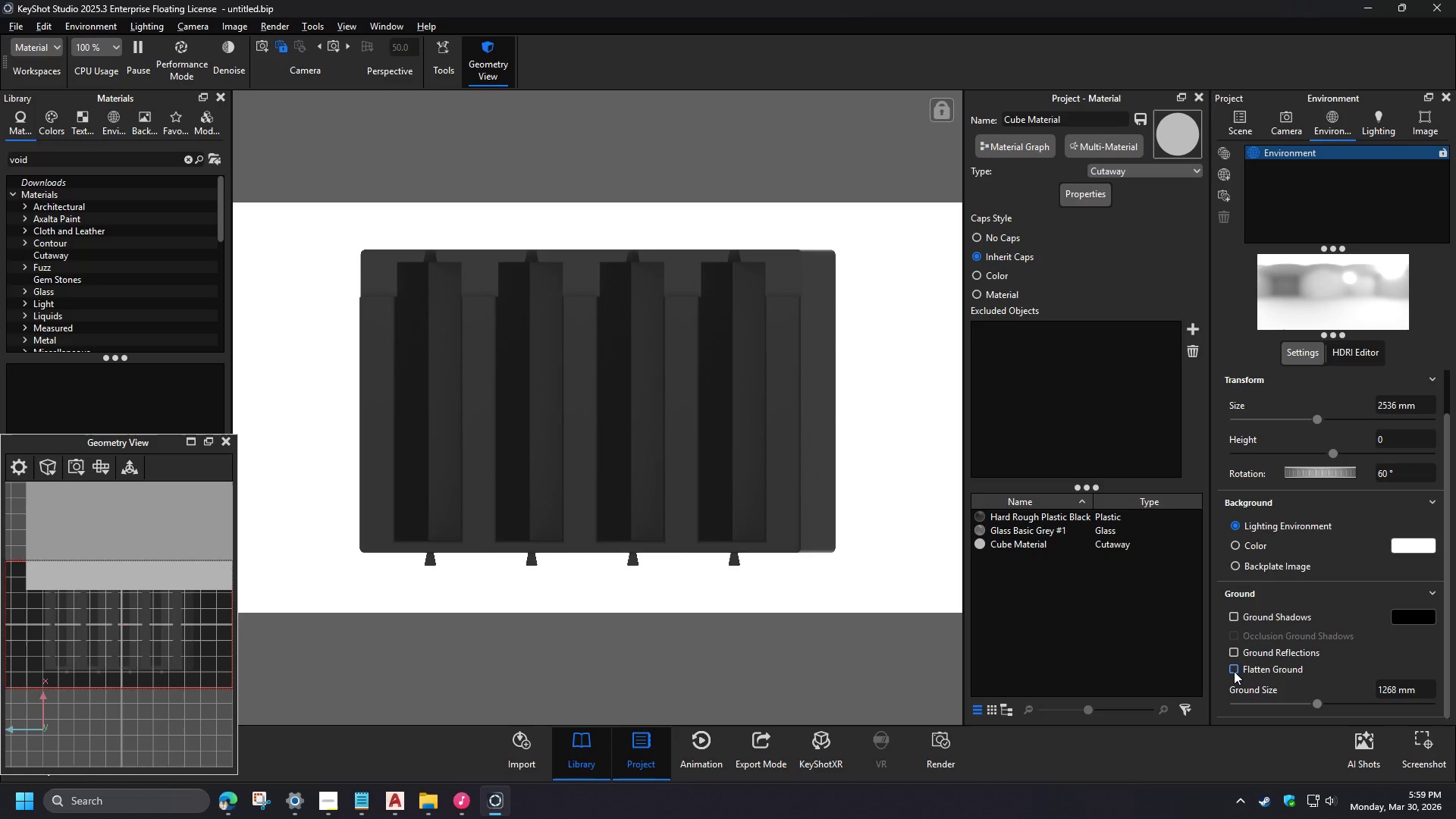 
key(Numpad0)
 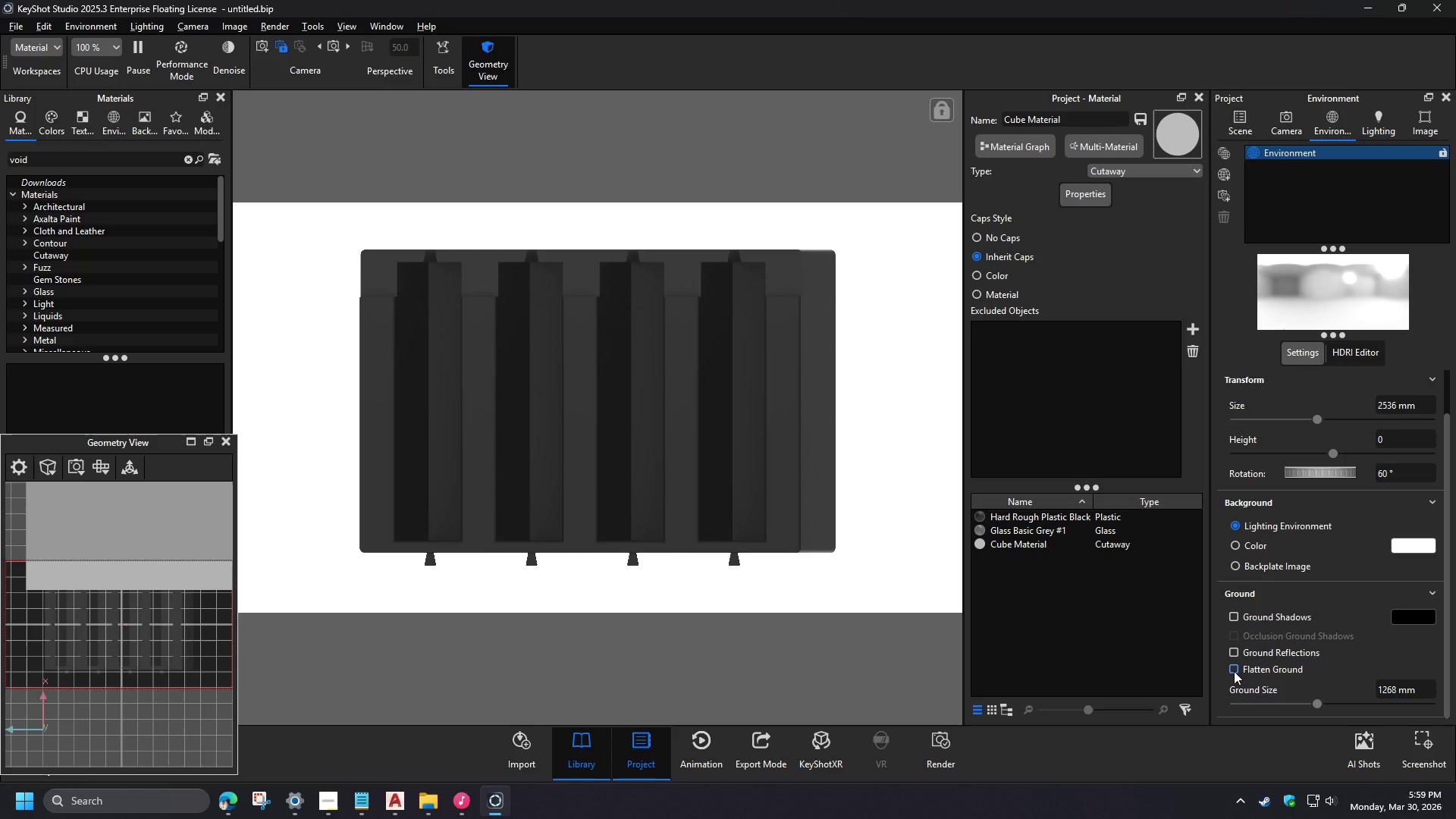 
key(Numpad0)
 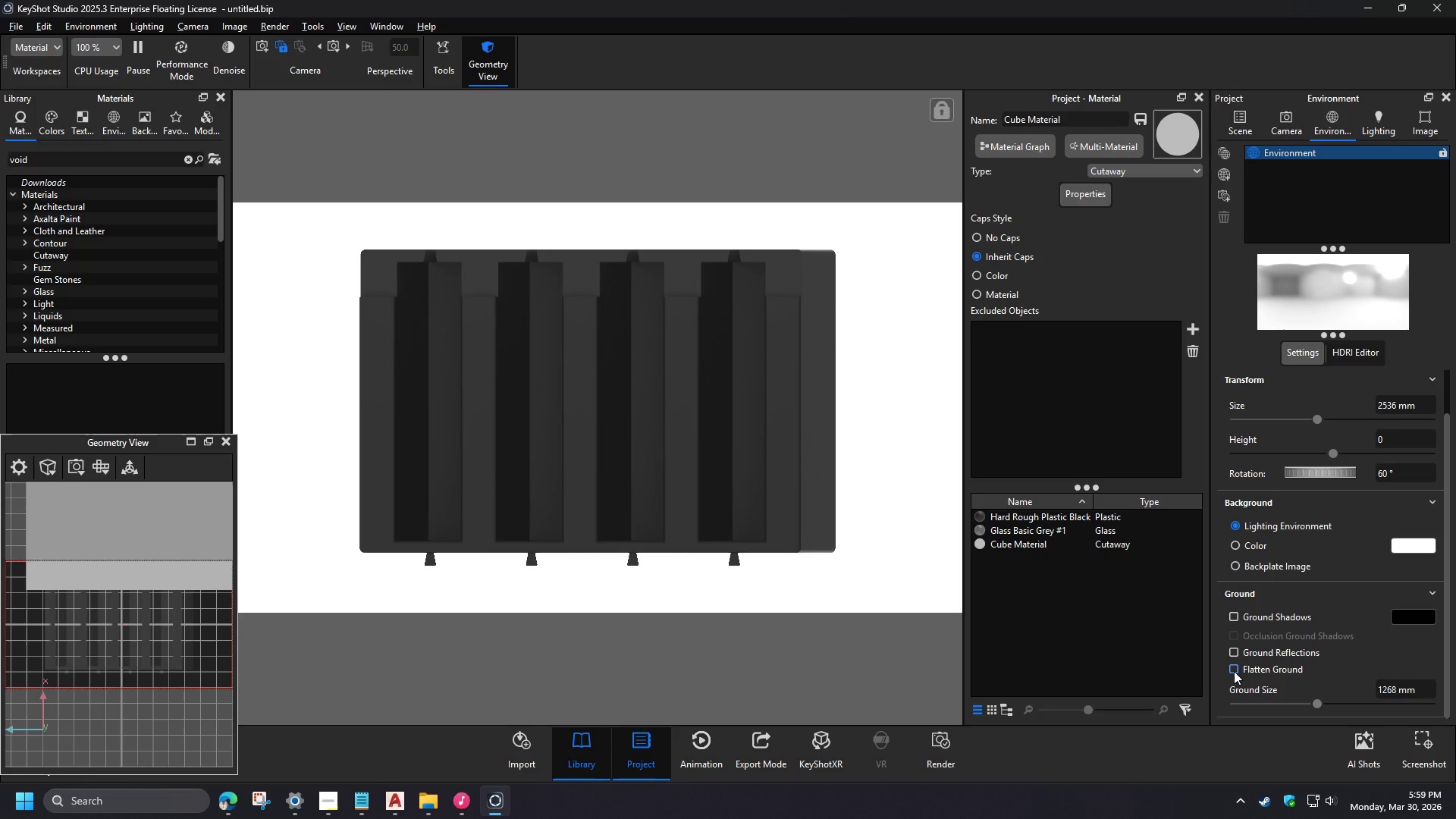 
key(Numpad0)
 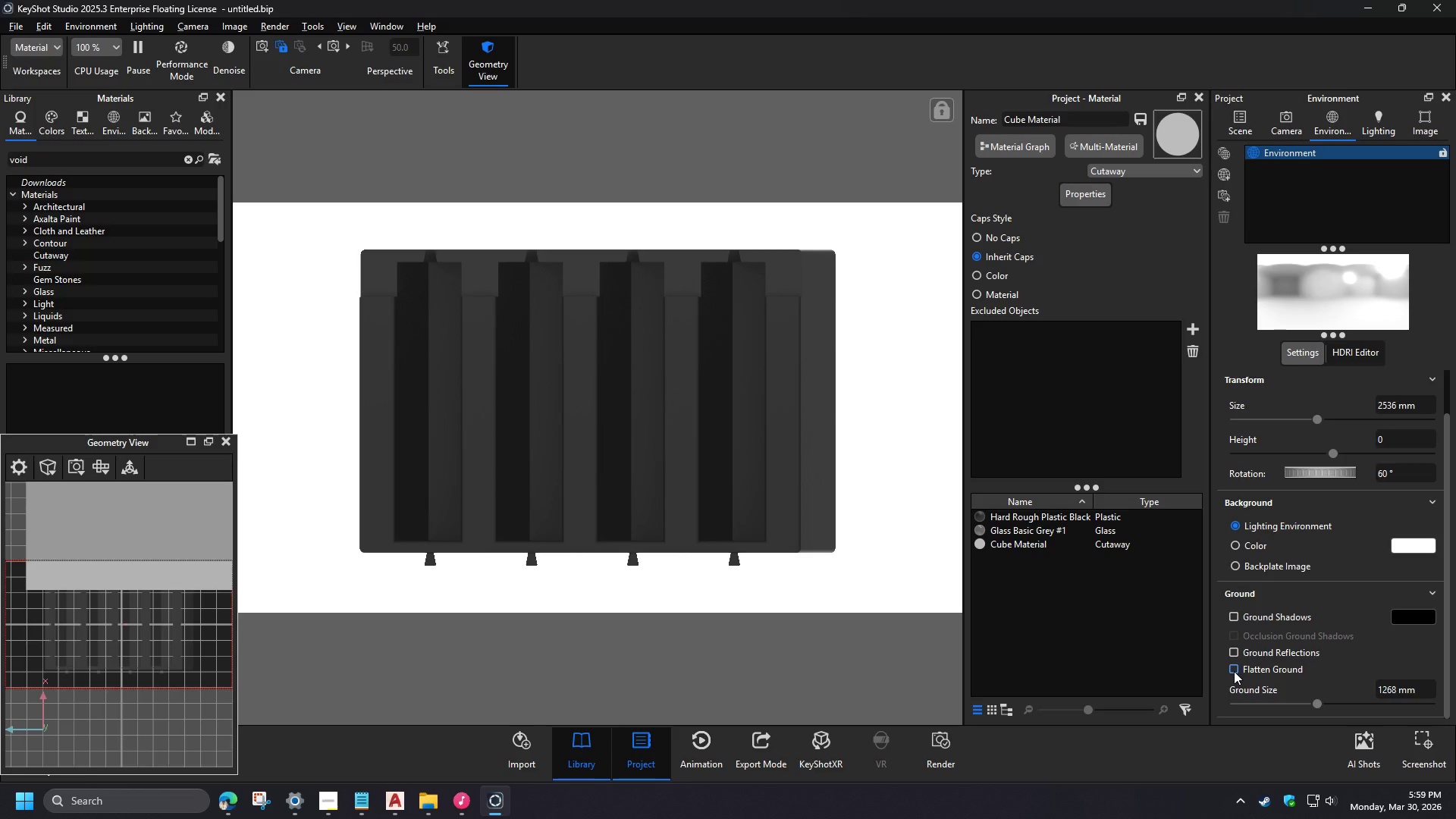 
key(Backspace)
 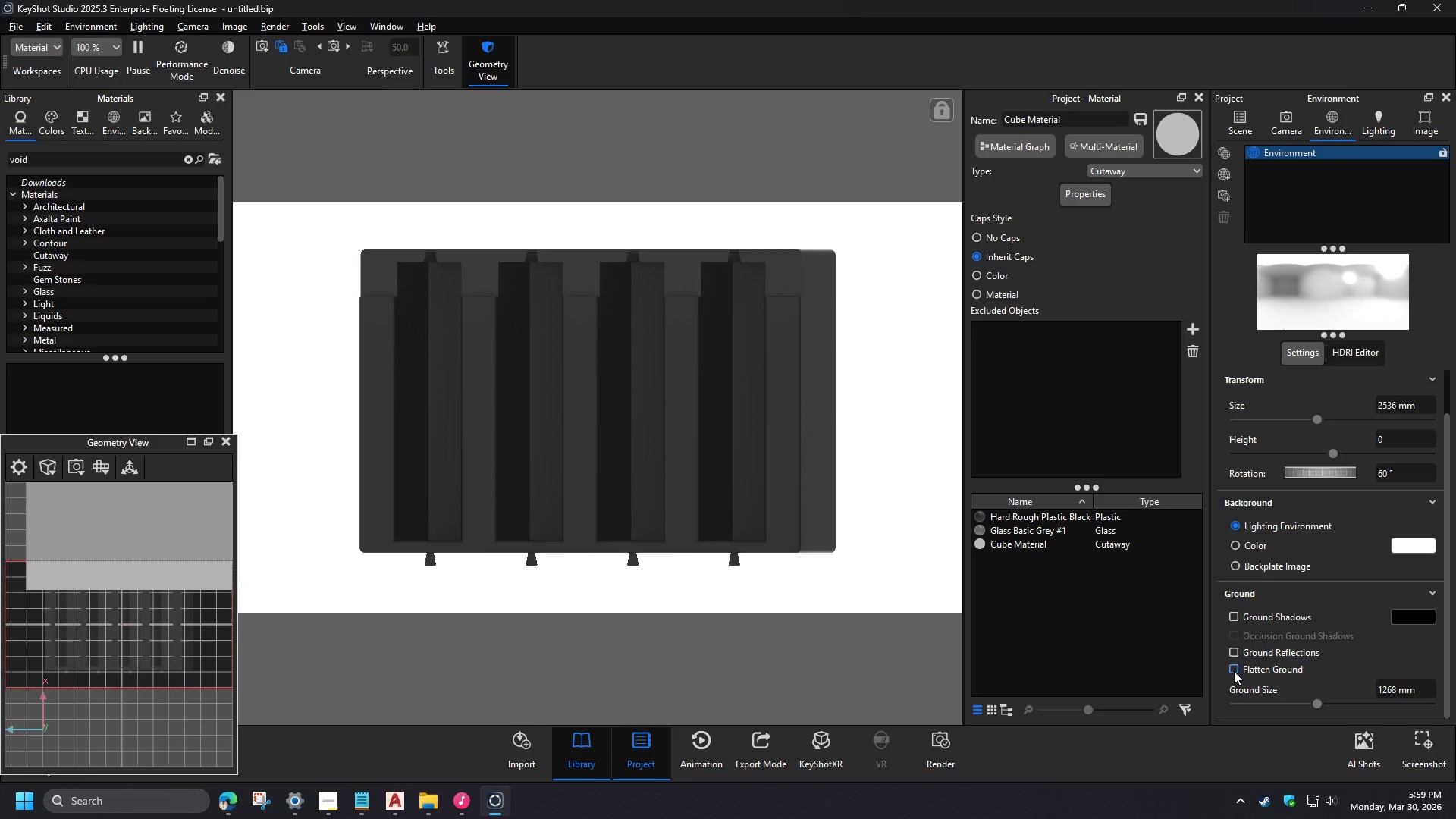 
key(NumpadEnter)
 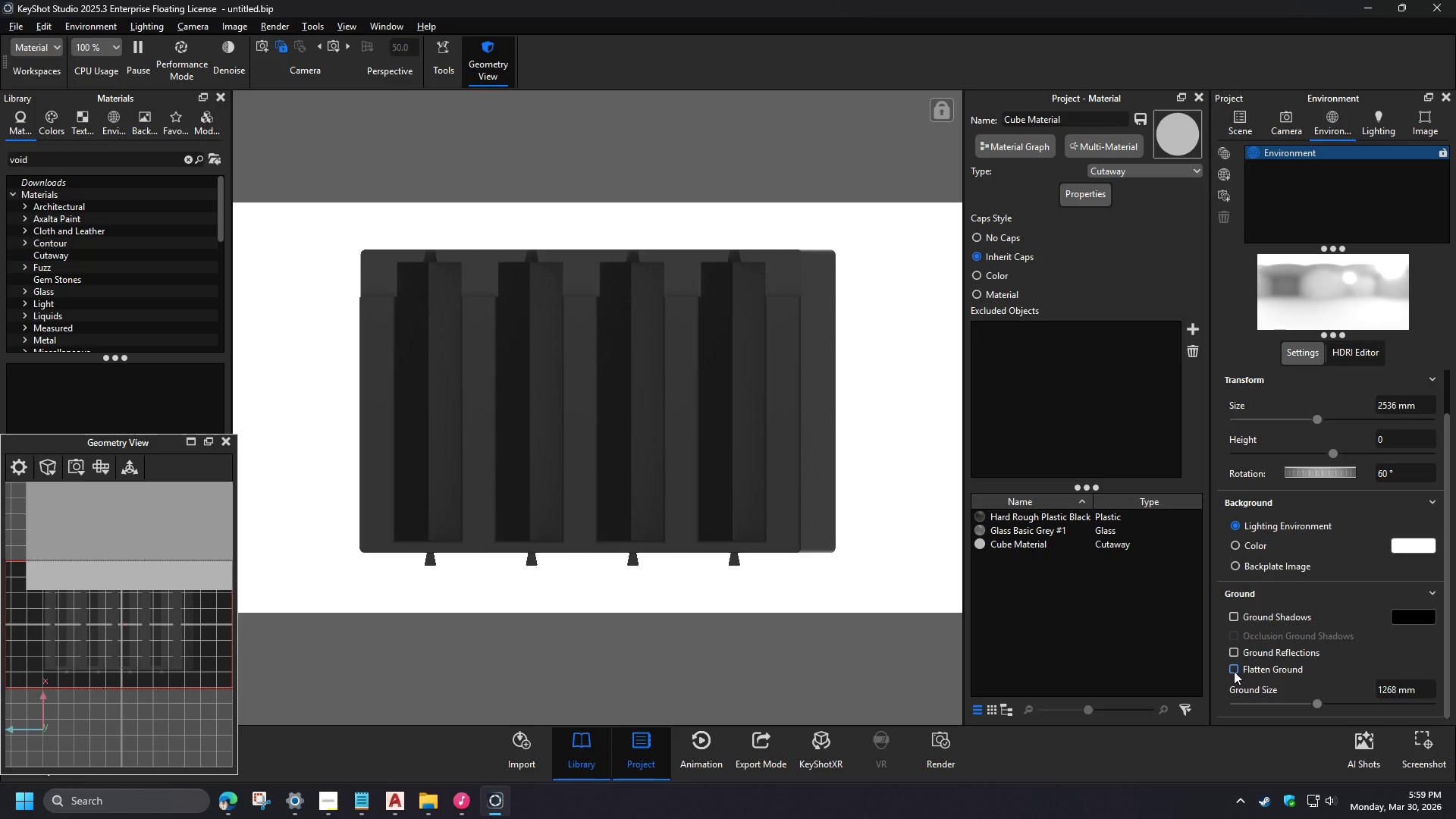 
left_click([871, 388])
 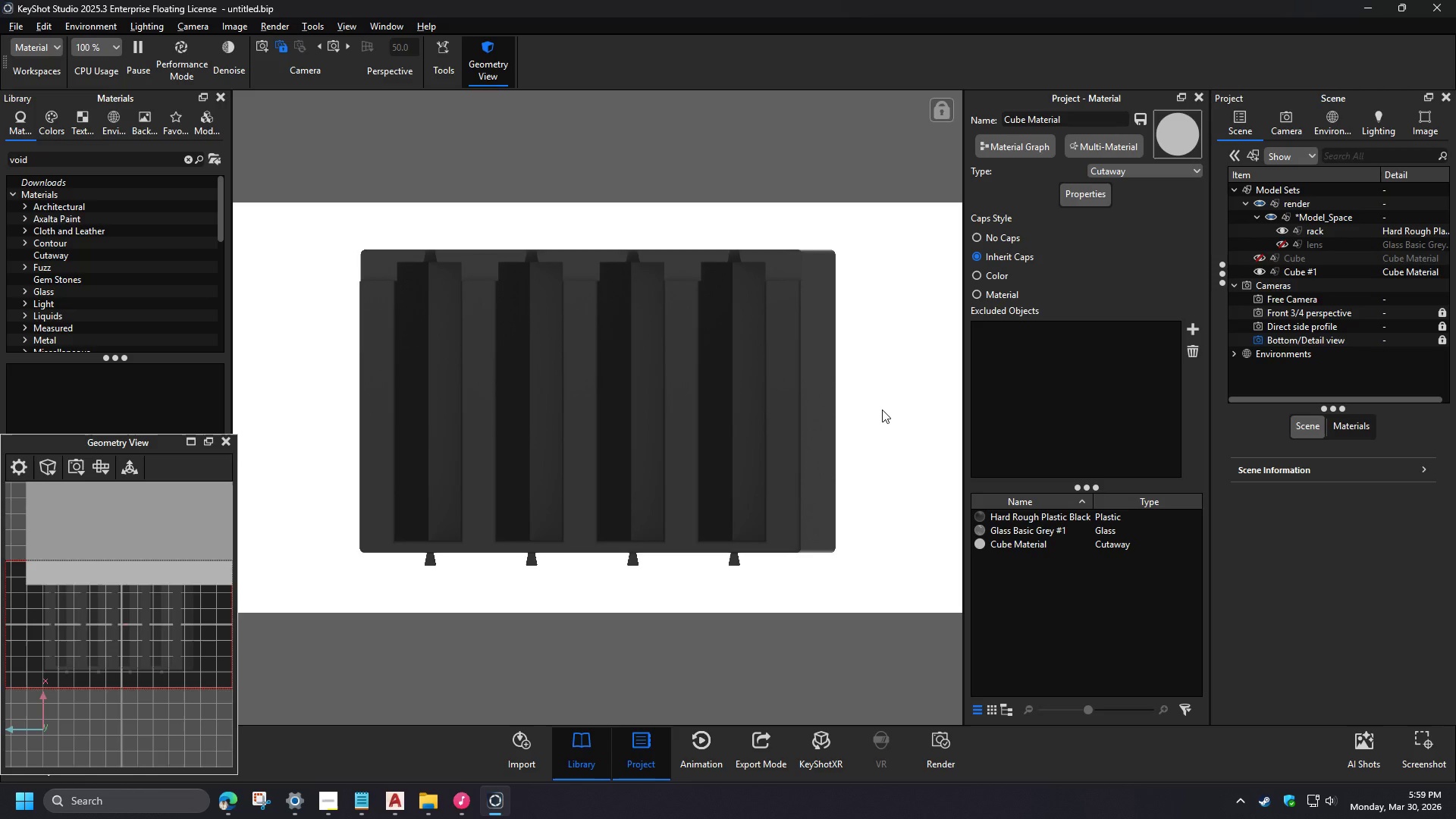 
wait(18.53)
 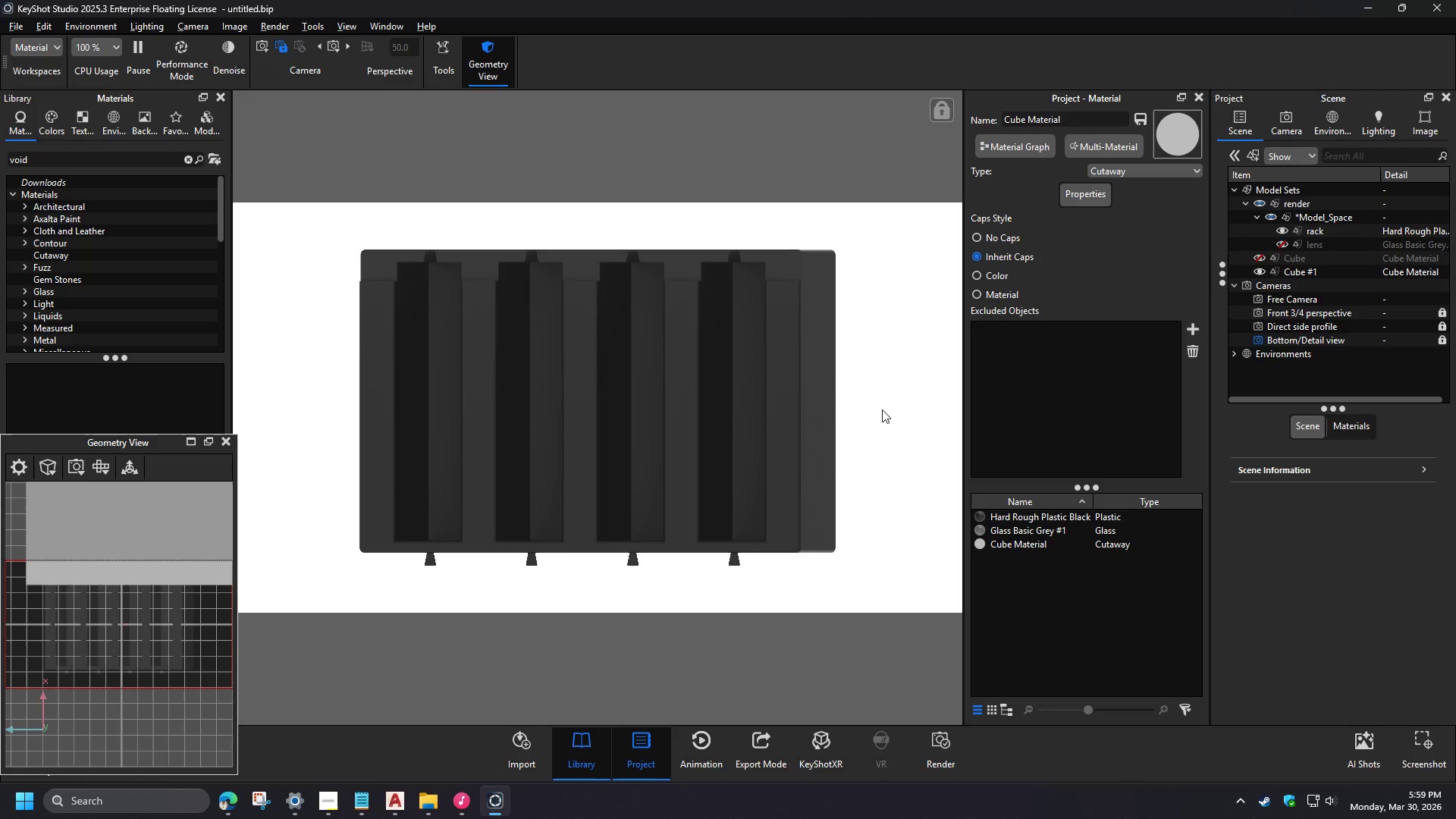 
left_click([1280, 127])
 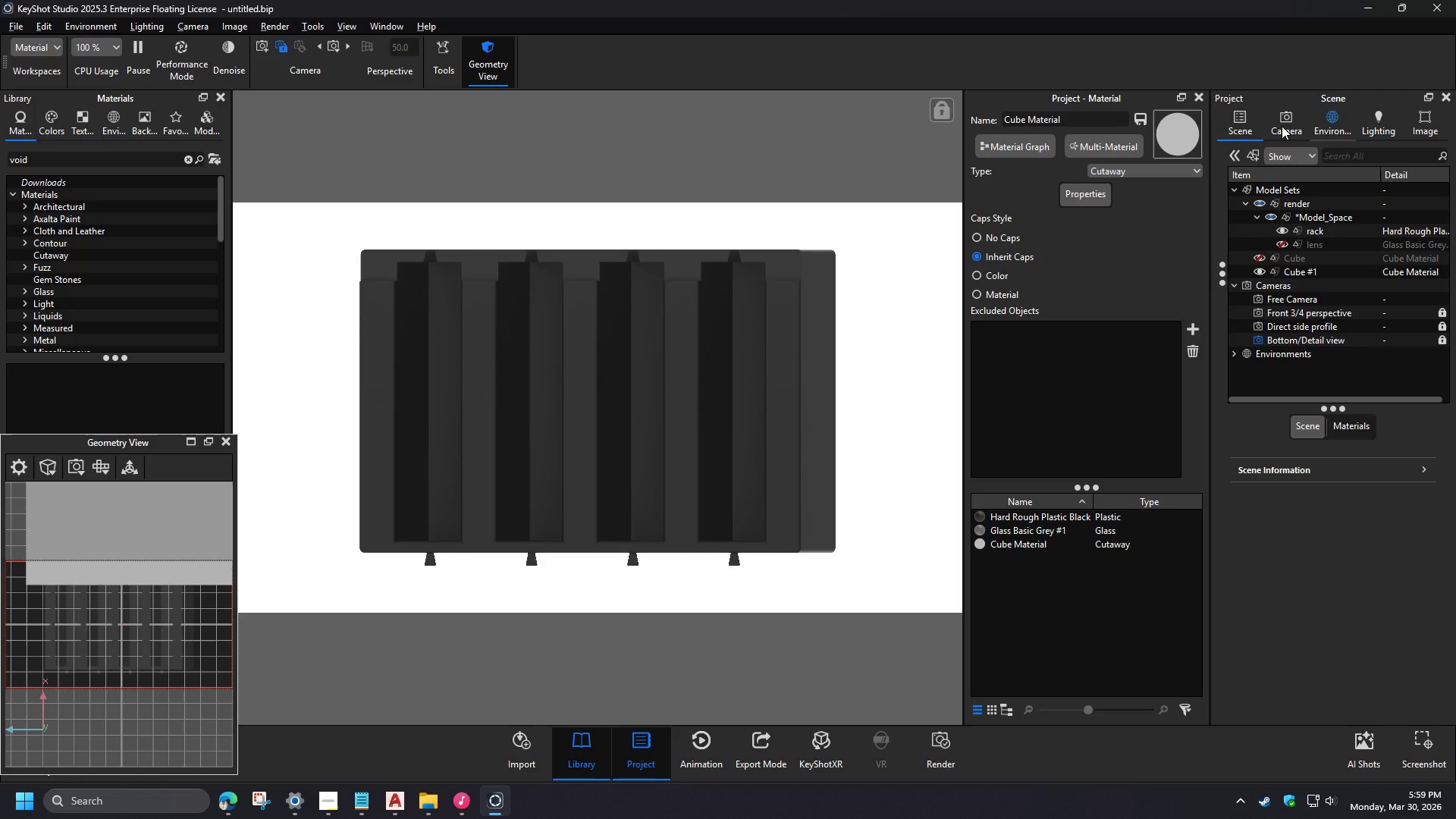 
scroll: coordinate [1288, 510], scroll_direction: up, amount: 3.0
 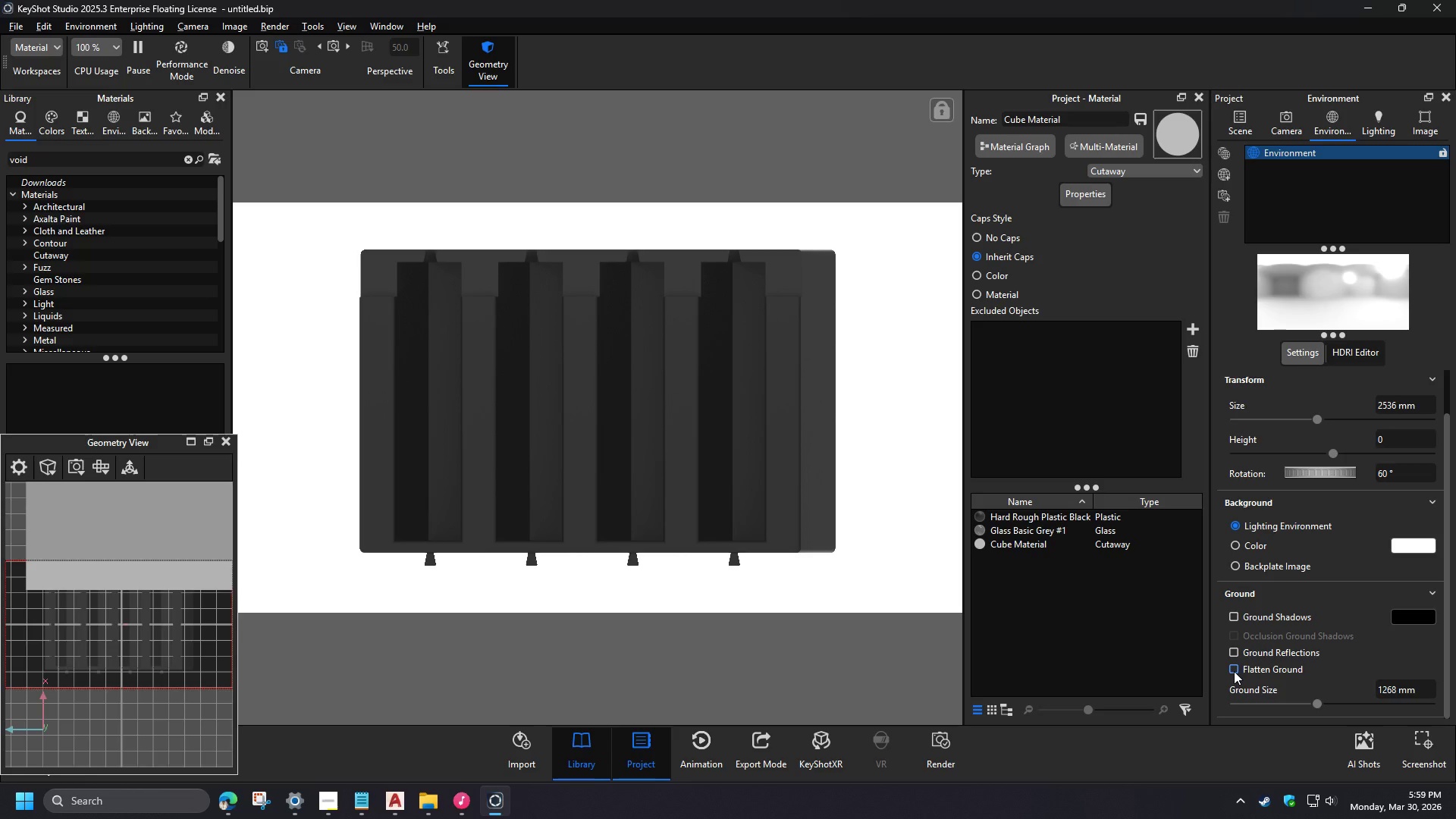 
wait(10.81)
 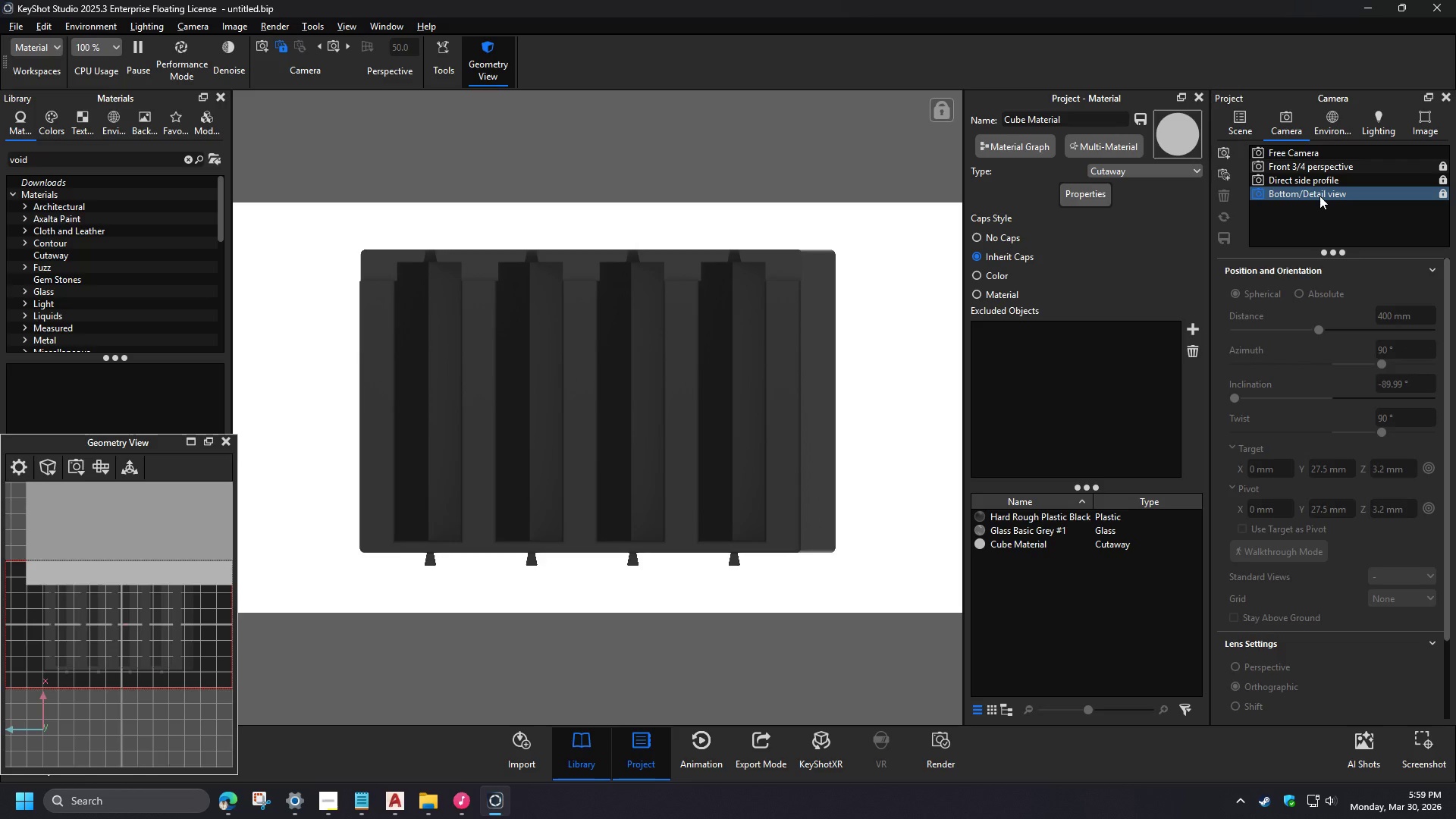 
left_click([979, 277])
 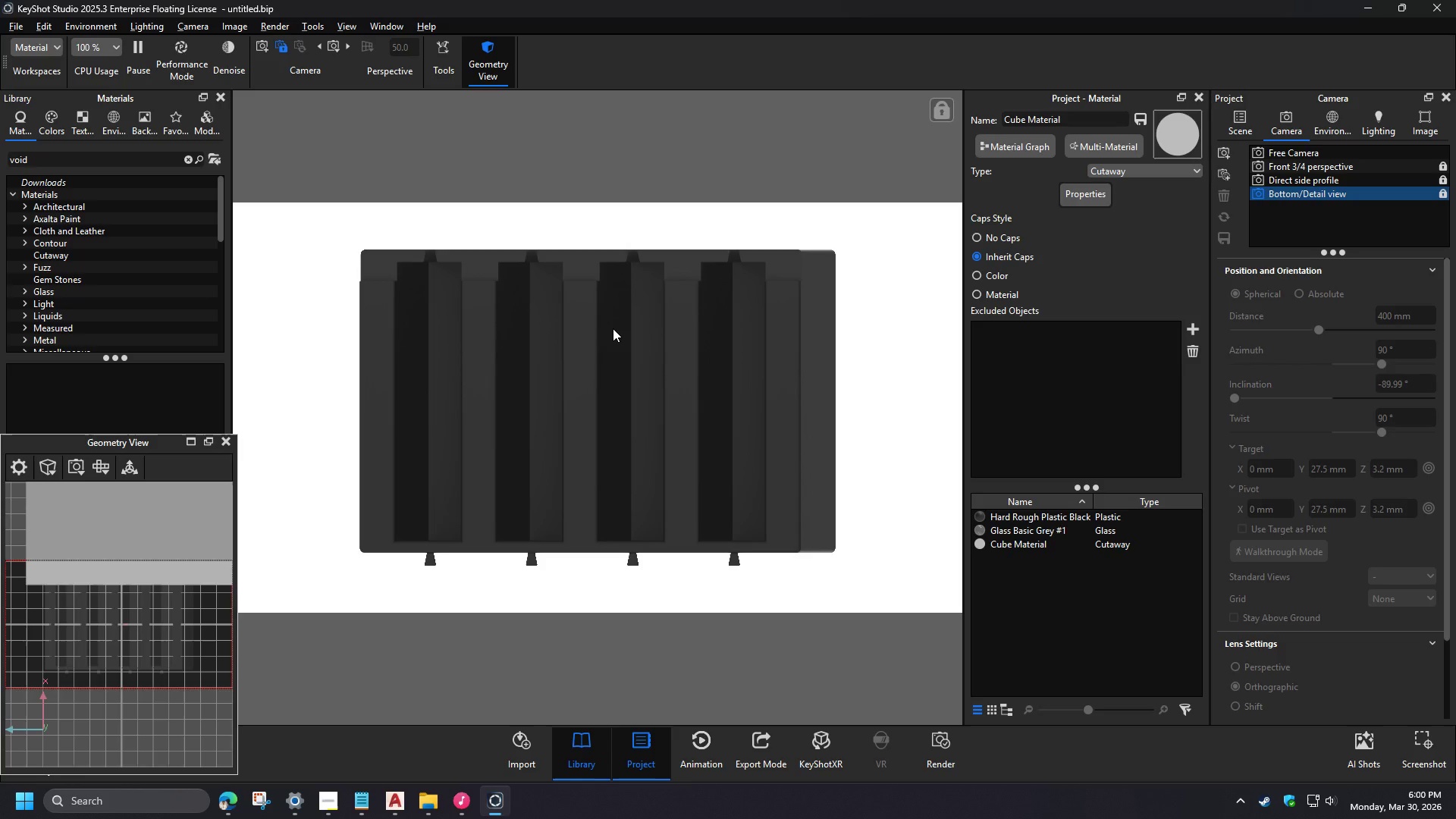 
mouse_move([1306, 209])
 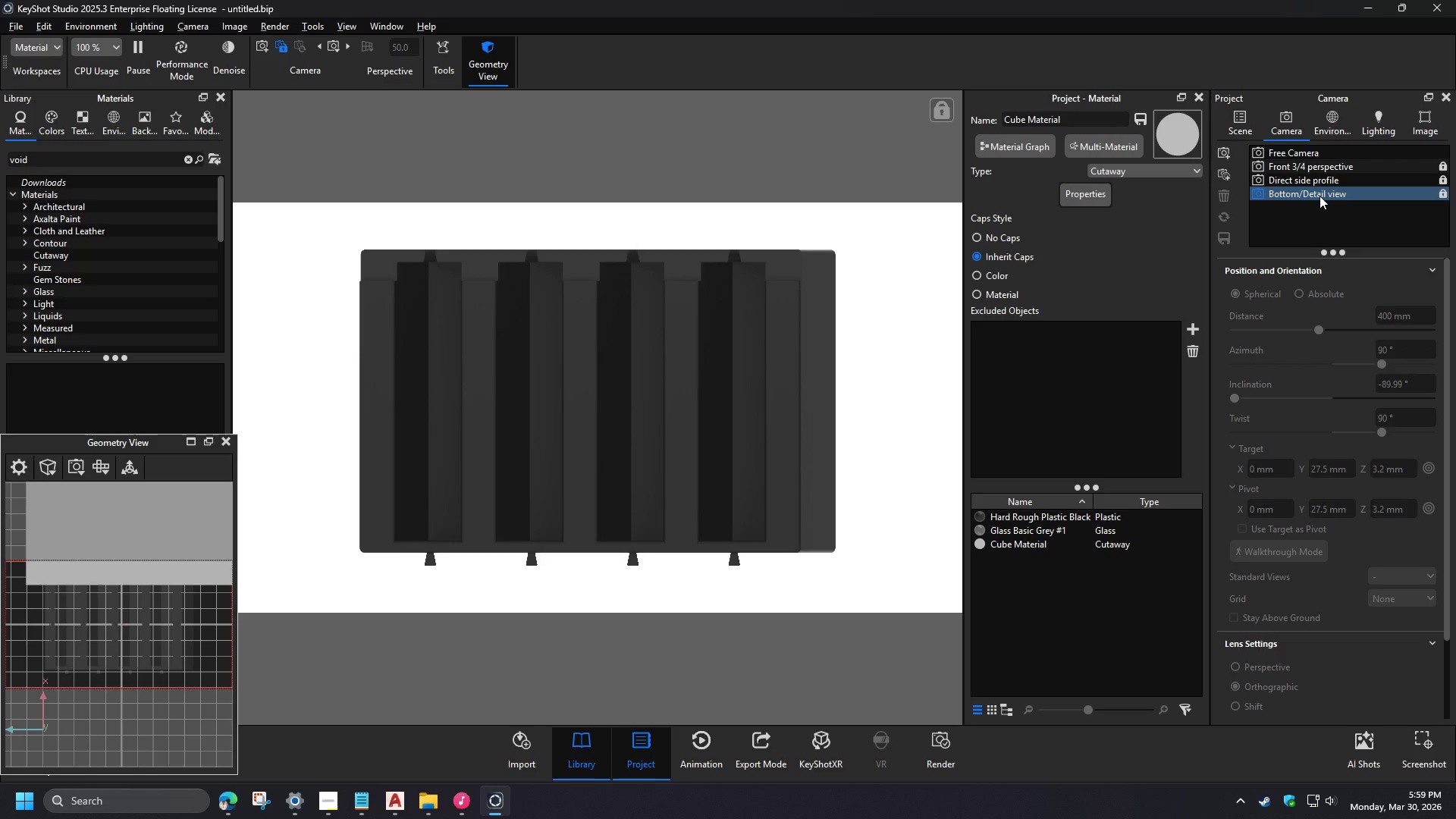 
left_click([982, 293])
 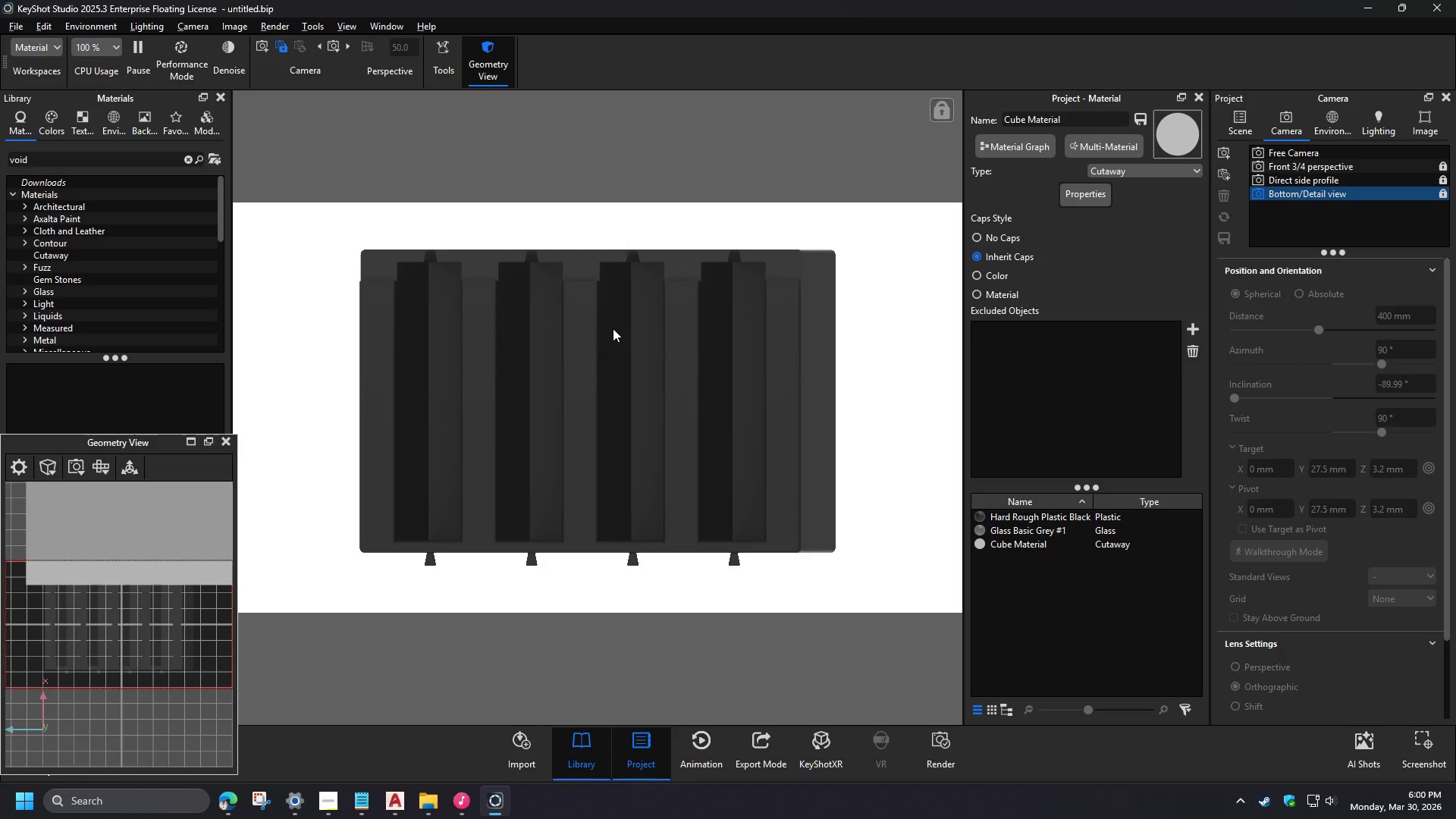 
left_click([981, 259])
 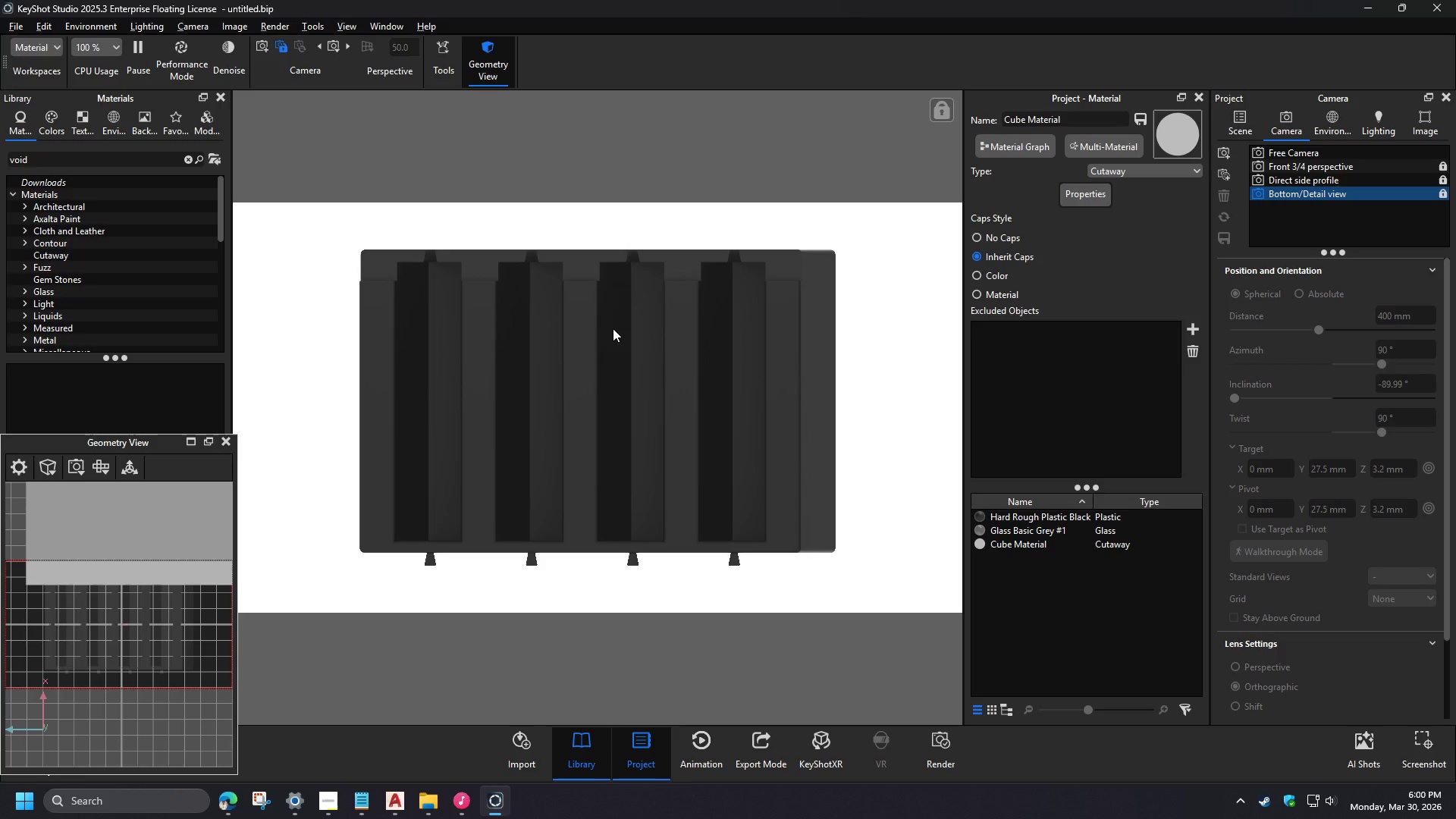 
wait(7.05)
 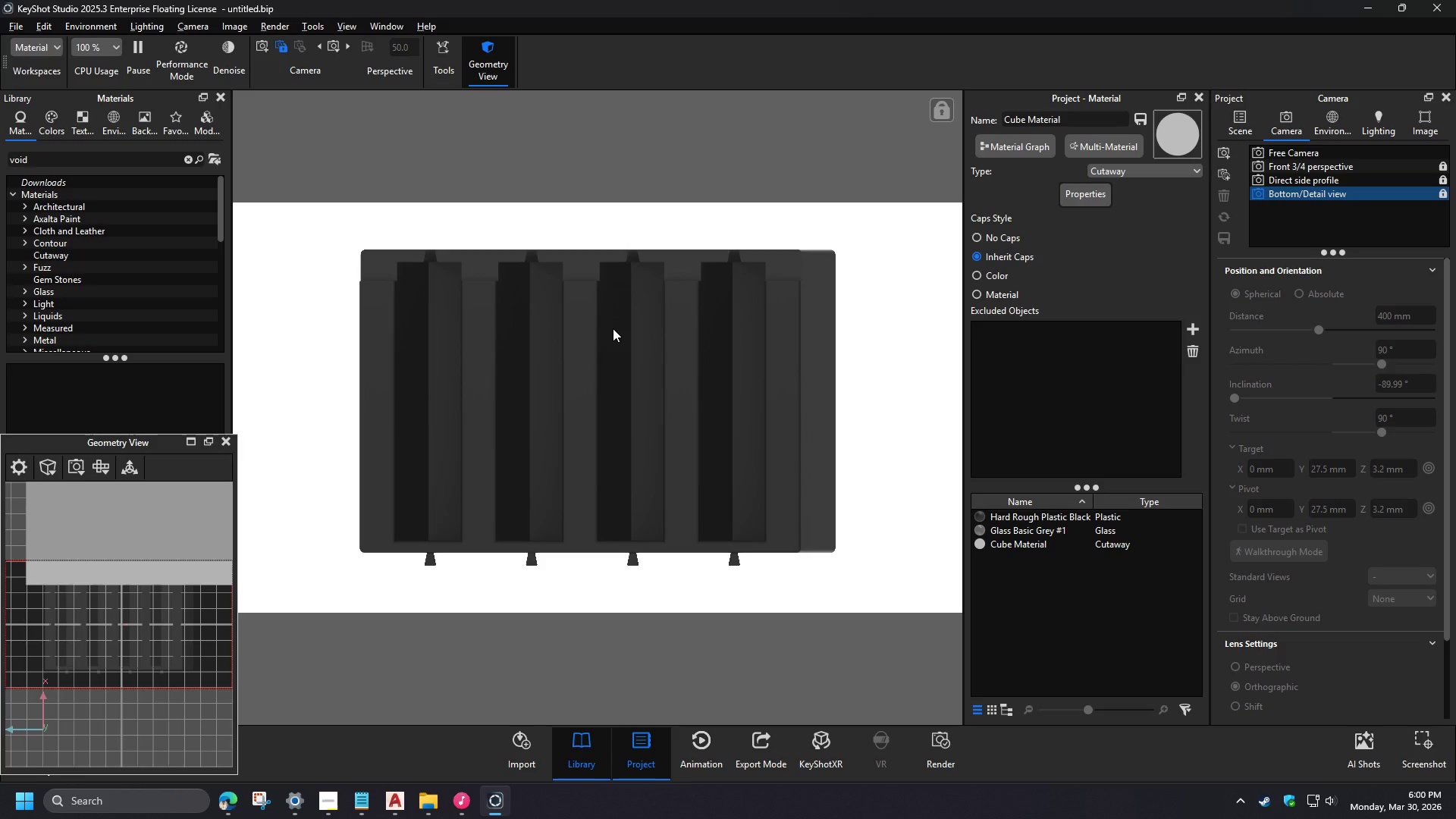 
left_click([975, 238])
 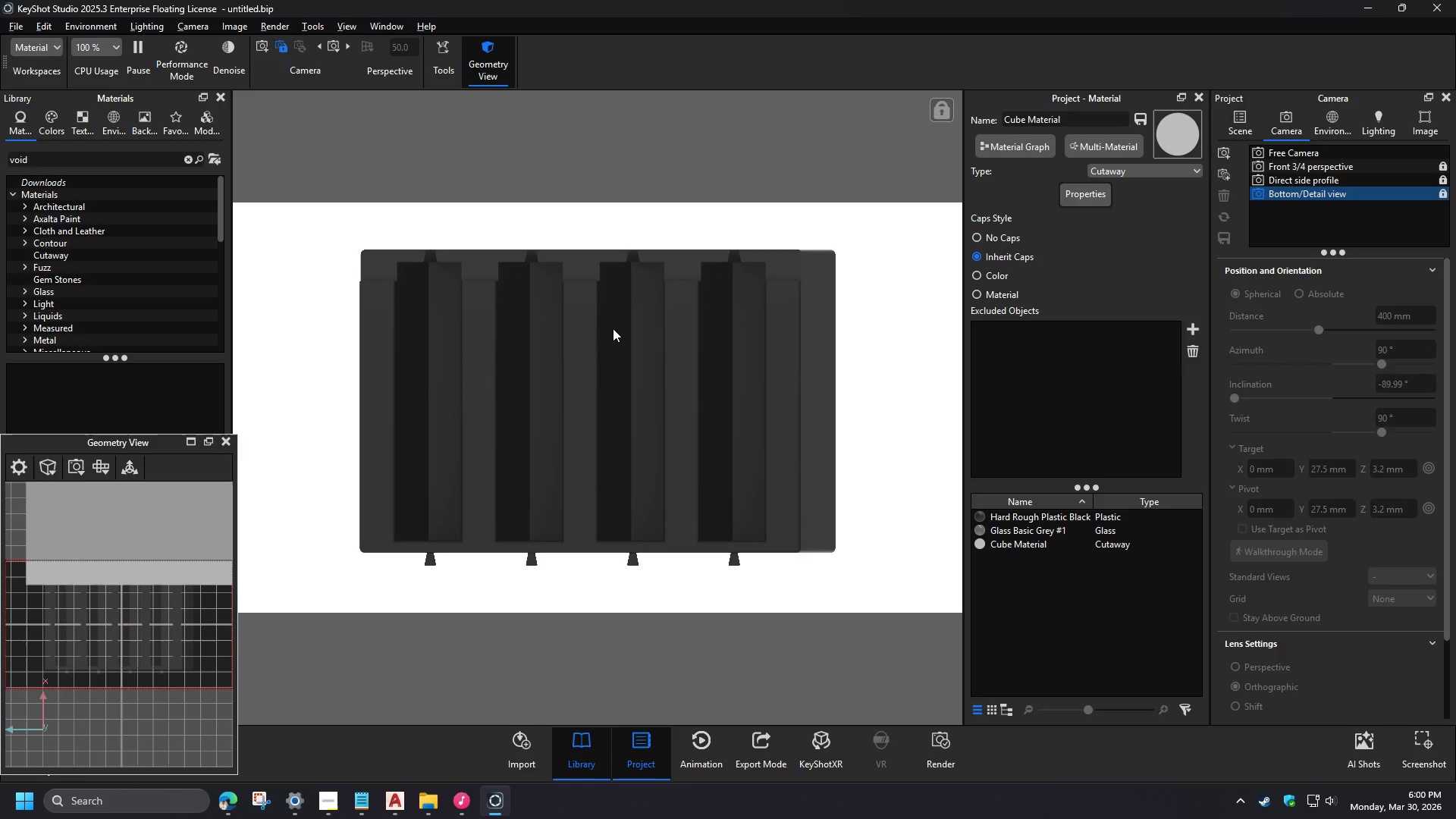 
left_click([977, 258])
 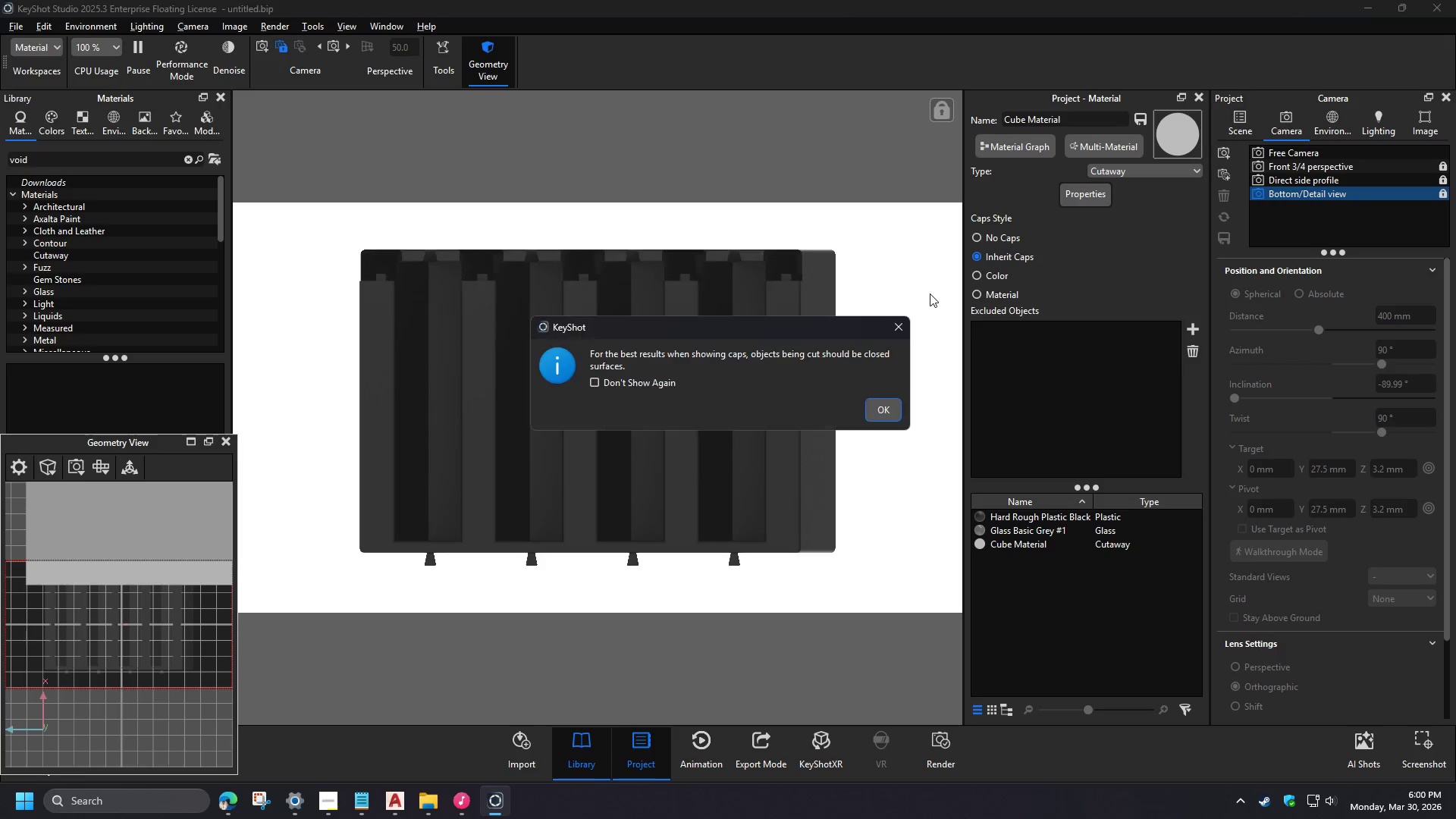 
left_click([881, 402])
 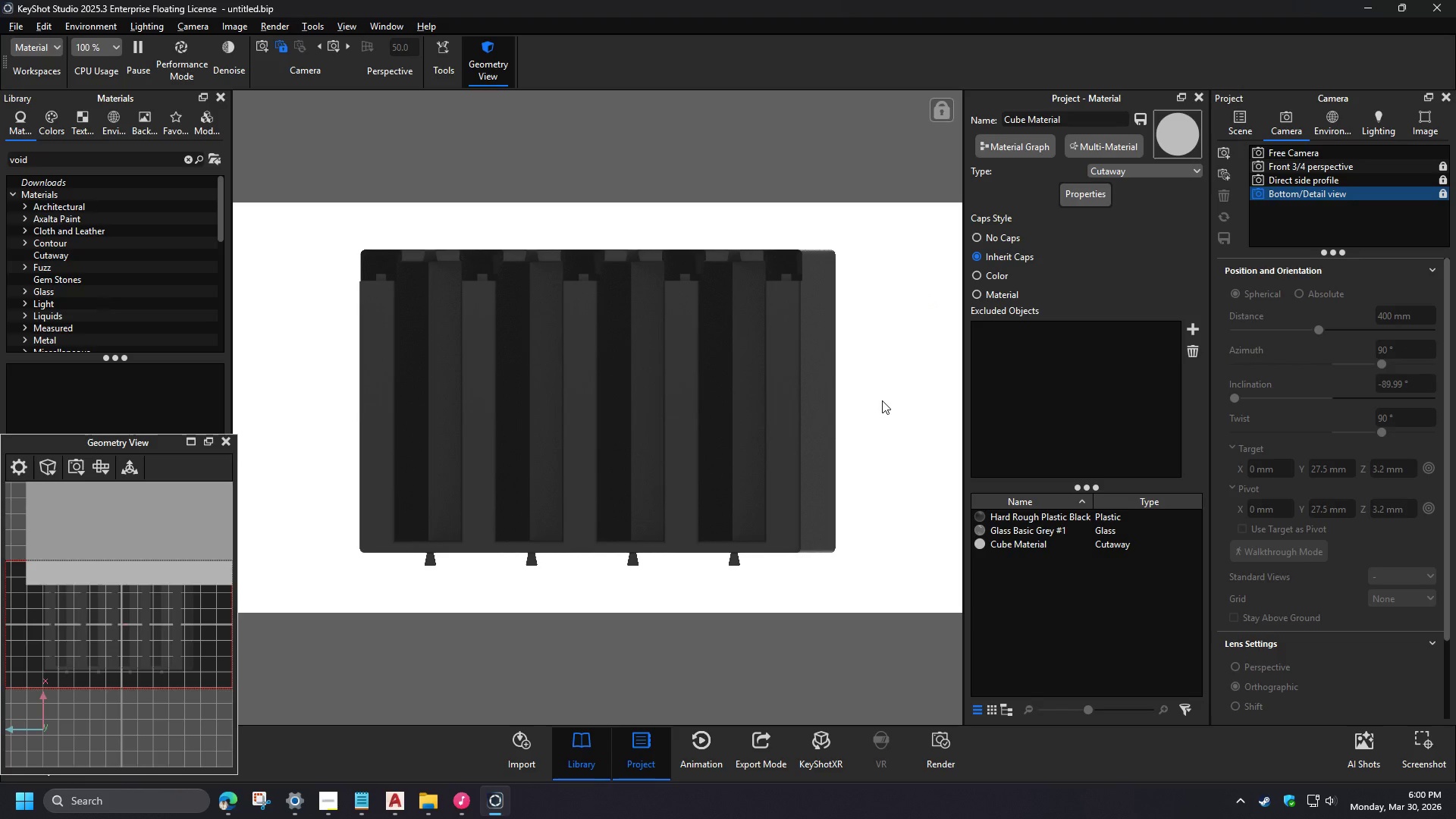 
wait(7.56)
 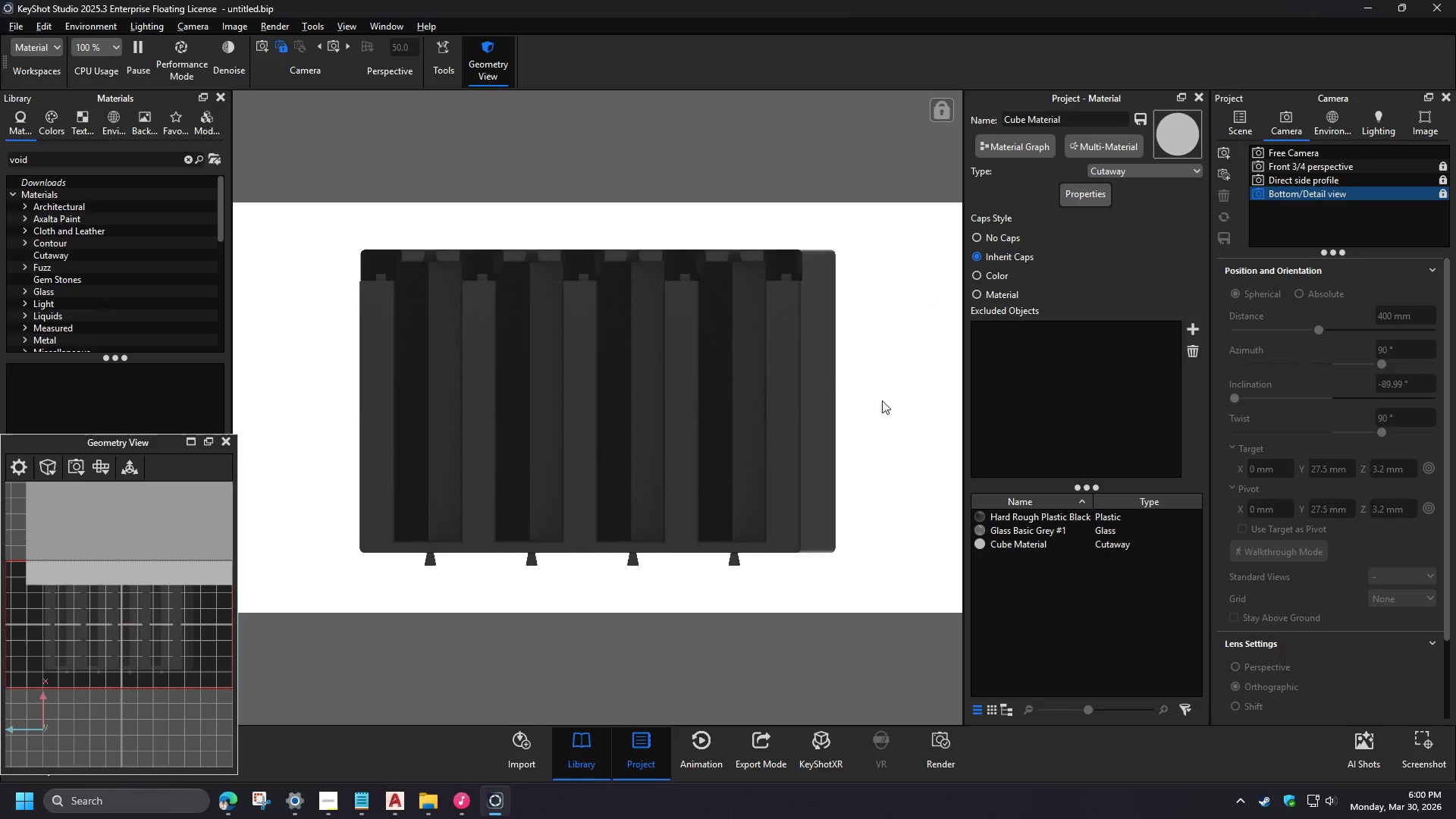 
left_click([931, 750])
 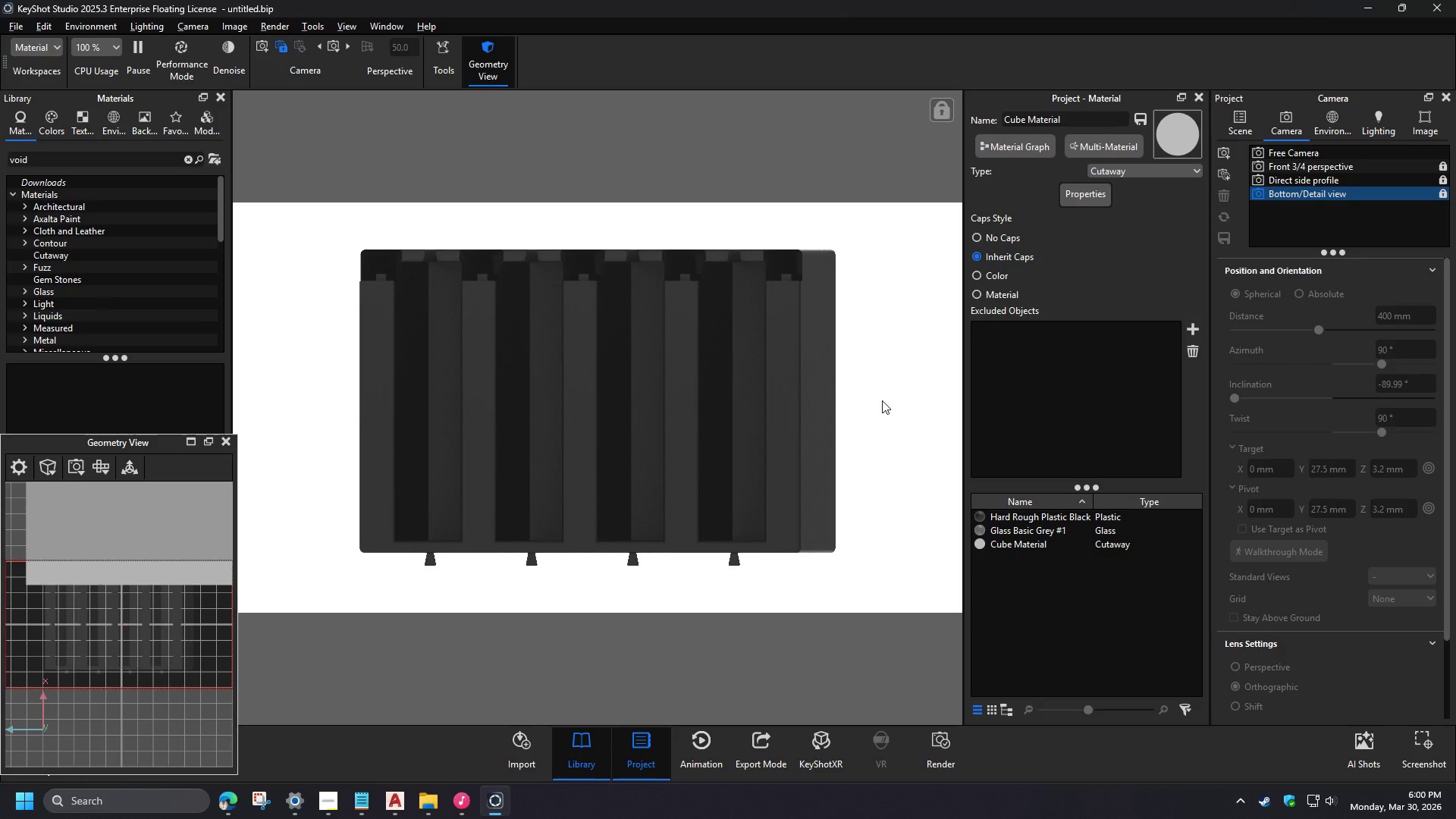 
left_click([1078, 686])
 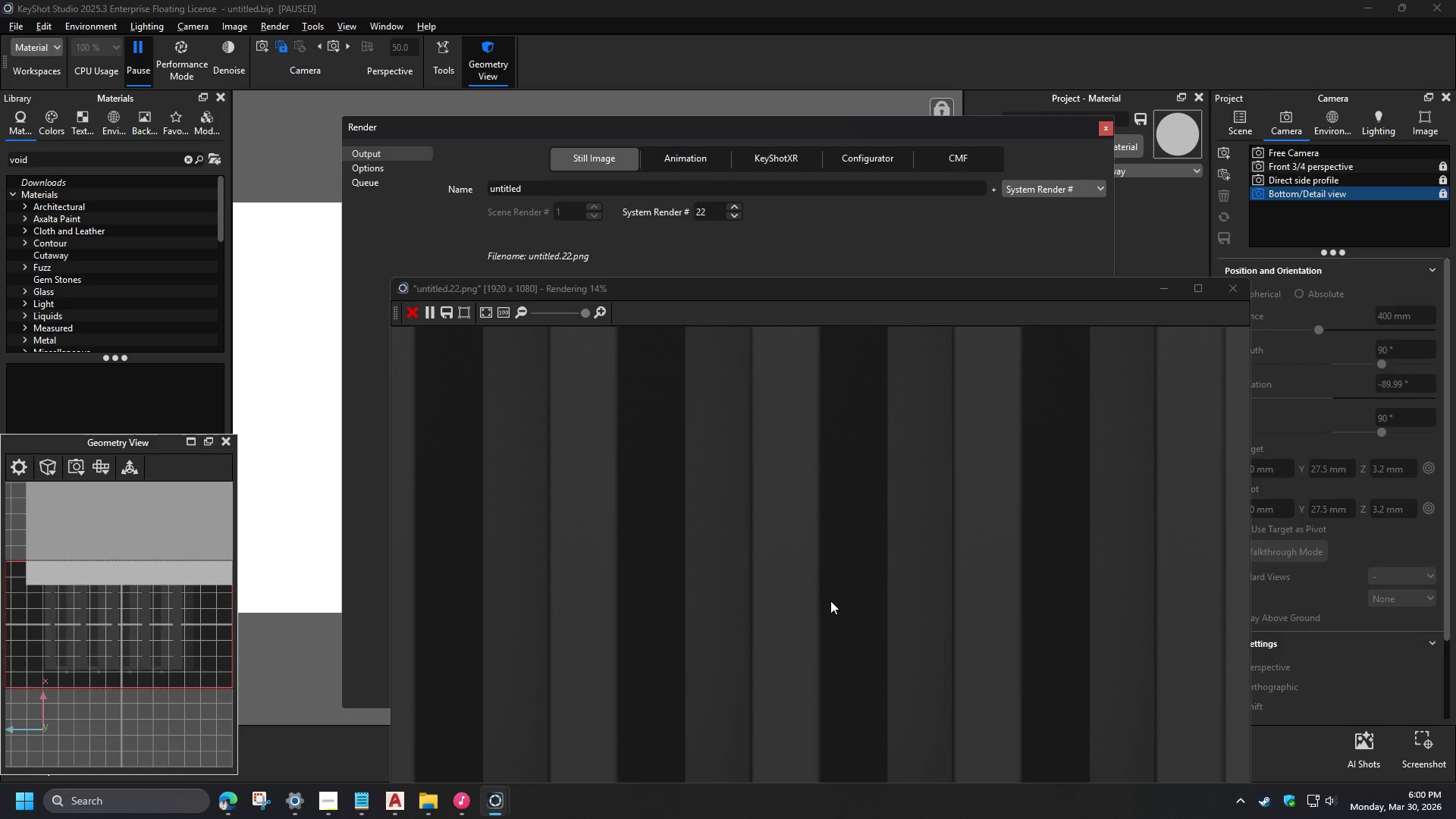 
wait(23.59)
 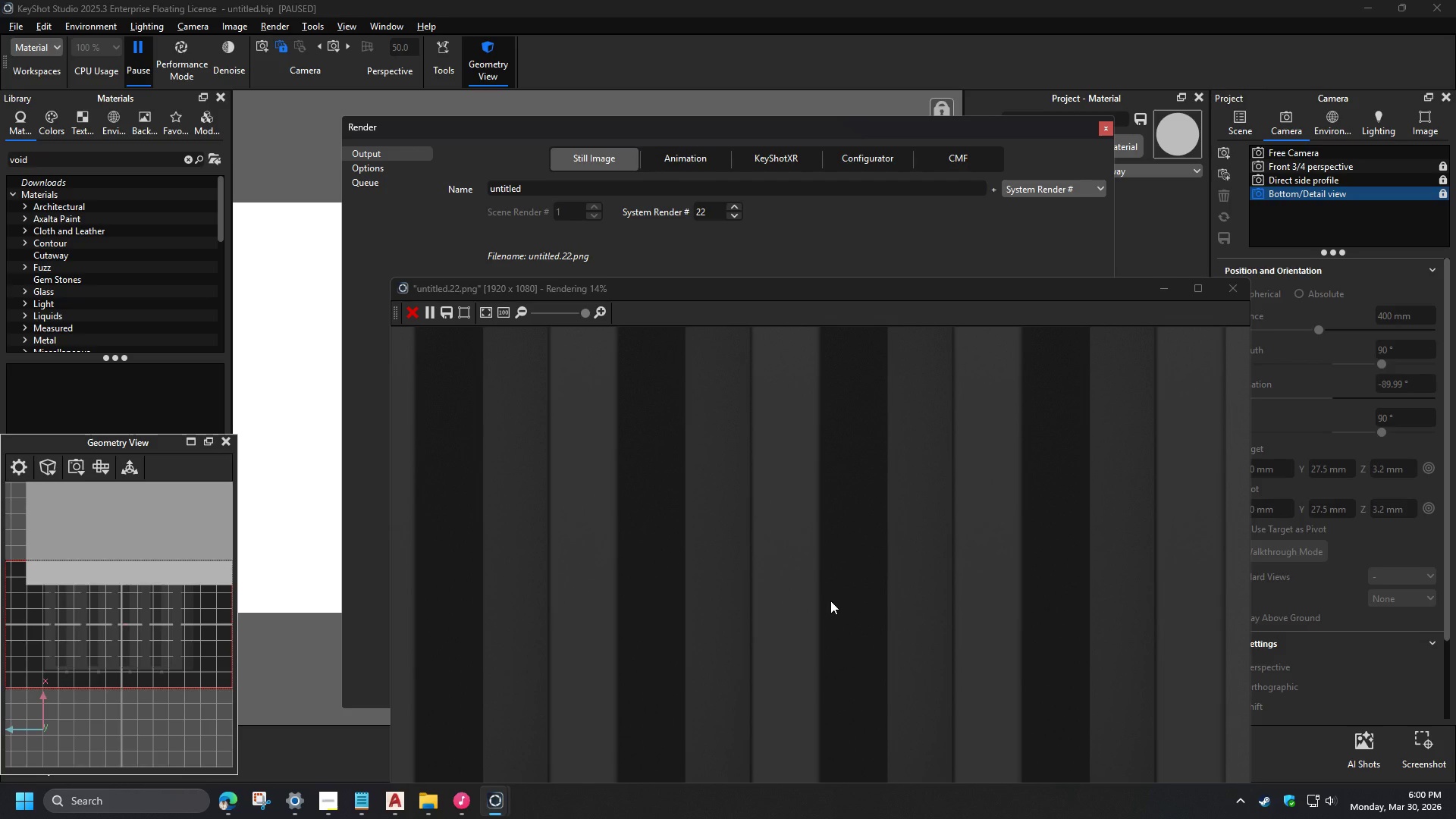 
left_click_drag(start_coordinate=[709, 290], to_coordinate=[562, 112])
 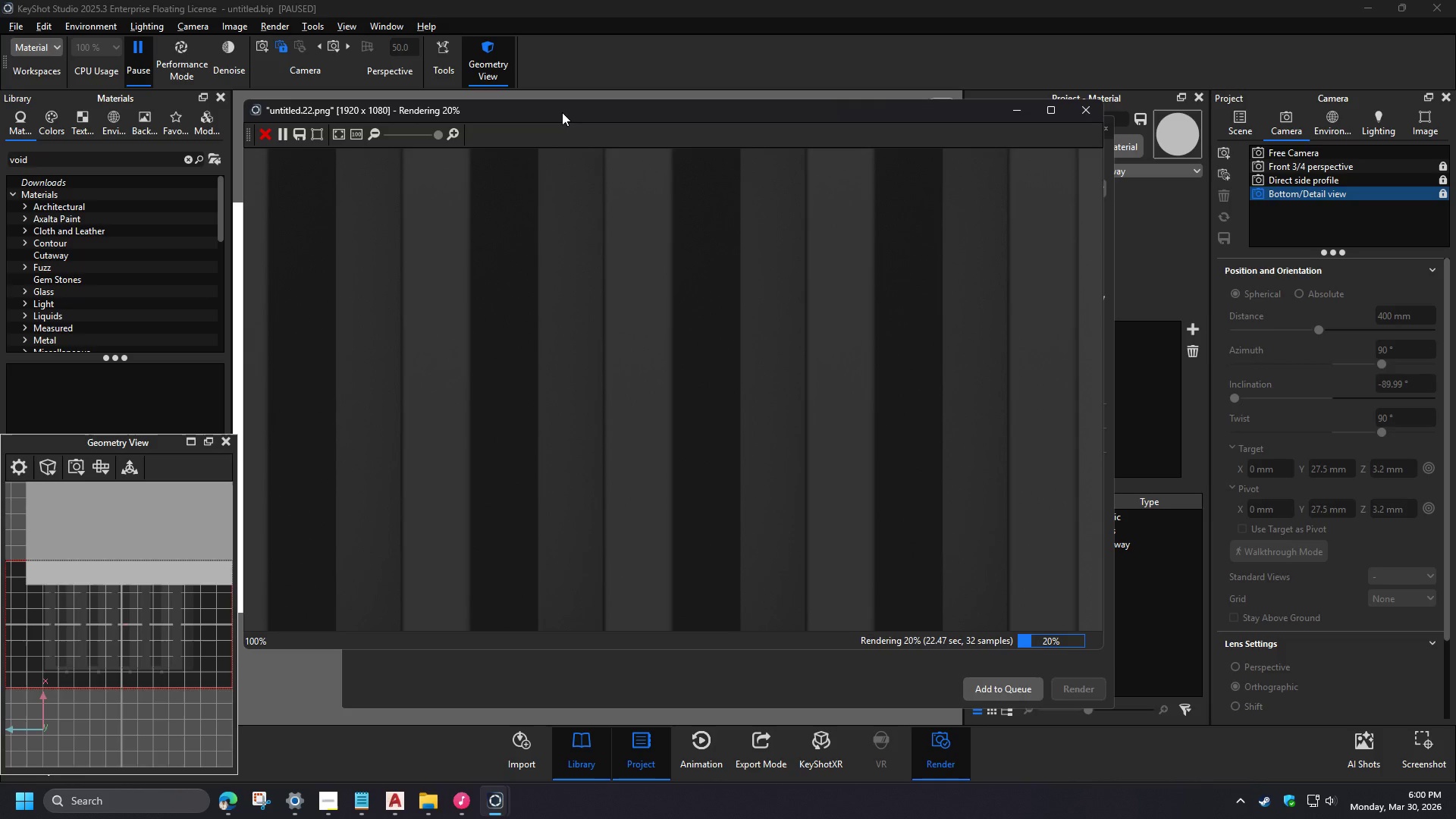 
scroll: coordinate [610, 352], scroll_direction: down, amount: 5.0
 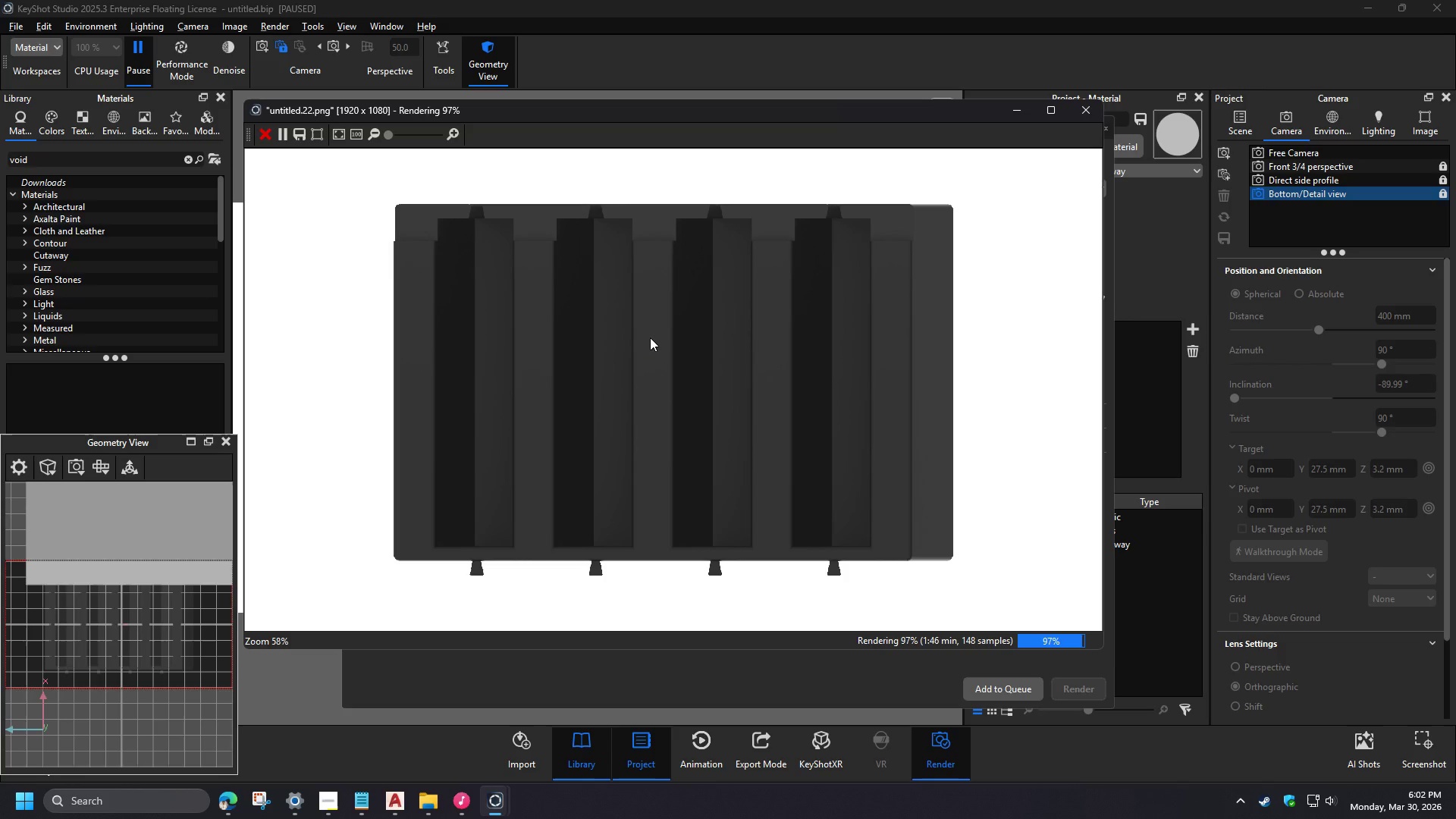 
wait(83.8)
 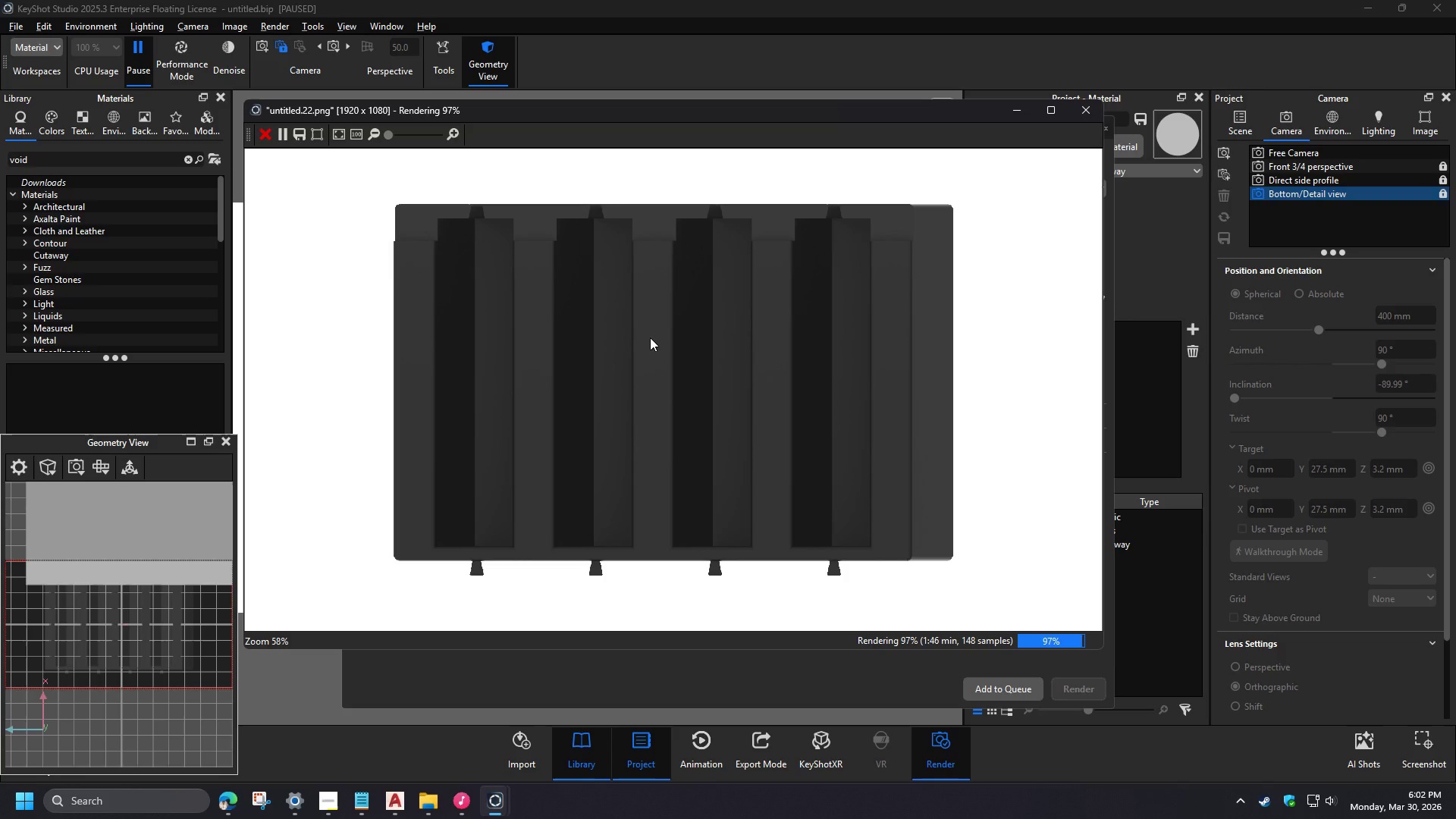 
left_click([267, 140])
 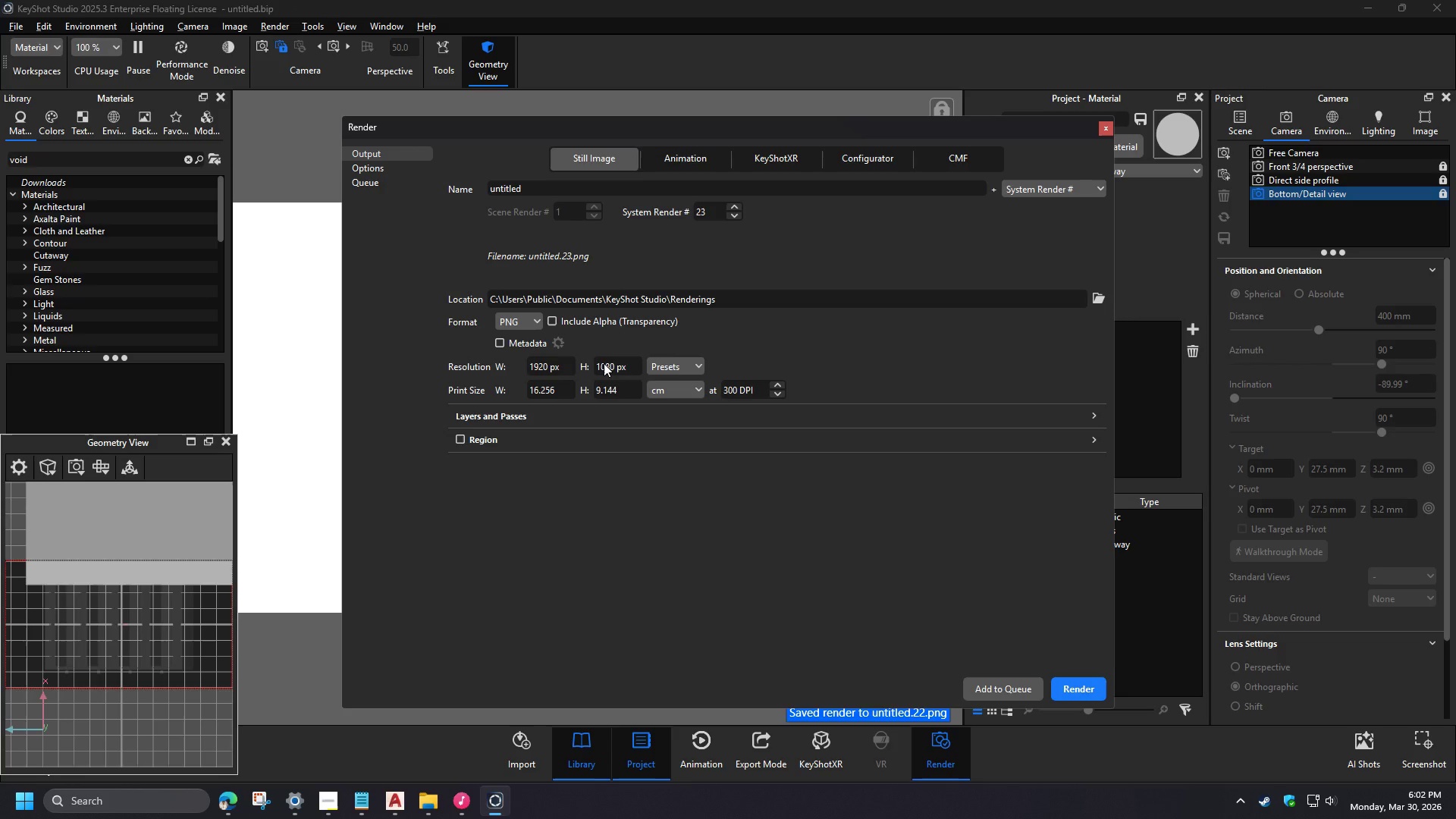 
left_click([430, 803])
 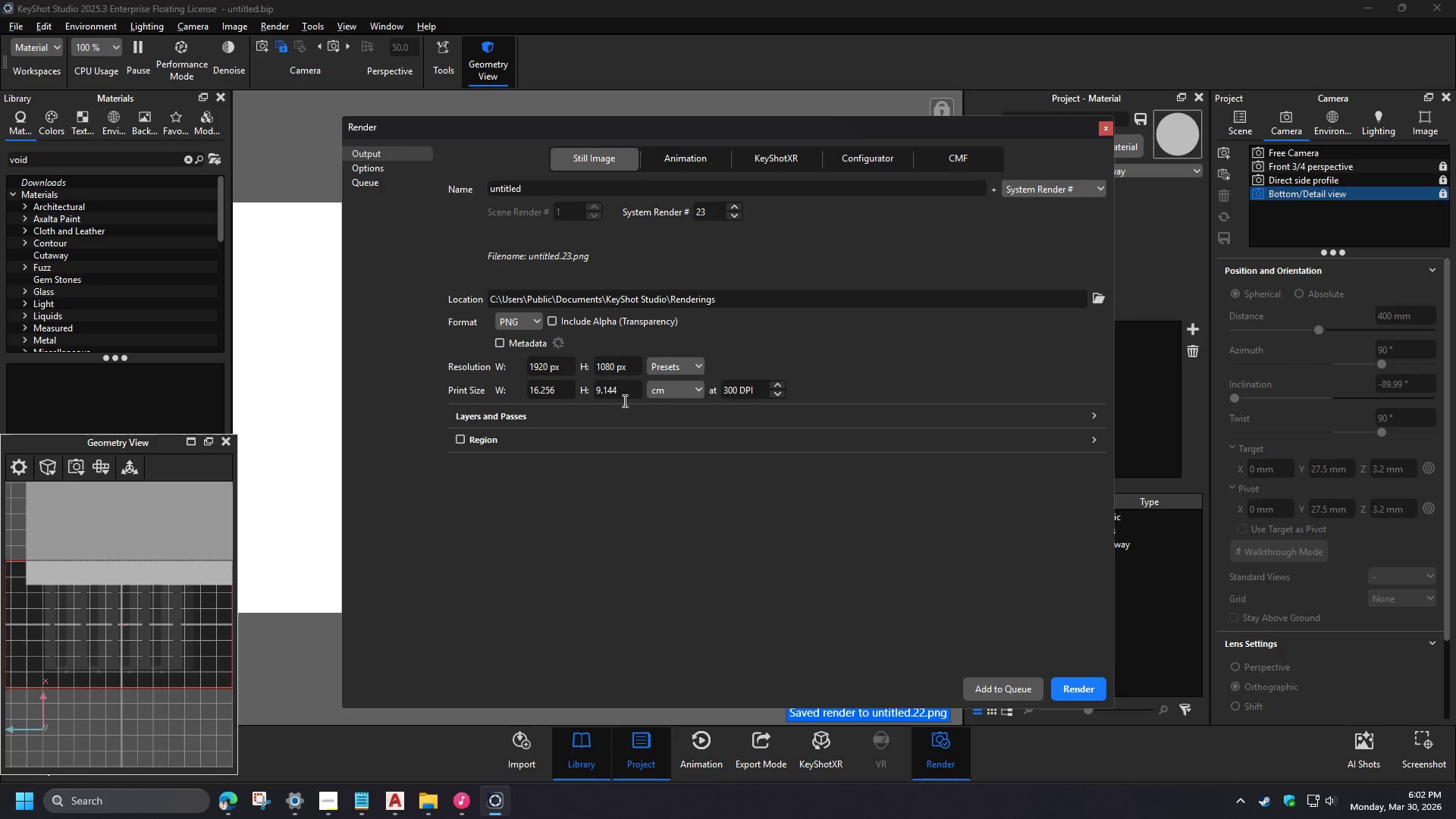 
left_click([305, 225])
 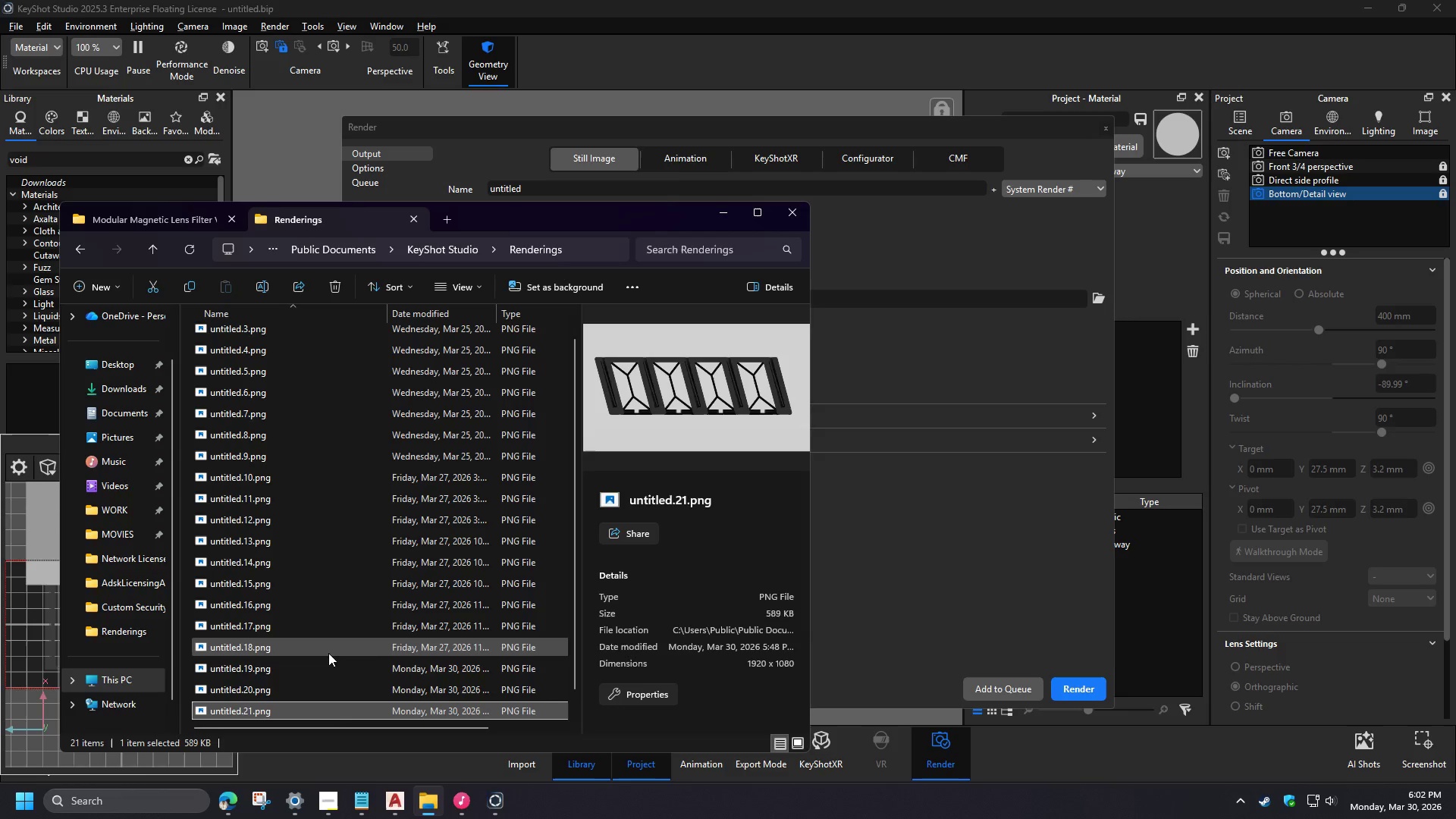 
left_click([298, 712])
 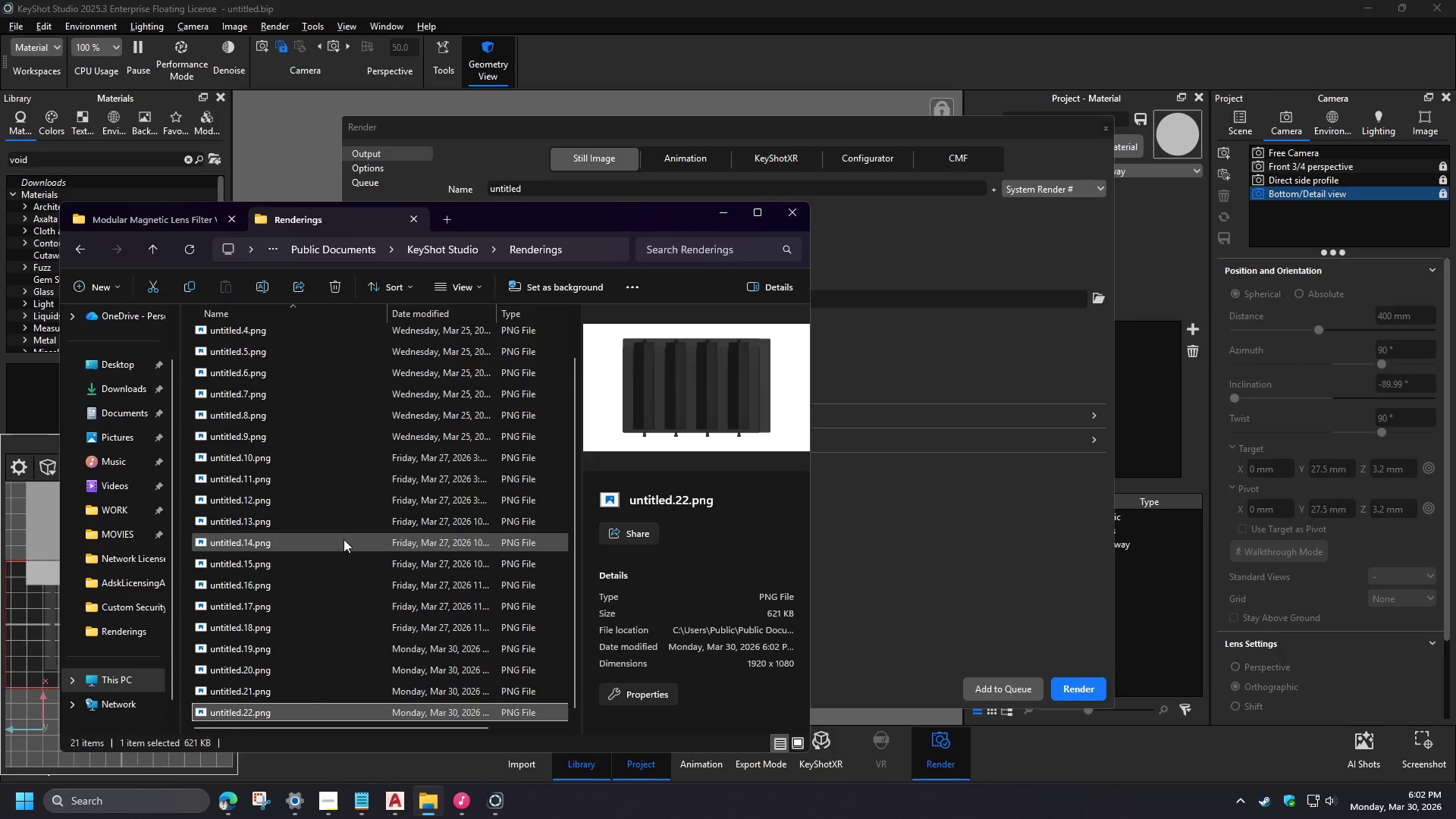 
key(Control+C)
 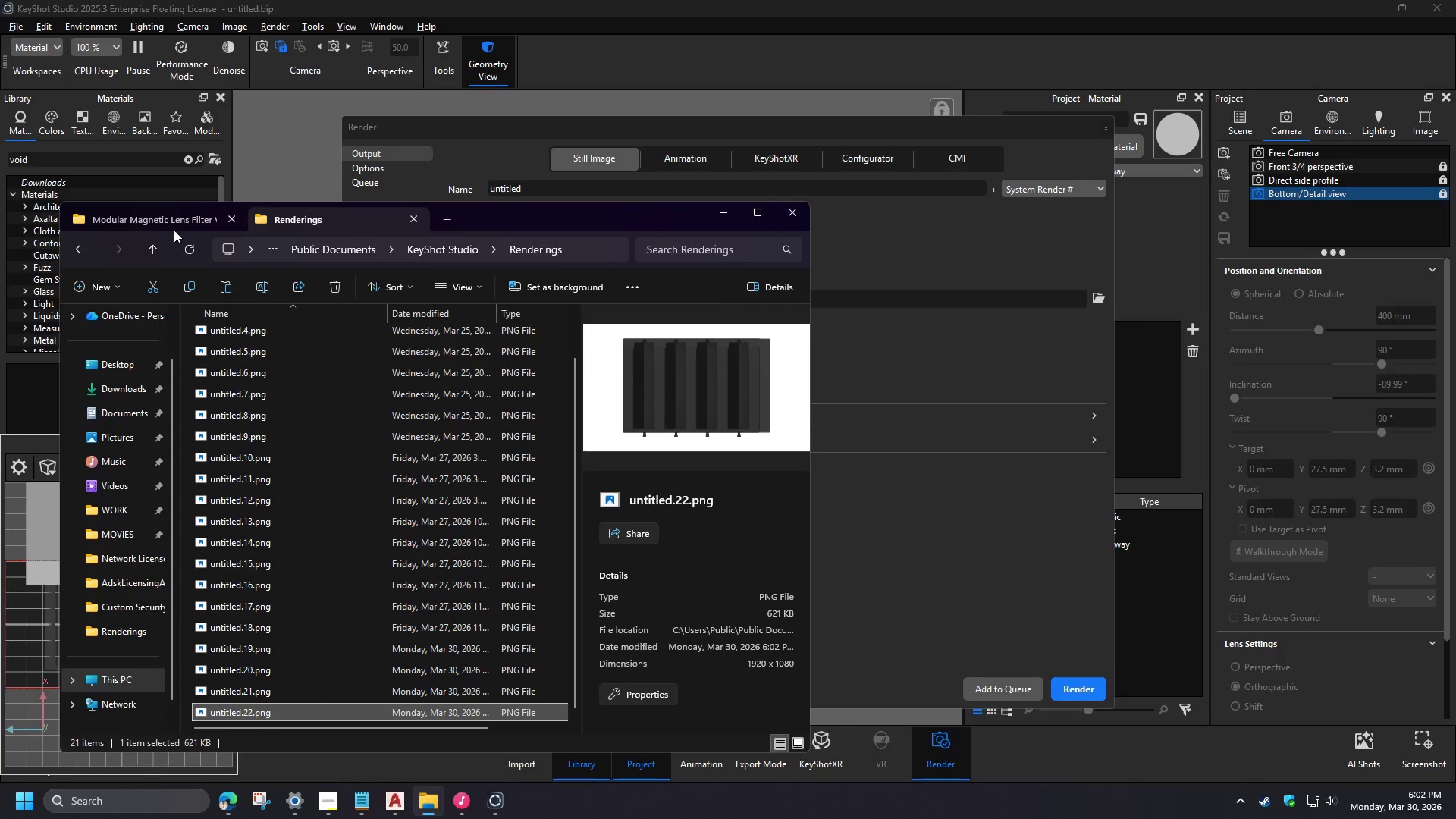 
left_click([171, 226])
 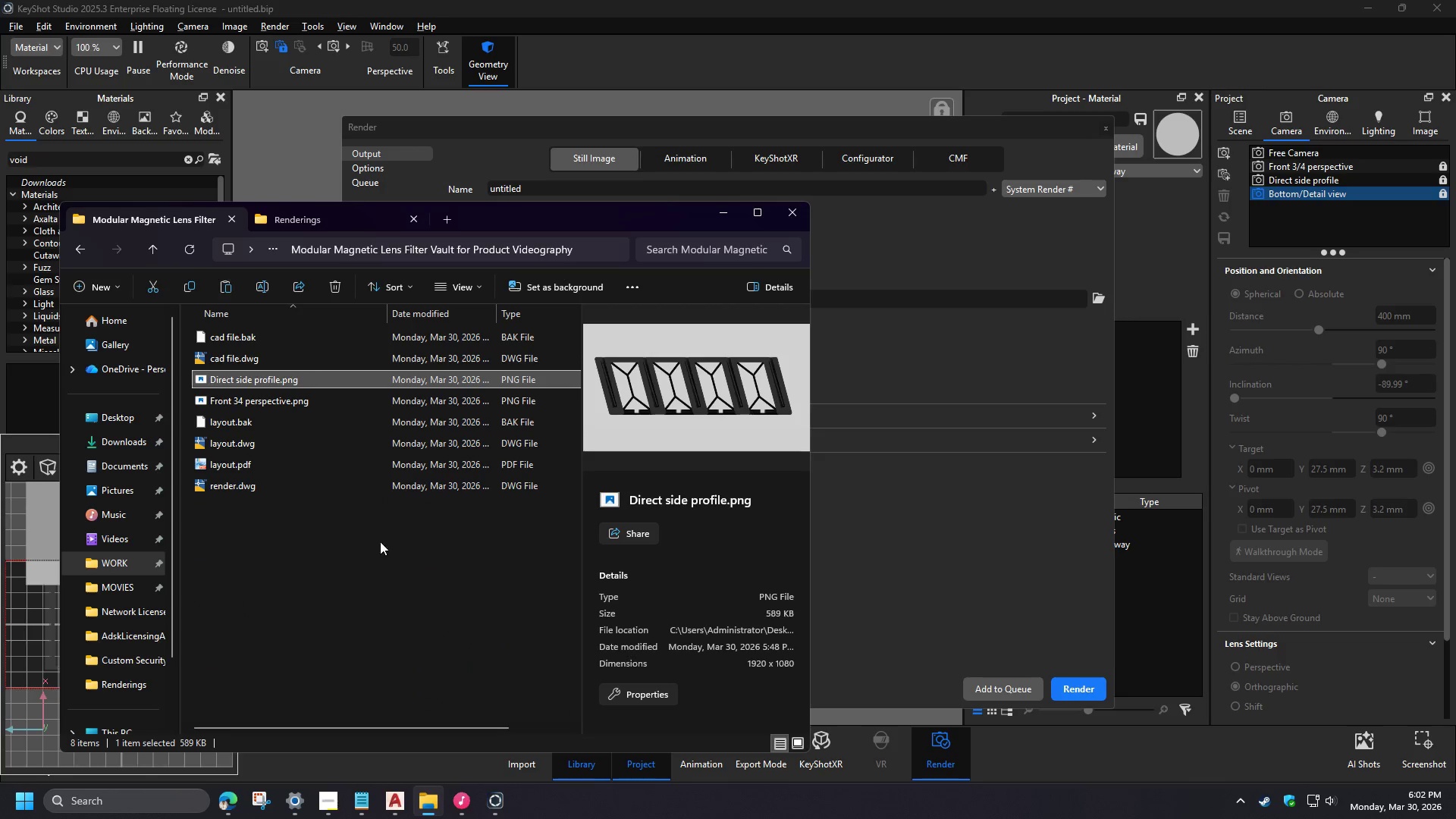 
scroll: coordinate [326, 679], scroll_direction: down, amount: 3.0
 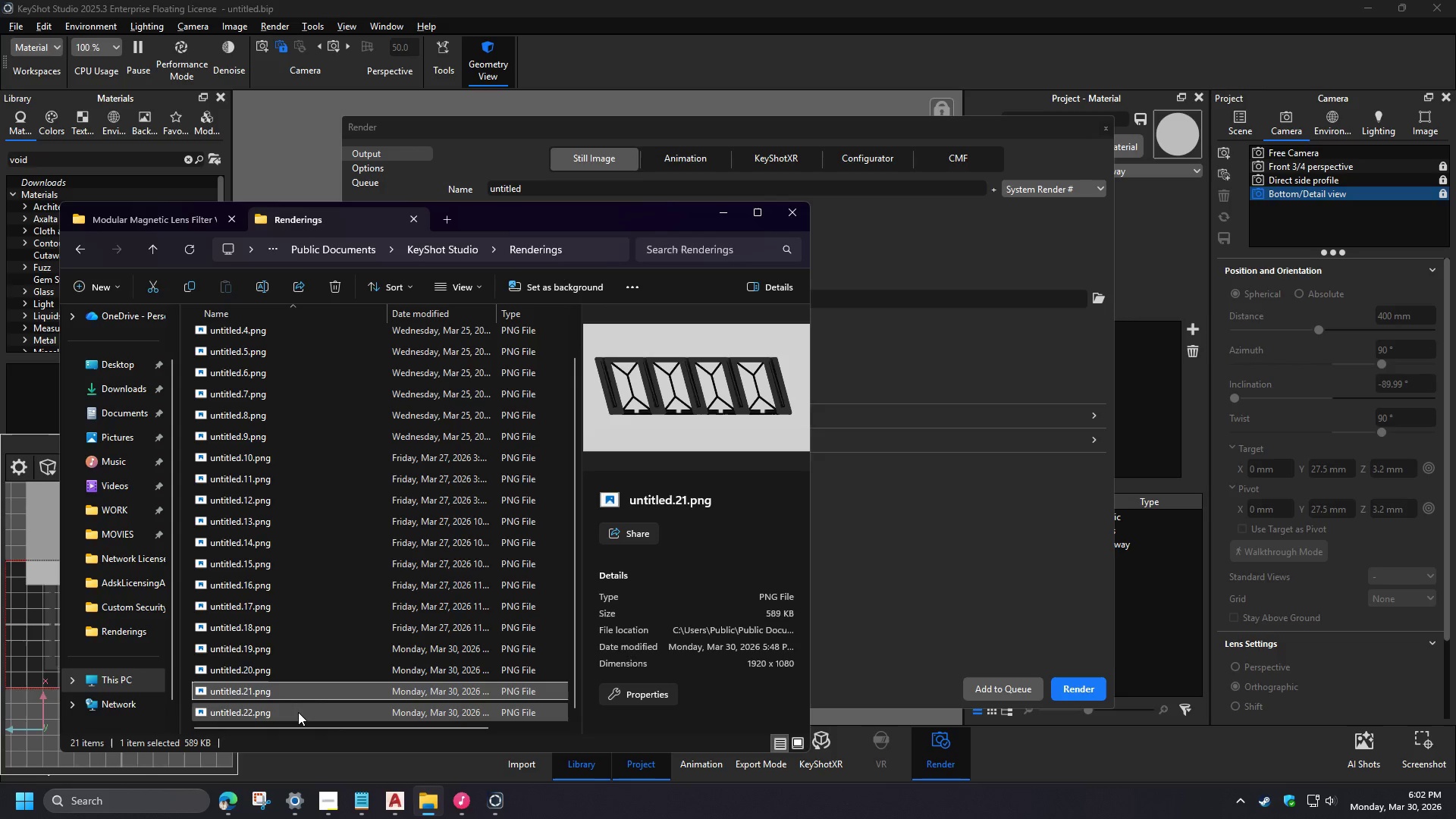 
left_click([377, 601])
 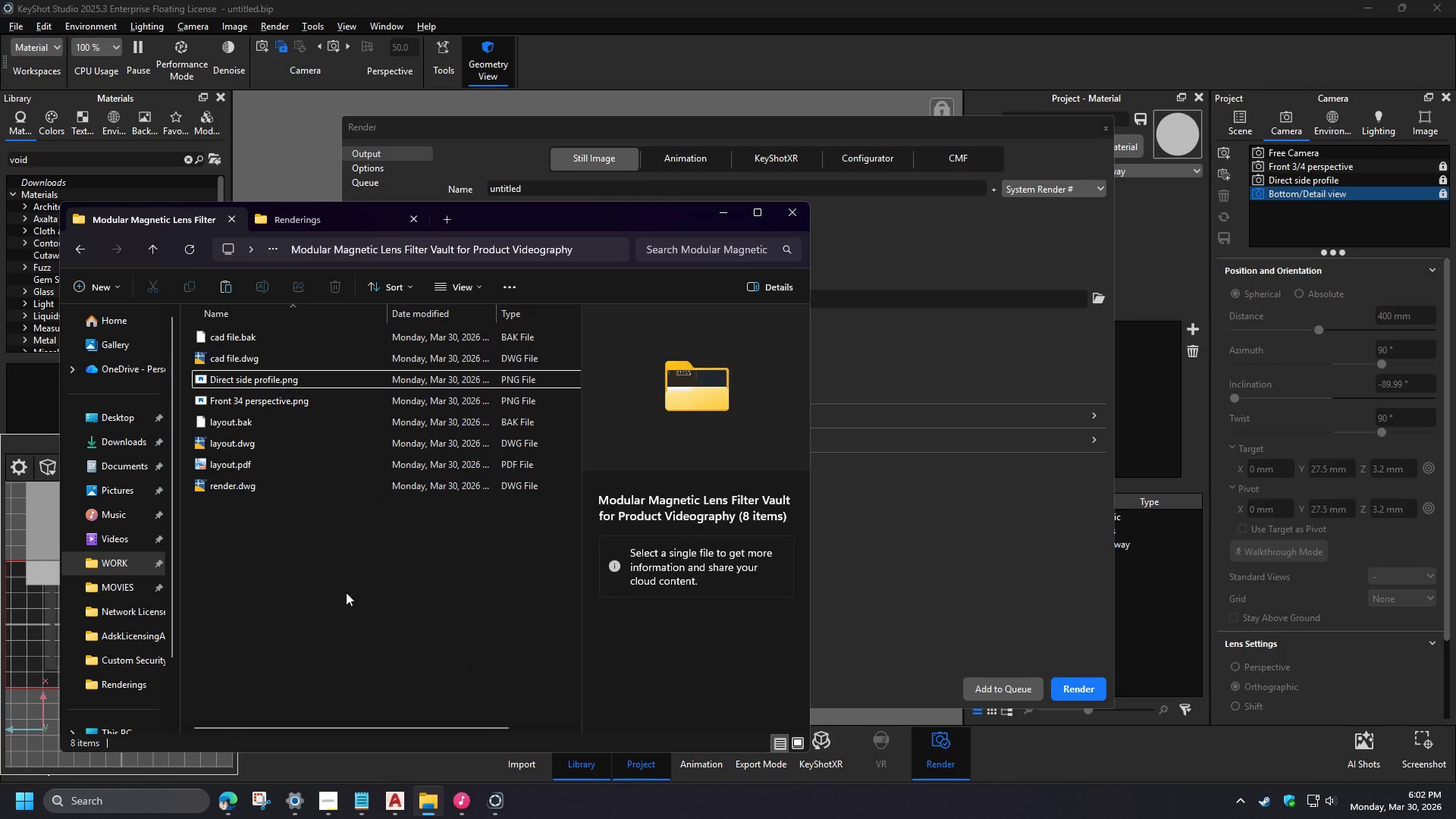 
key(Control+V)
 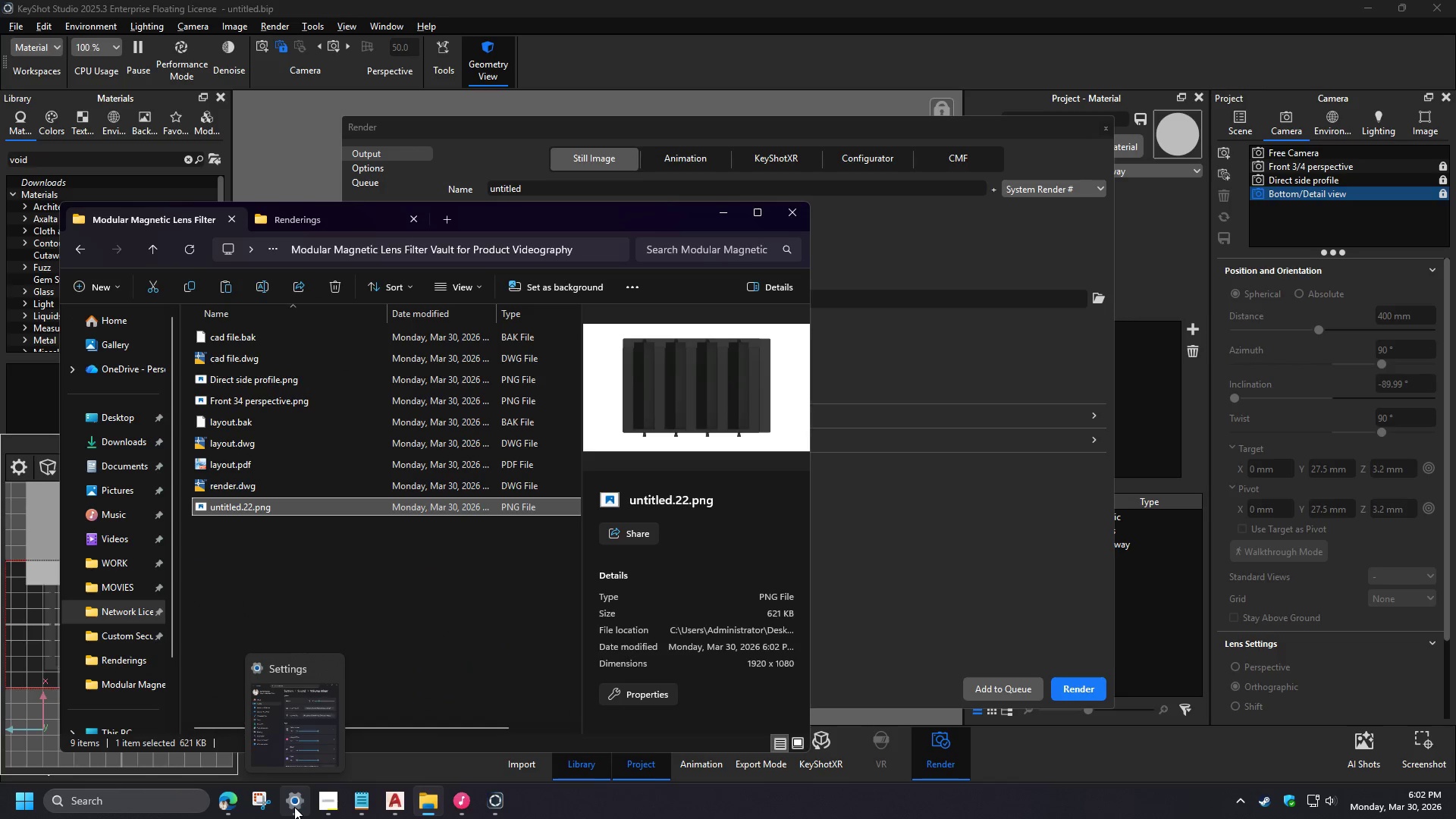 
left_click([324, 811])